 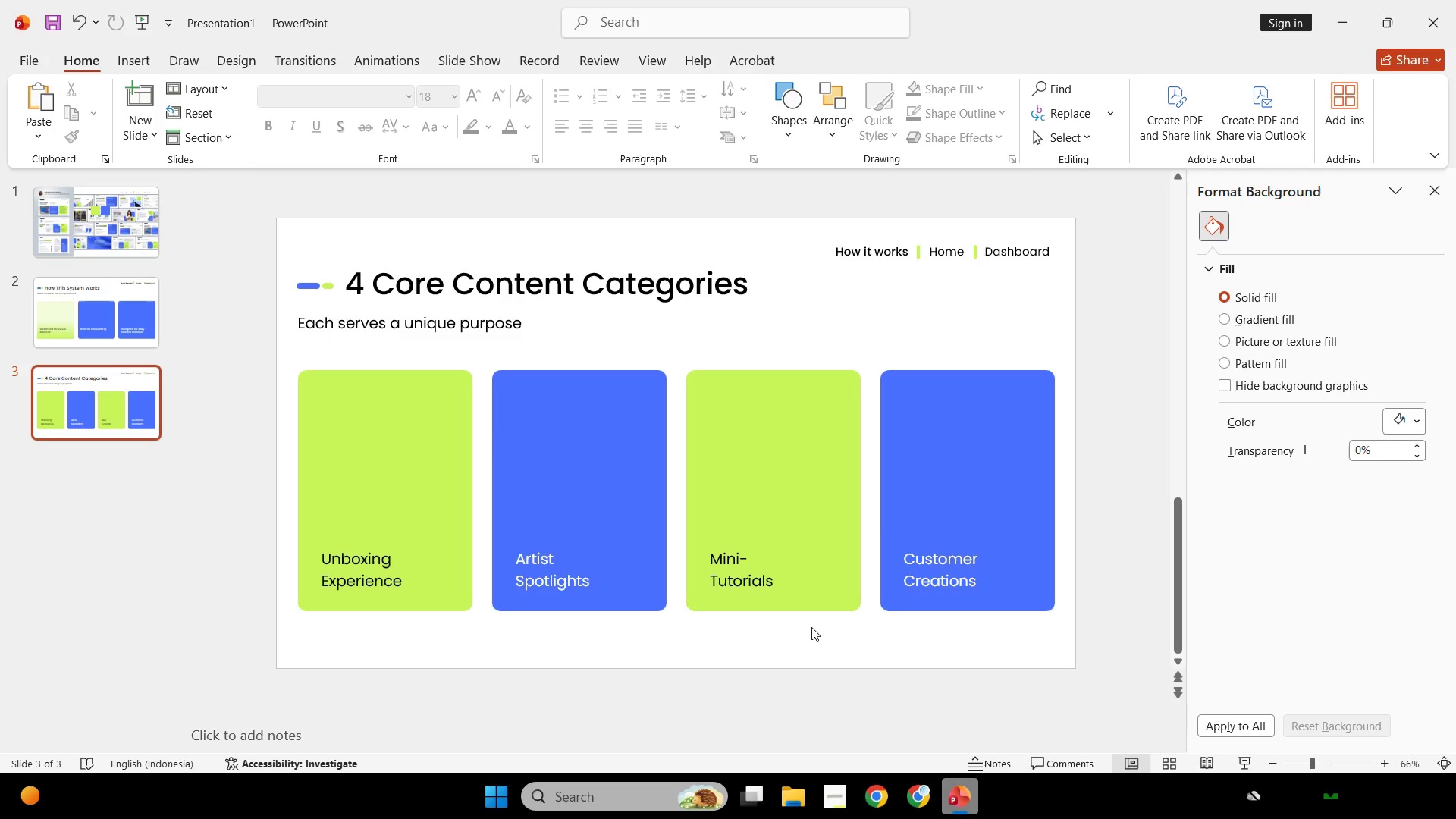 
key(Control+Z)
 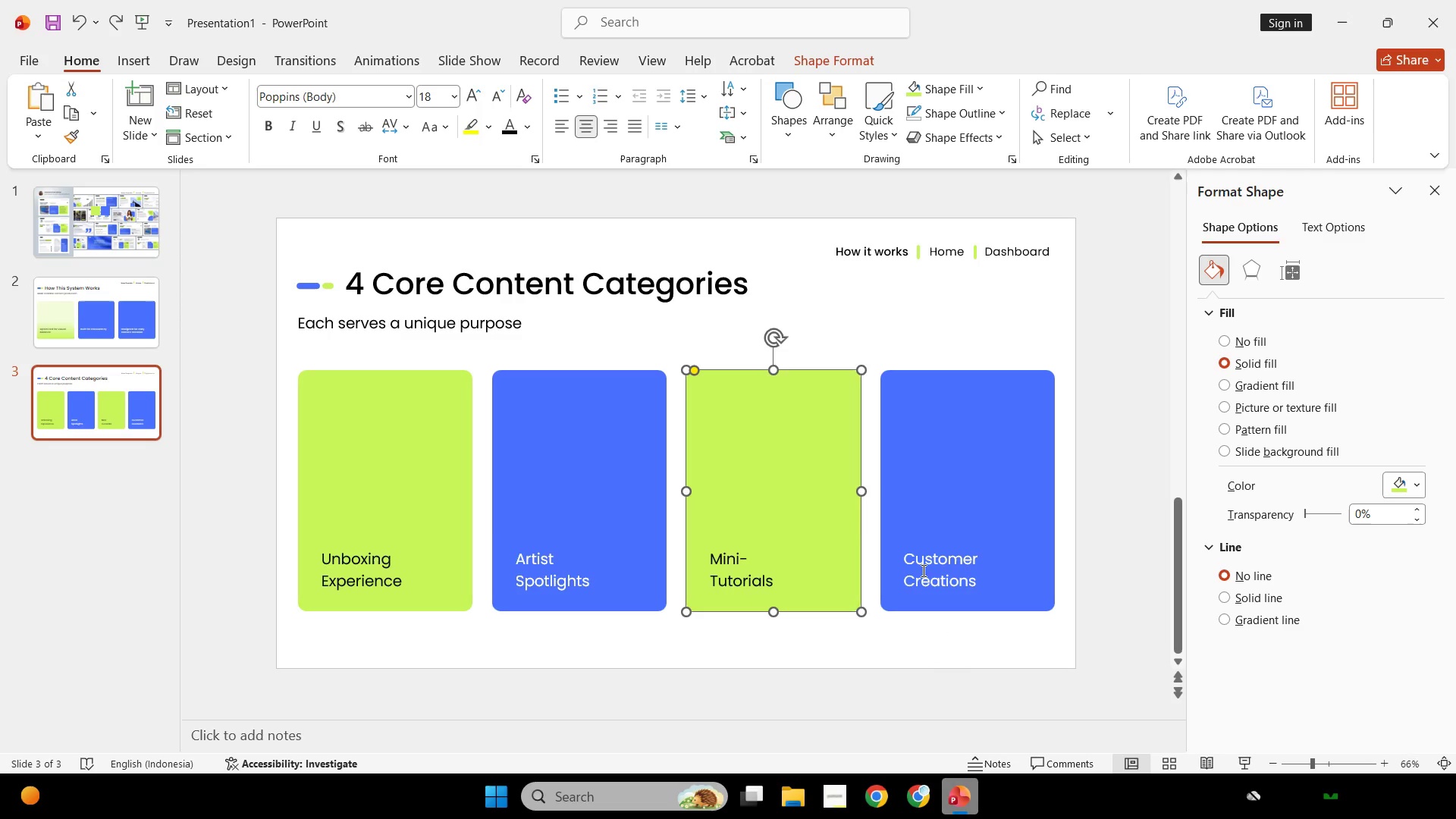 
wait(56.81)
 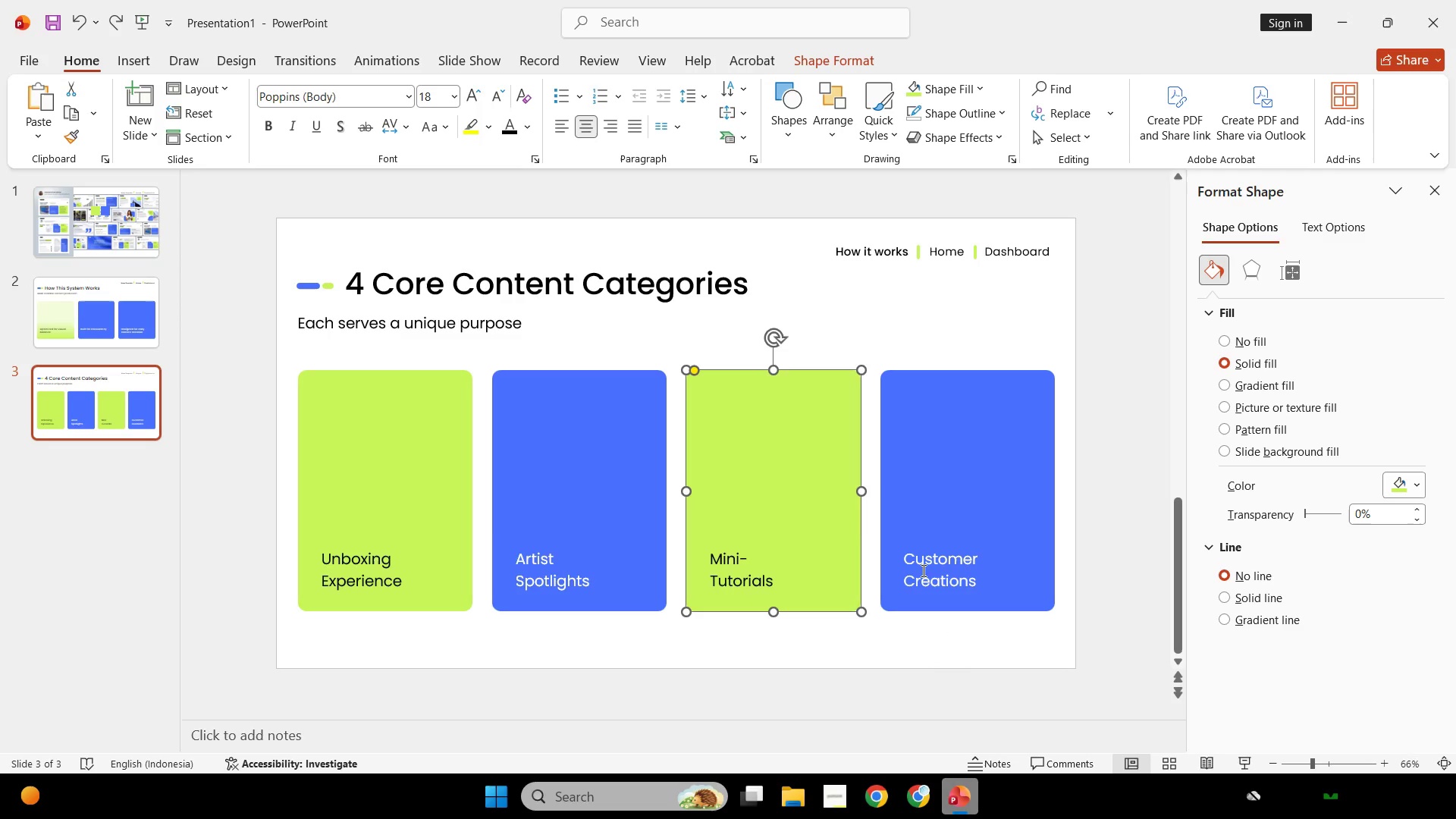 
double_click([375, 469])
 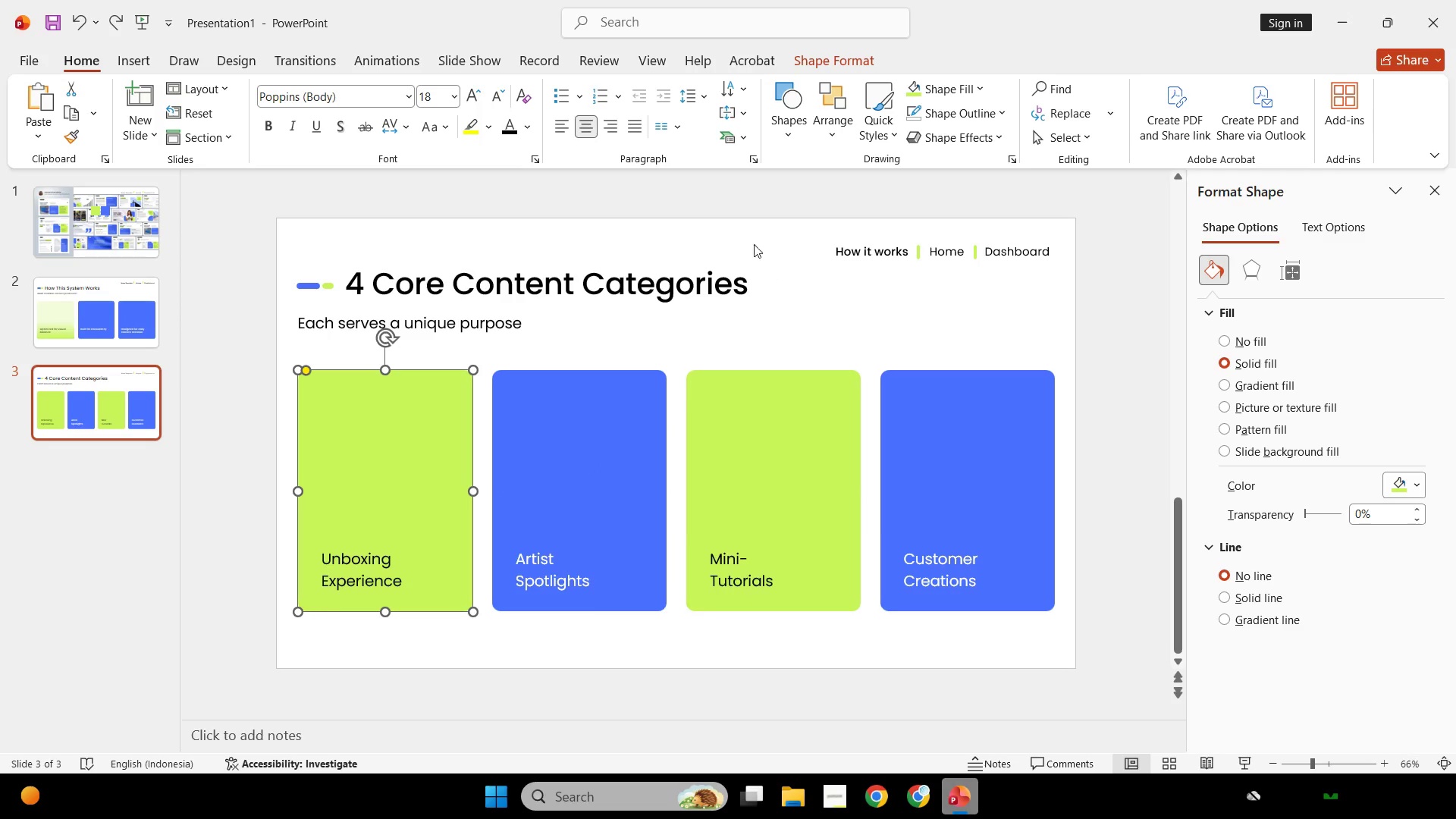 
left_click_drag(start_coordinate=[735, 223], to_coordinate=[918, 725])
 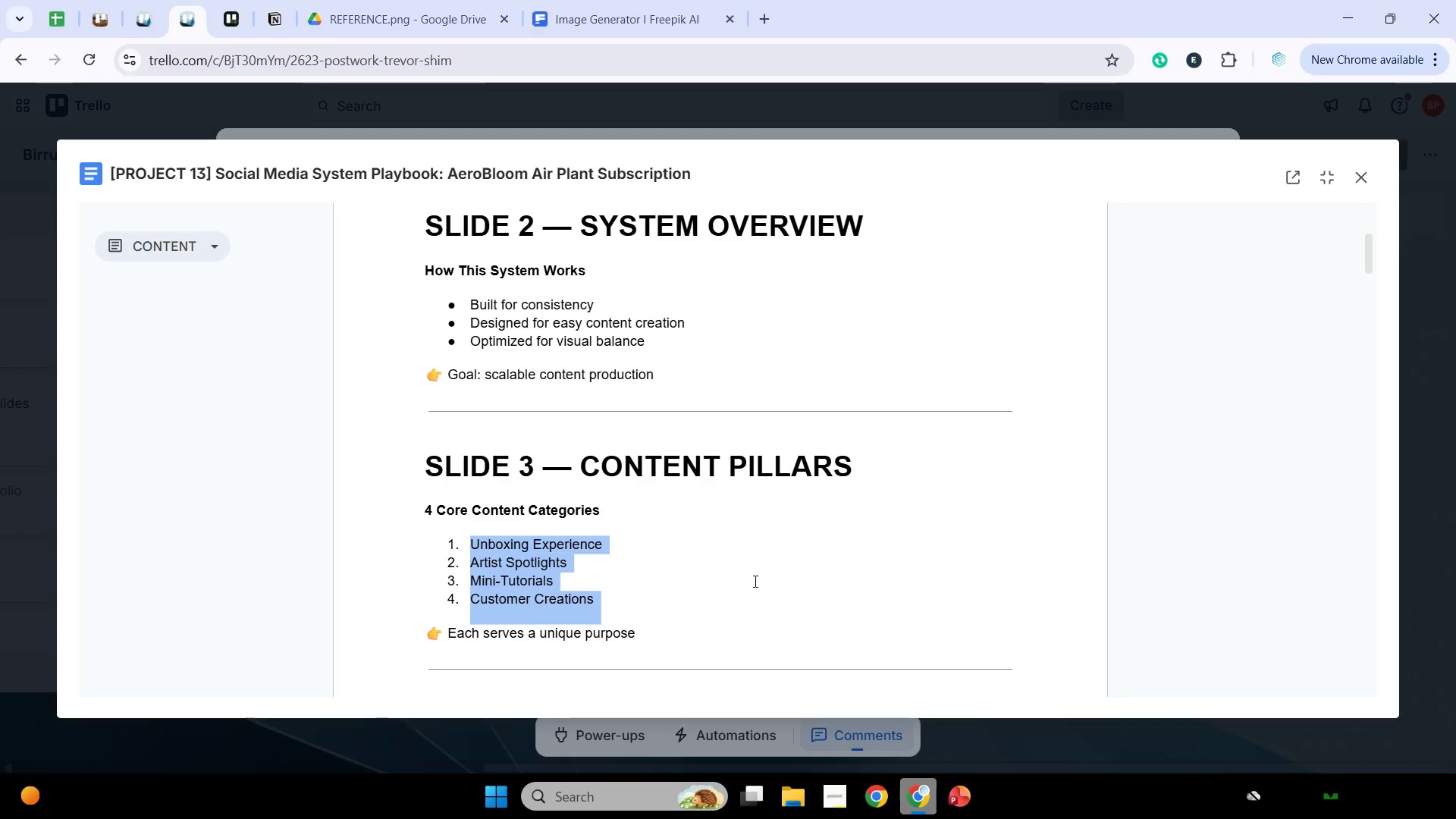 
scroll: coordinate [832, 701], scroll_direction: none, amount: 0.0
 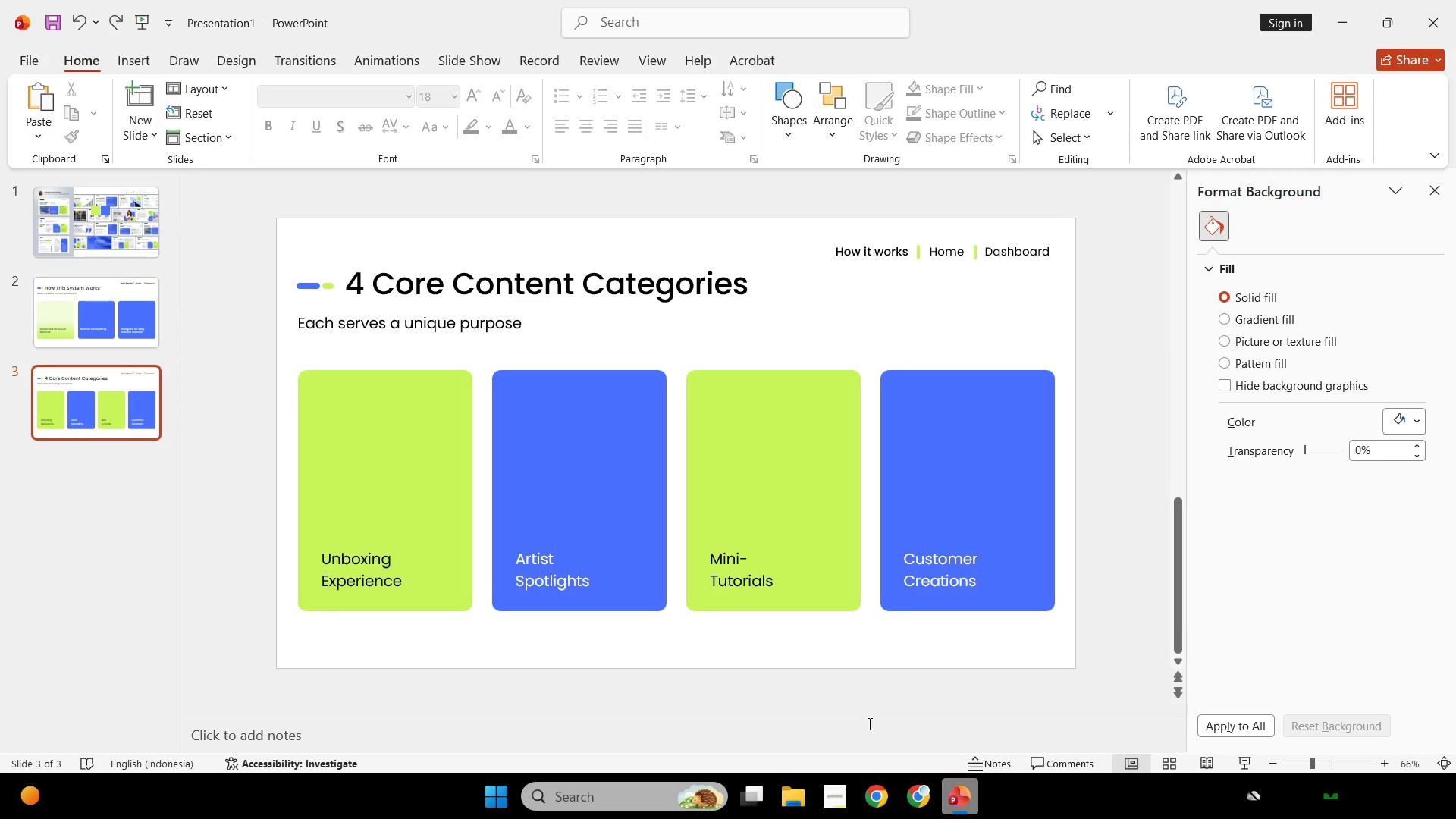 
scroll: coordinate [868, 723], scroll_direction: down, amount: 1.0
 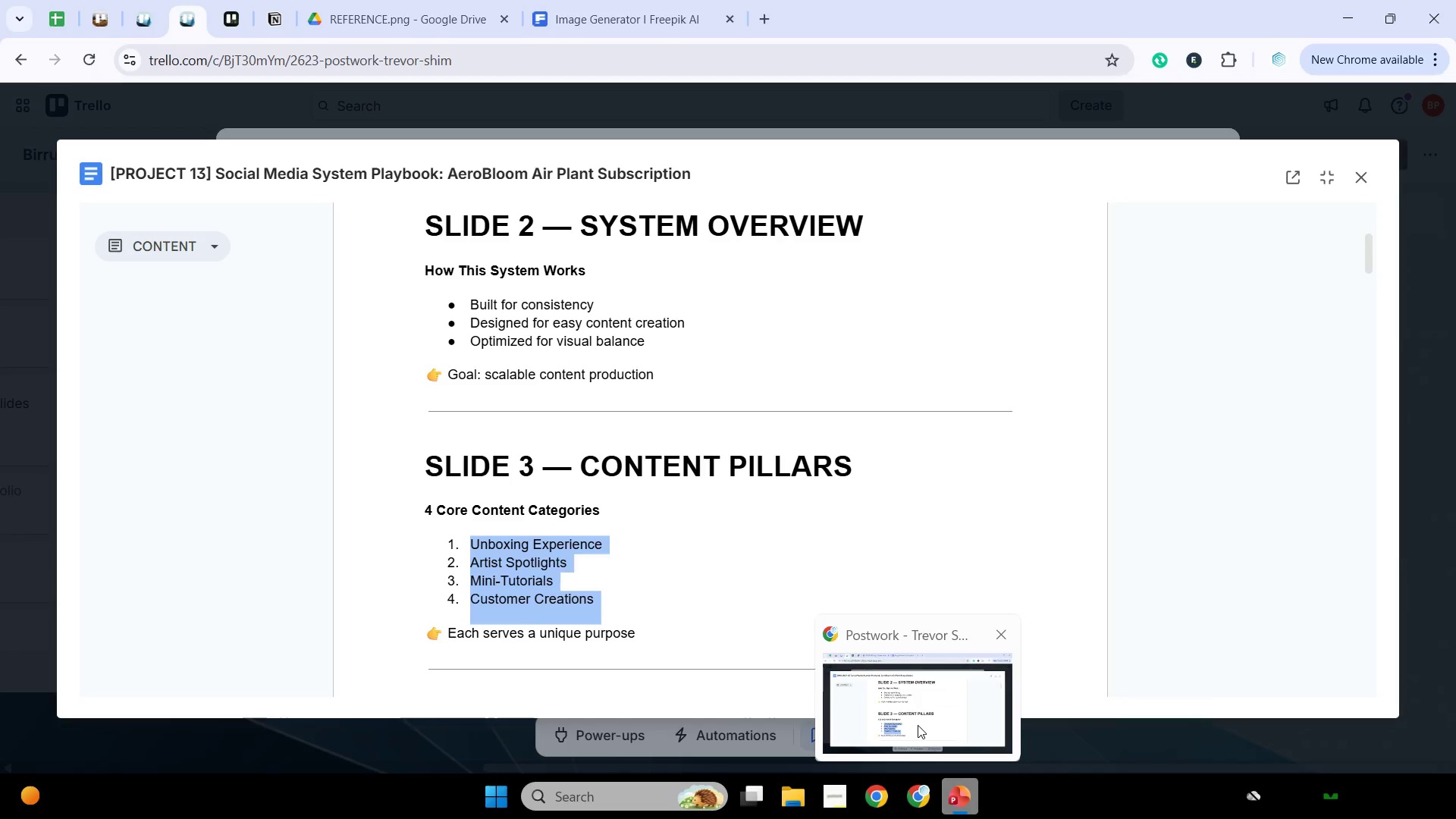 
left_click([918, 725])
 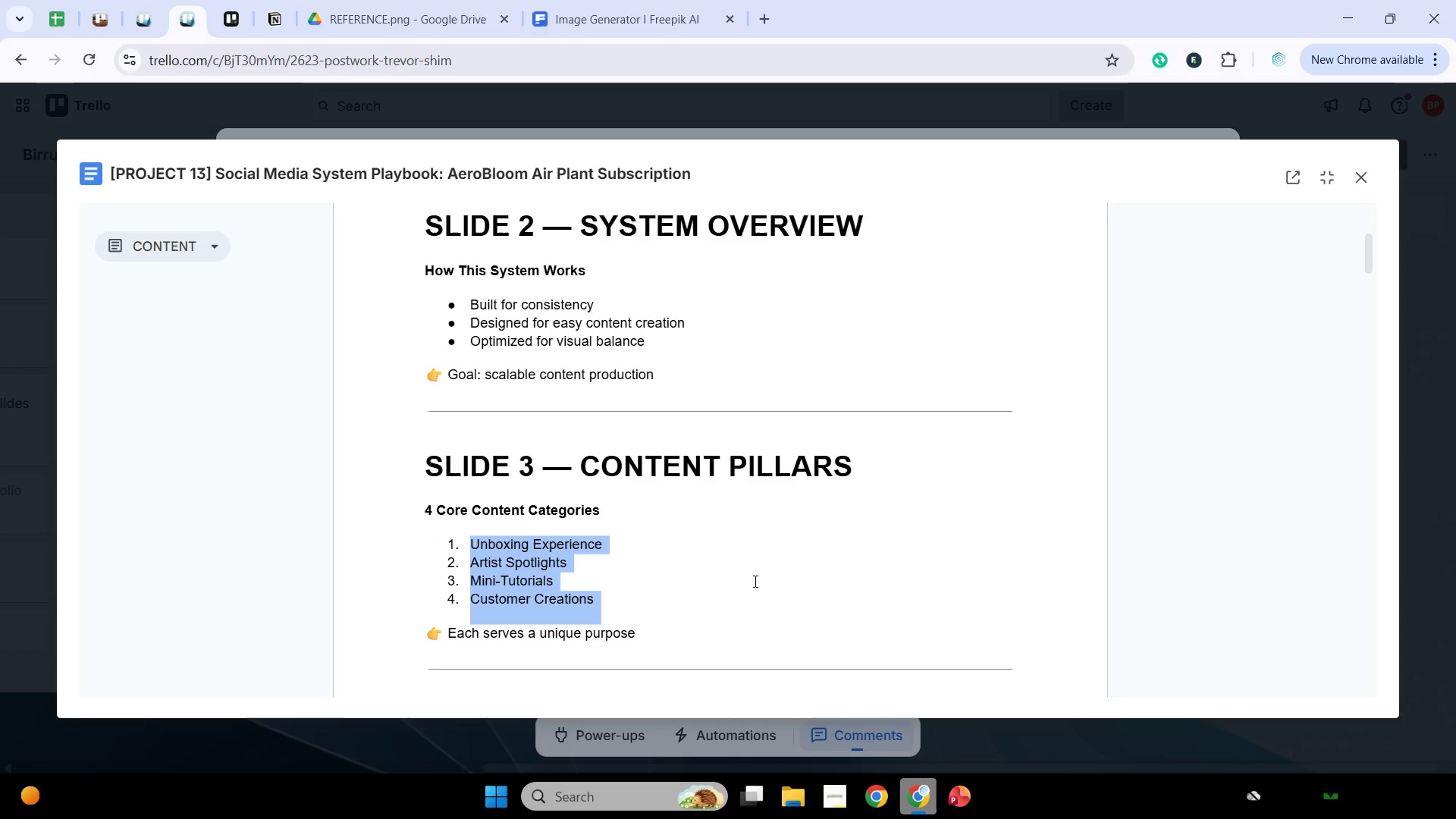 
scroll: coordinate [754, 581], scroll_direction: down, amount: 3.0
 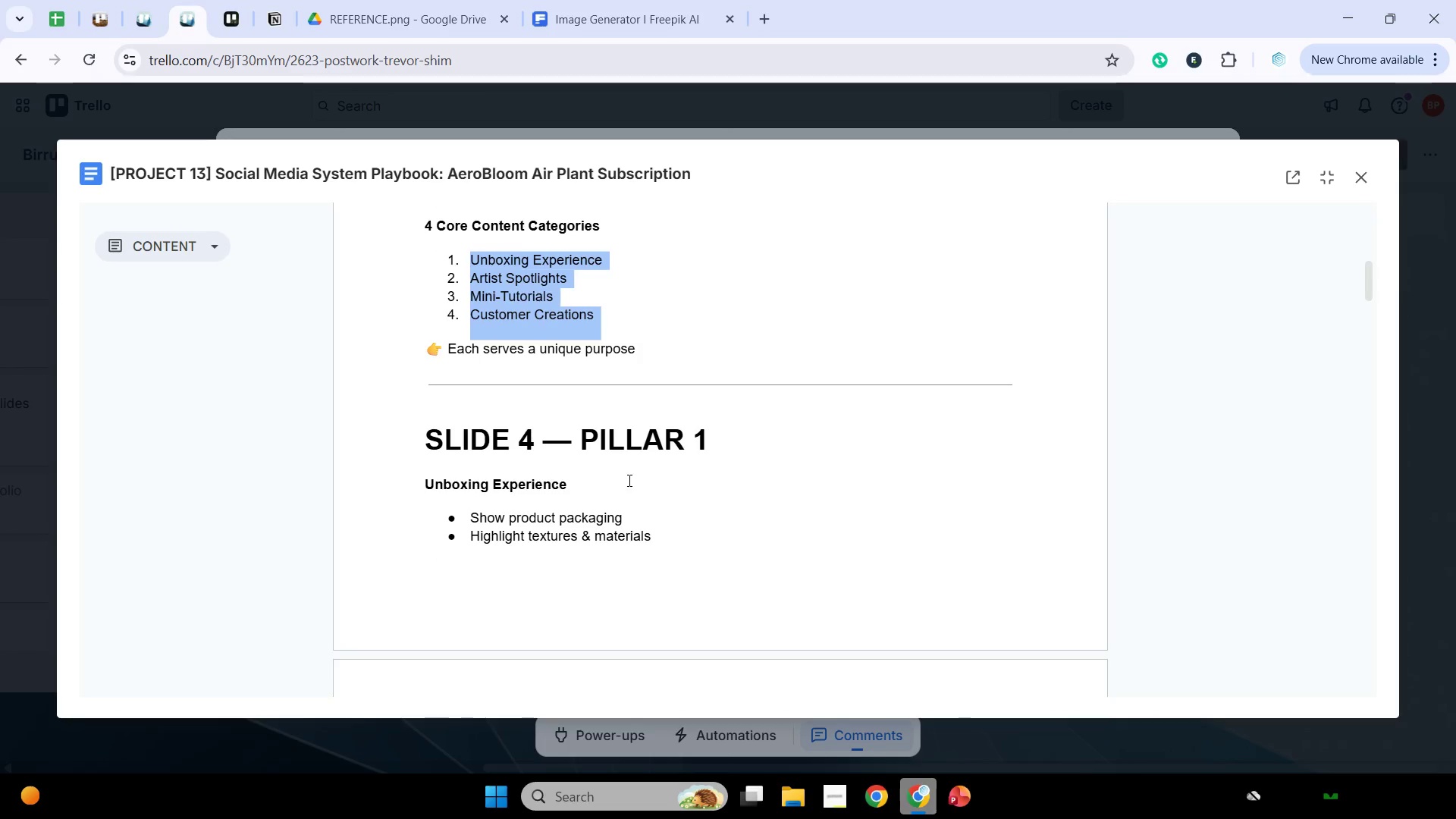 
scroll: coordinate [629, 480], scroll_direction: none, amount: 0.0
 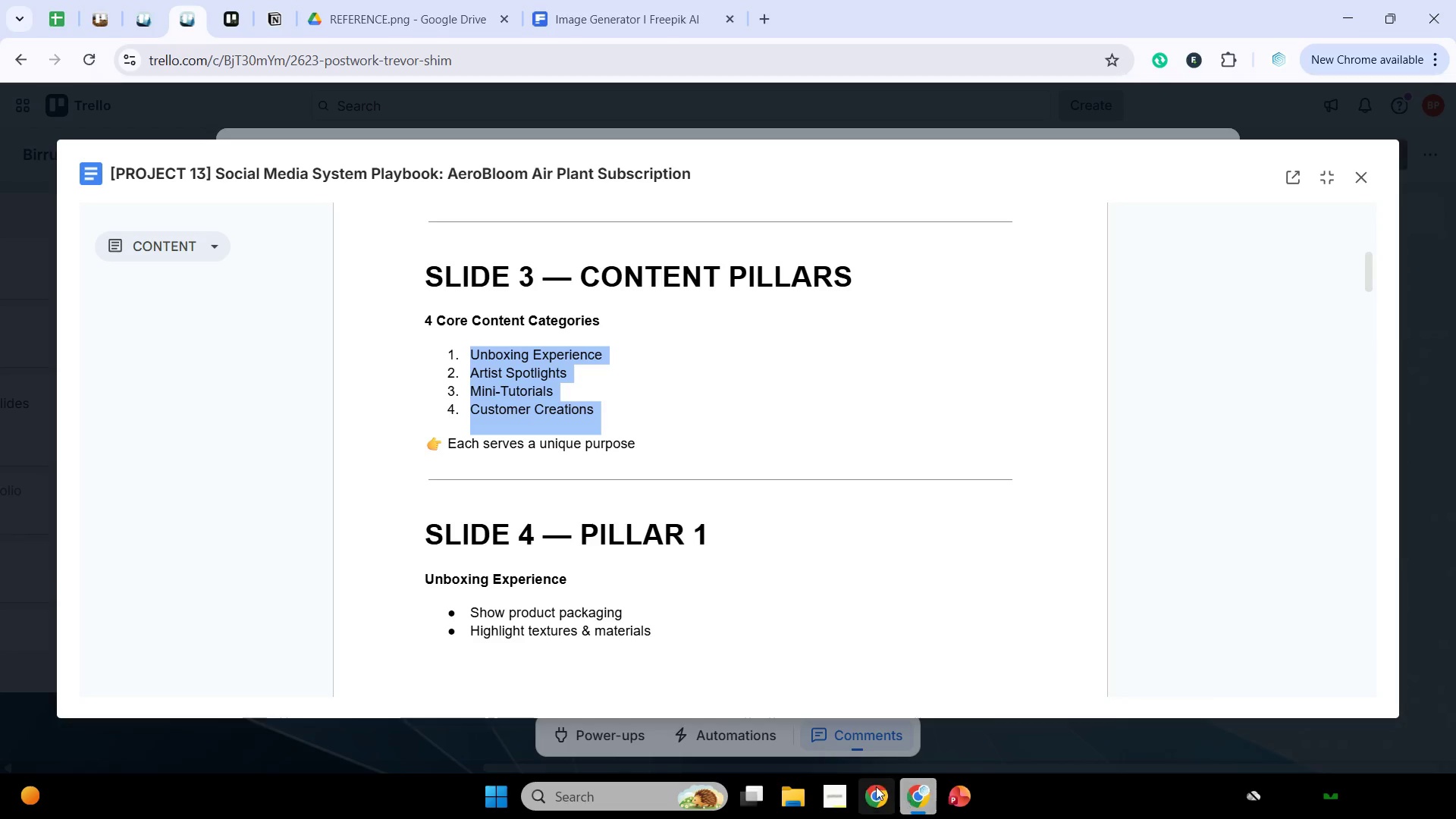 
mouse_move([795, 775])
 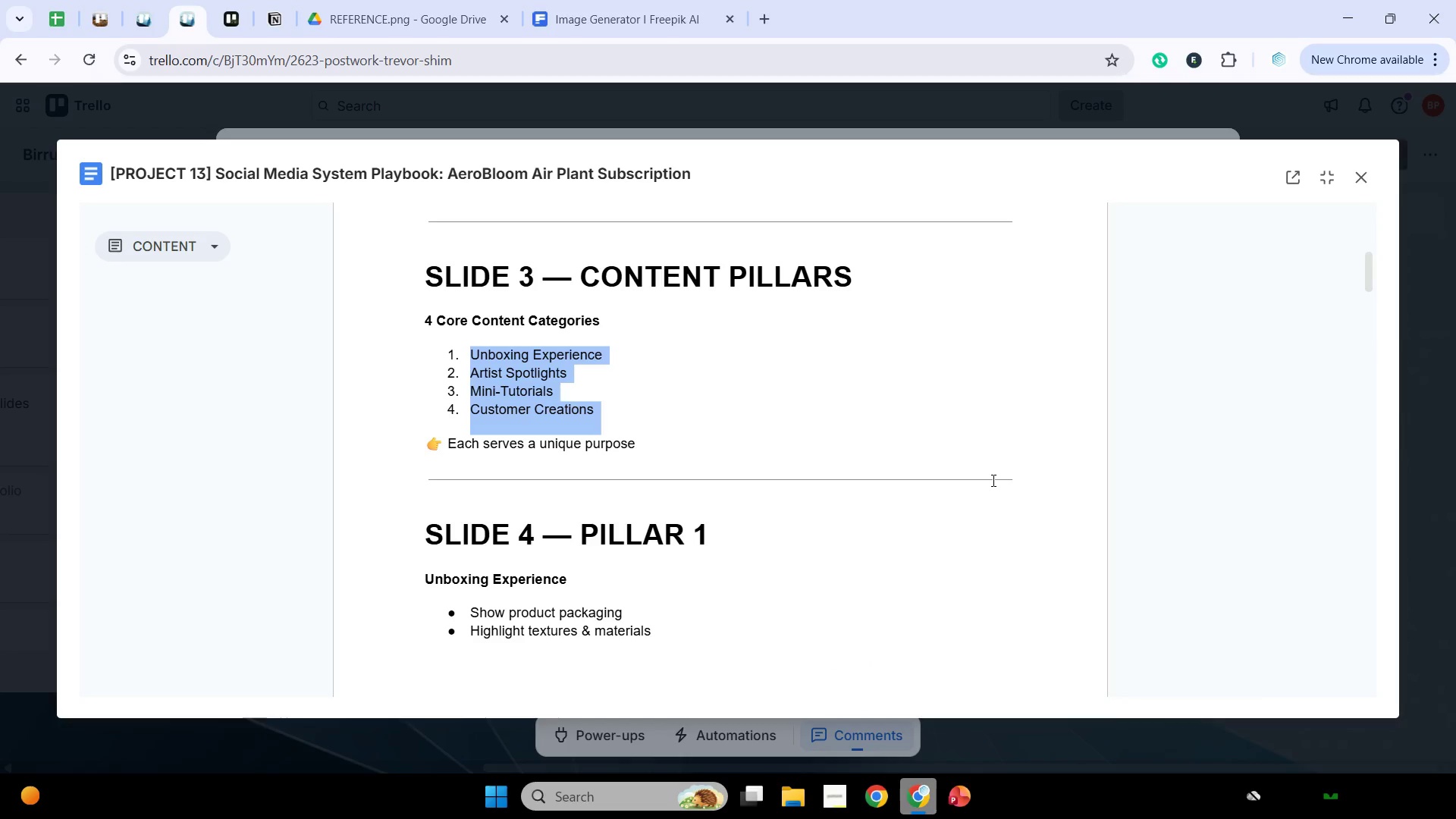 
wait(6.01)
 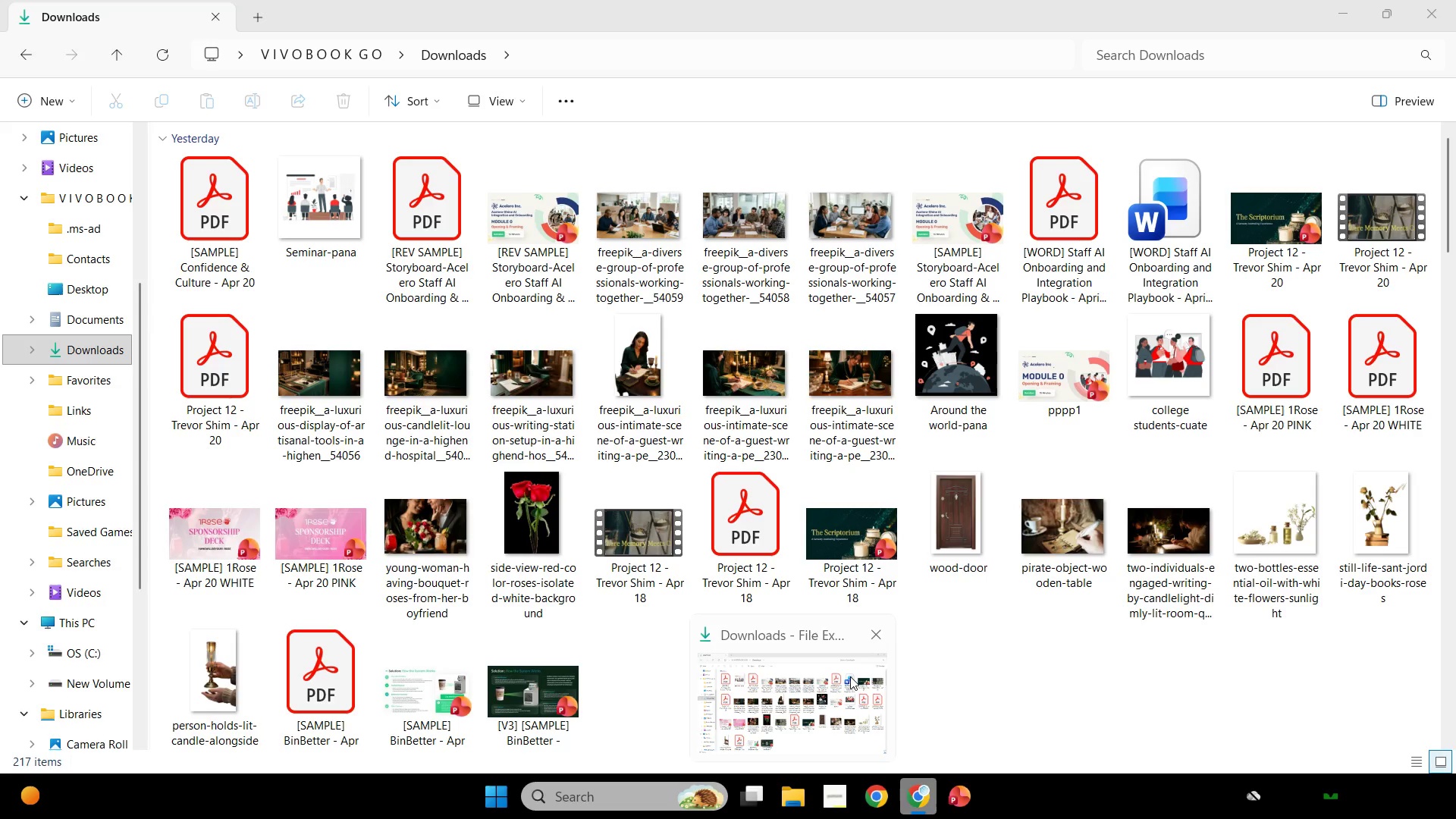 
left_click([971, 798])
 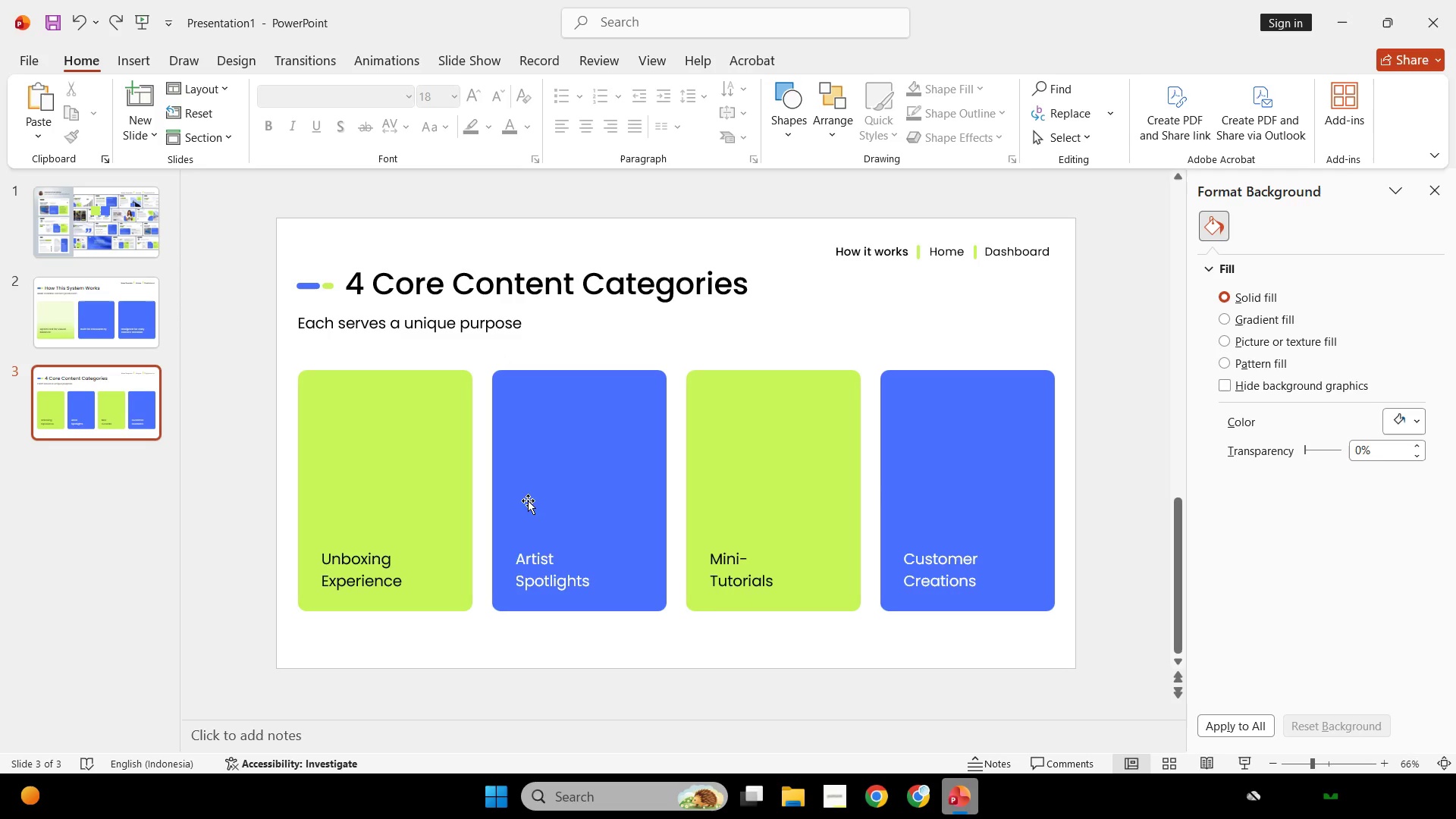 
left_click([911, 796])
 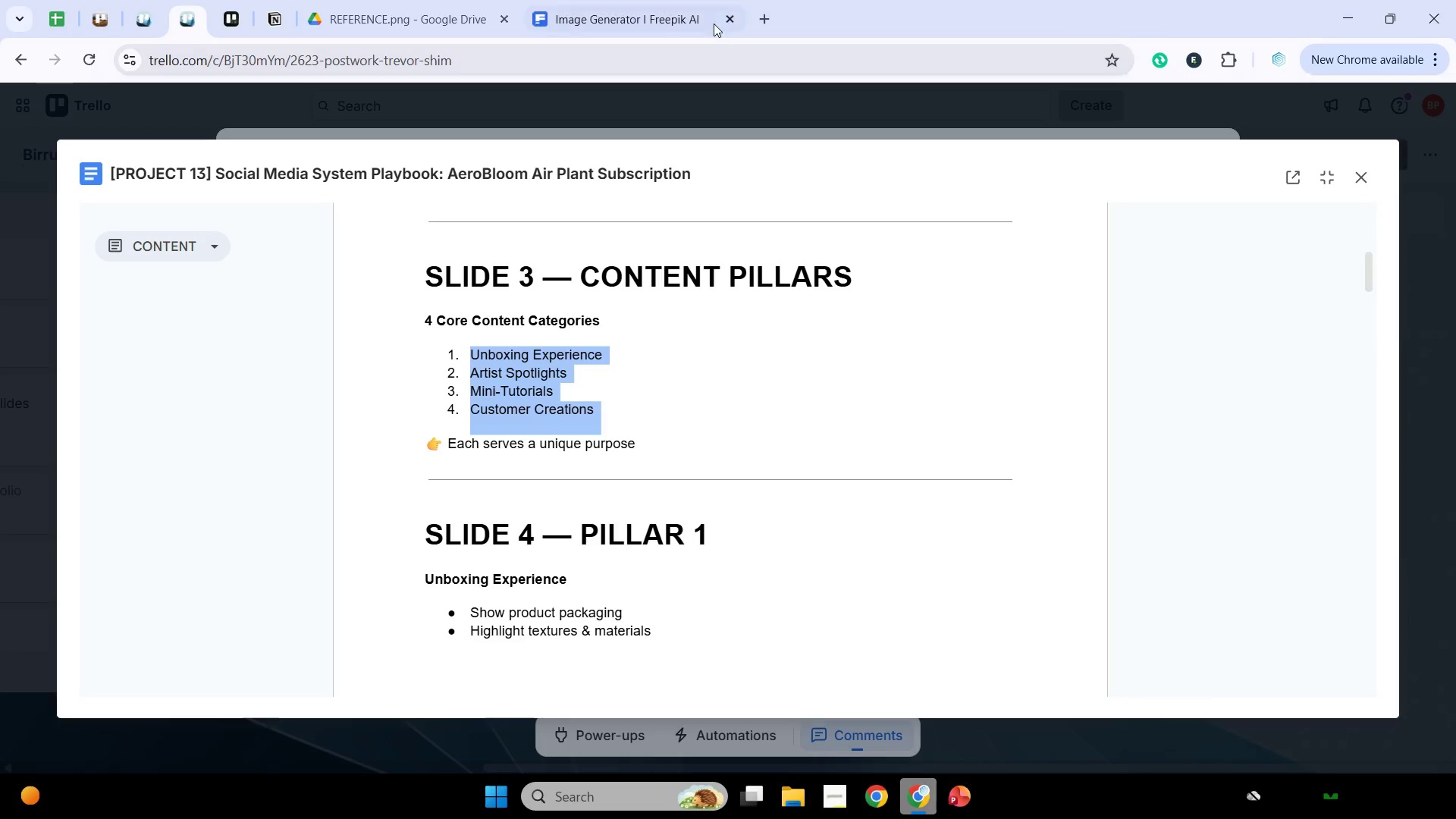 
left_click([689, 2])
 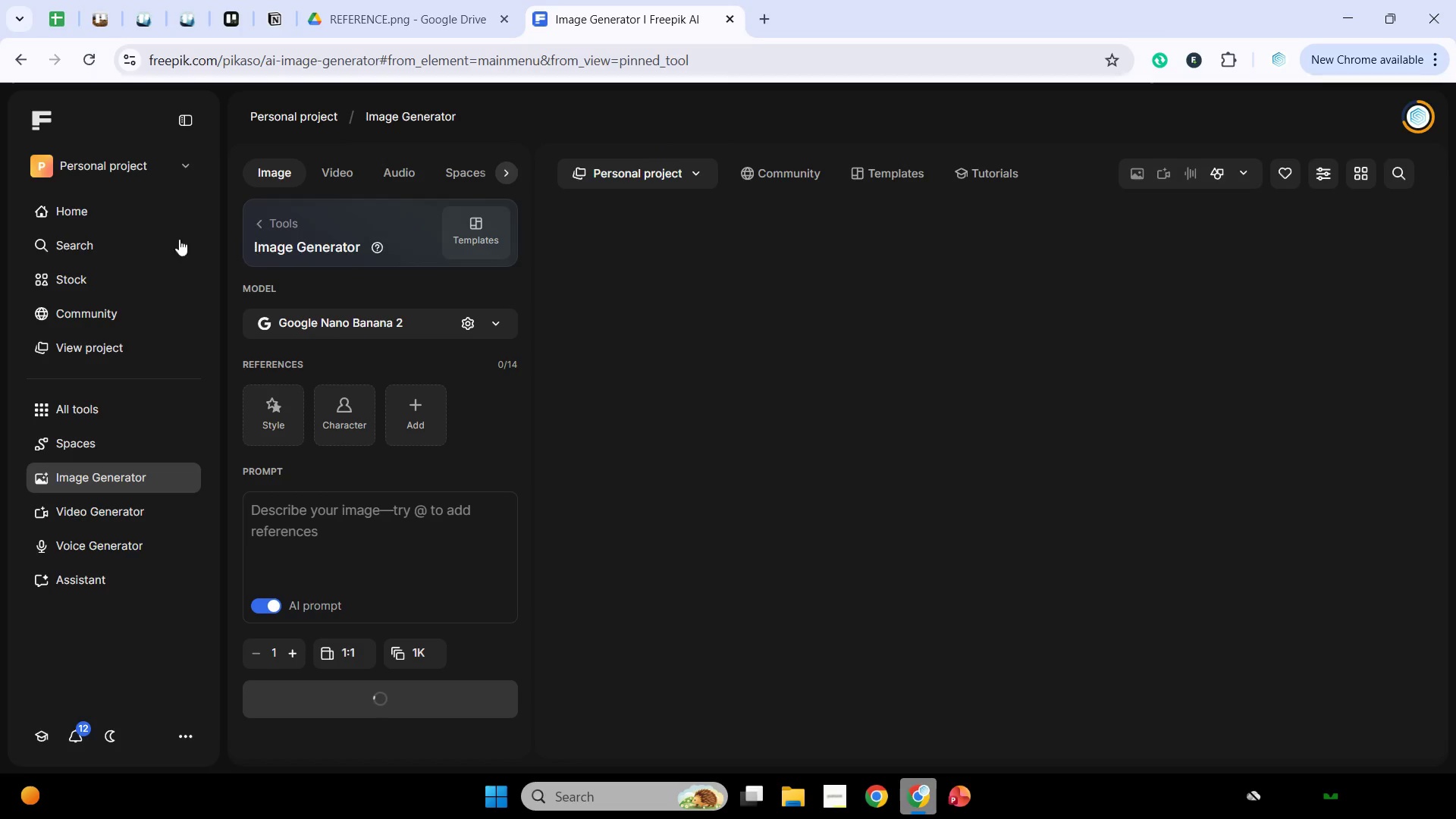 
left_click([102, 214])
 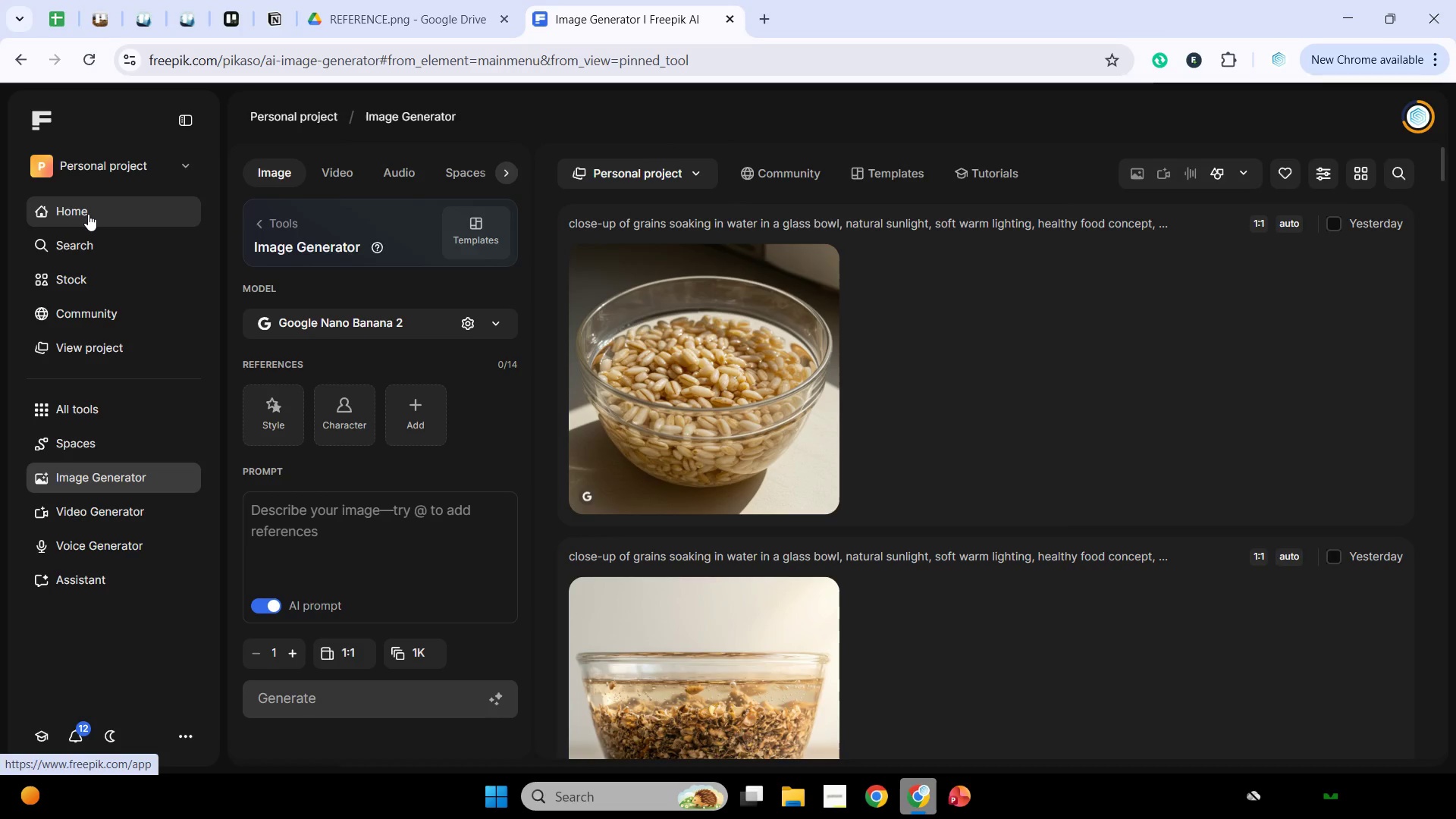 
left_click([88, 214])
 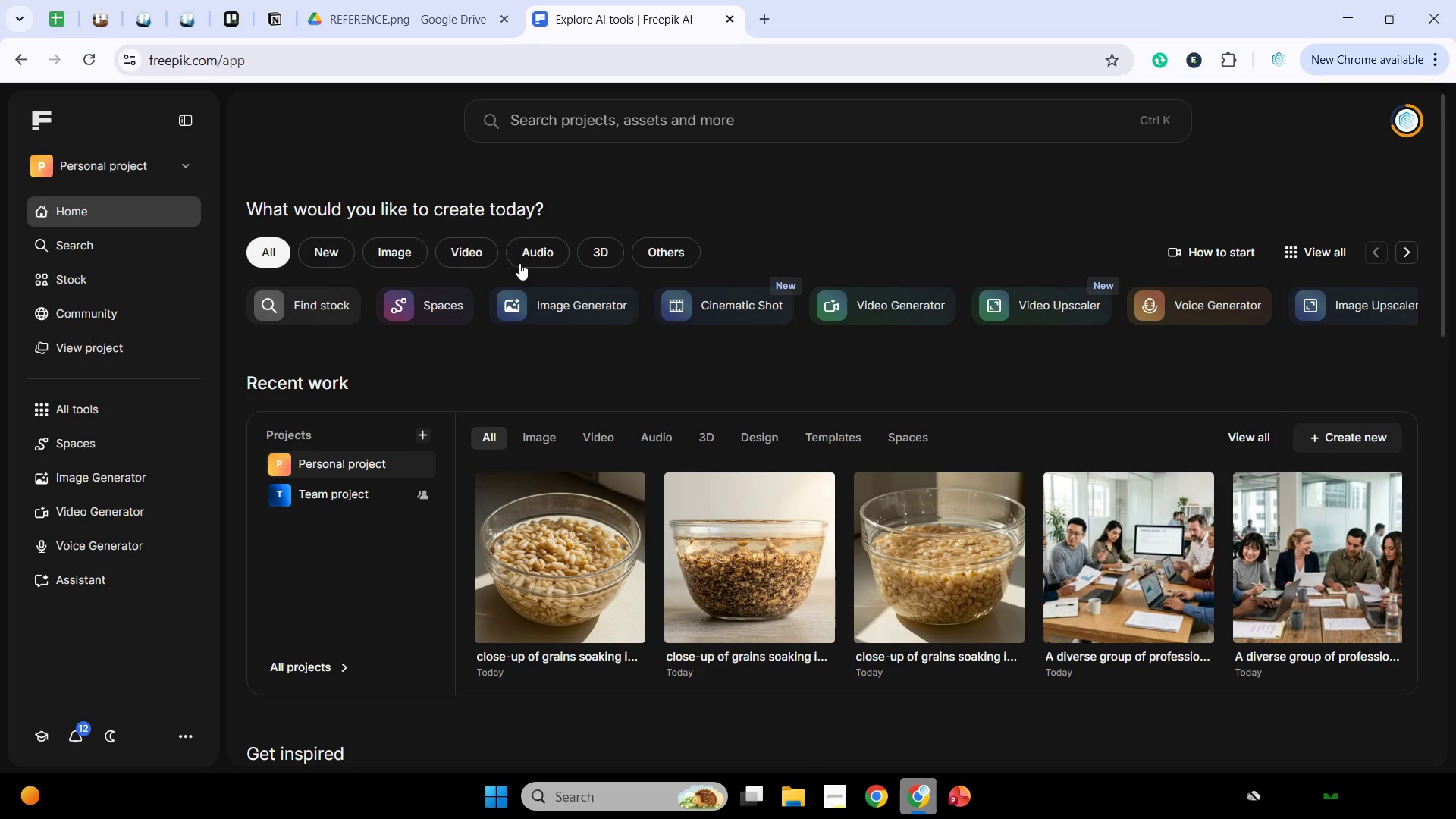 
left_click([557, 115])
 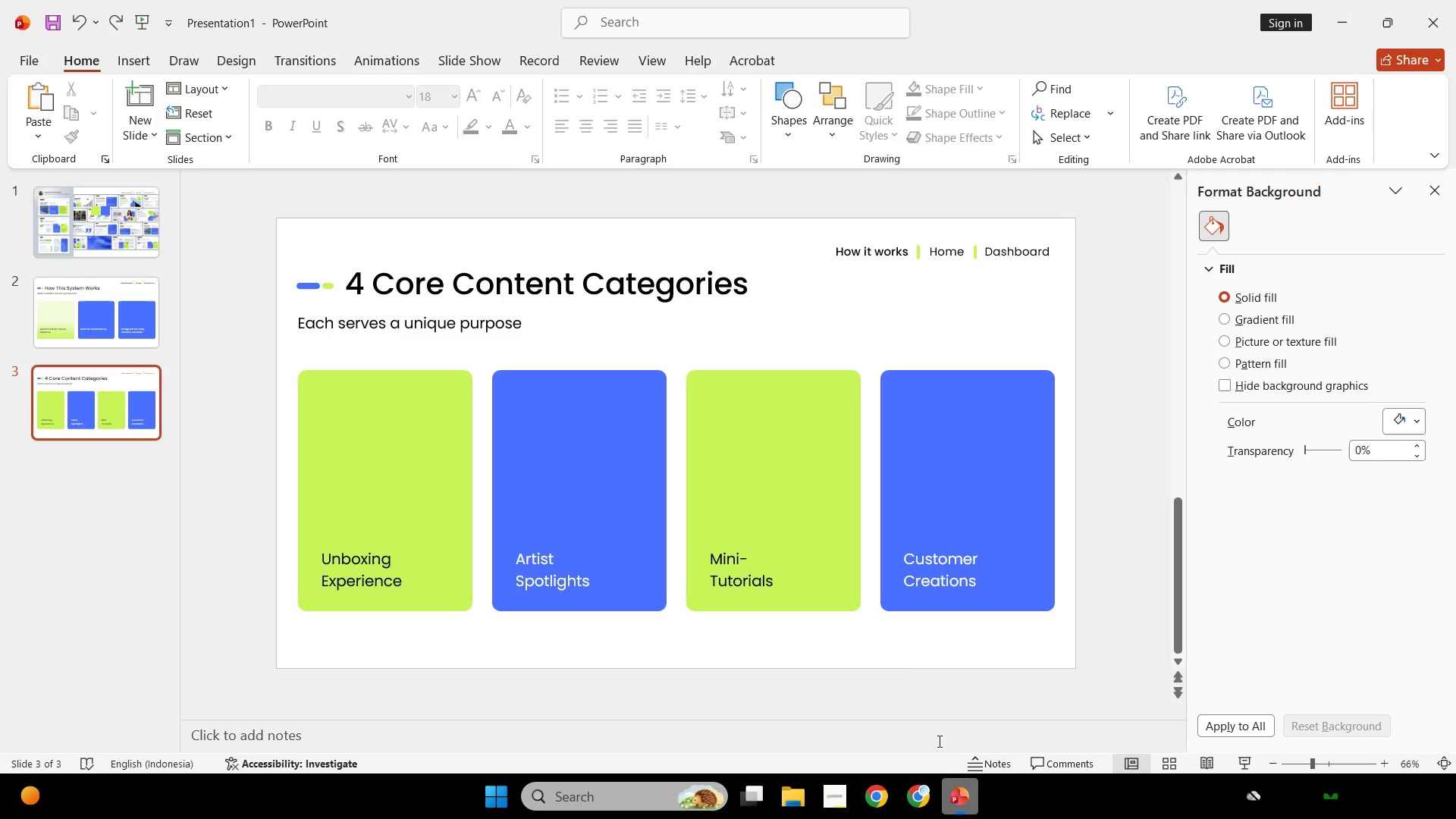 
left_click([387, 567])
 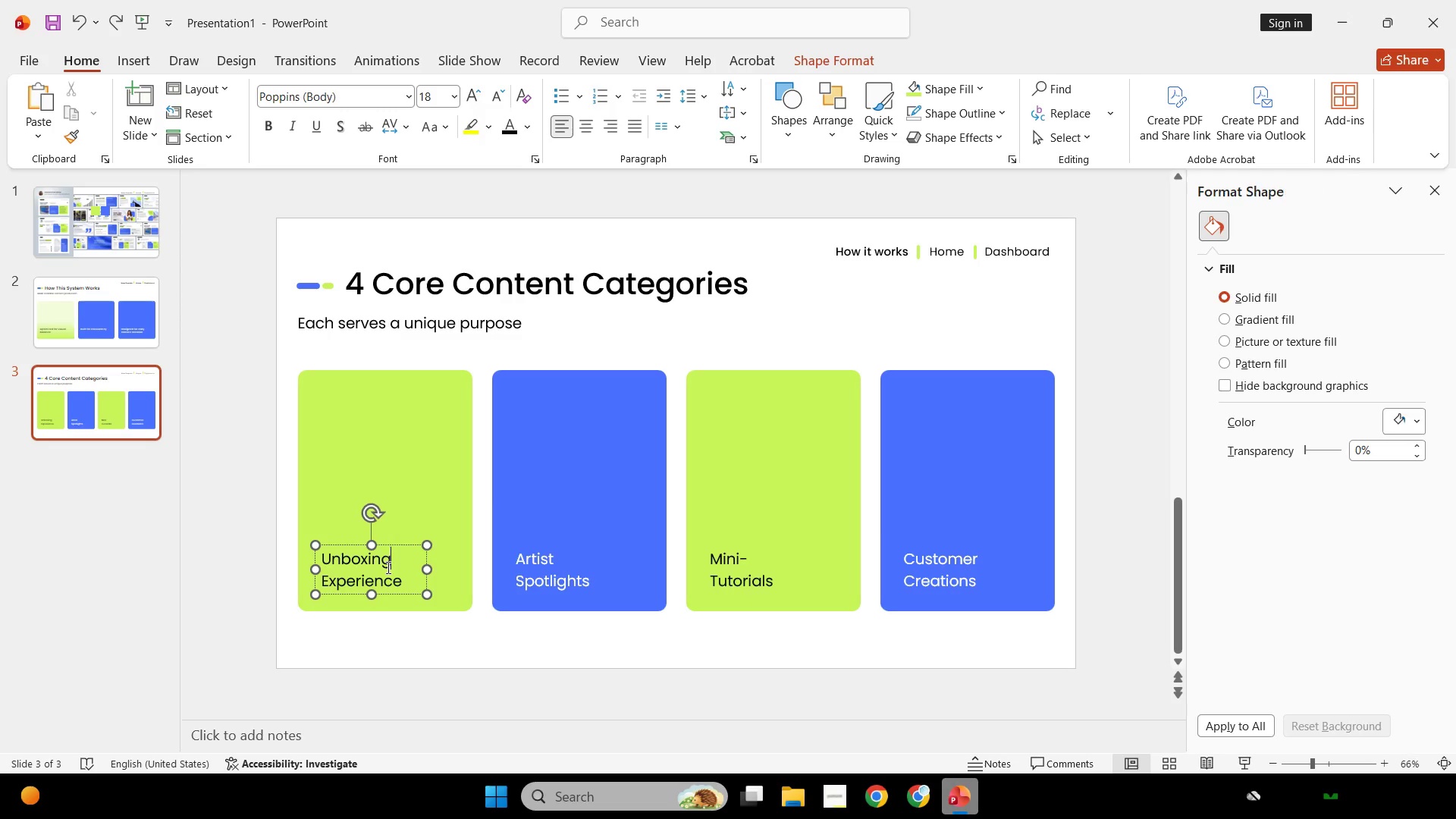 
key(Control+A)
 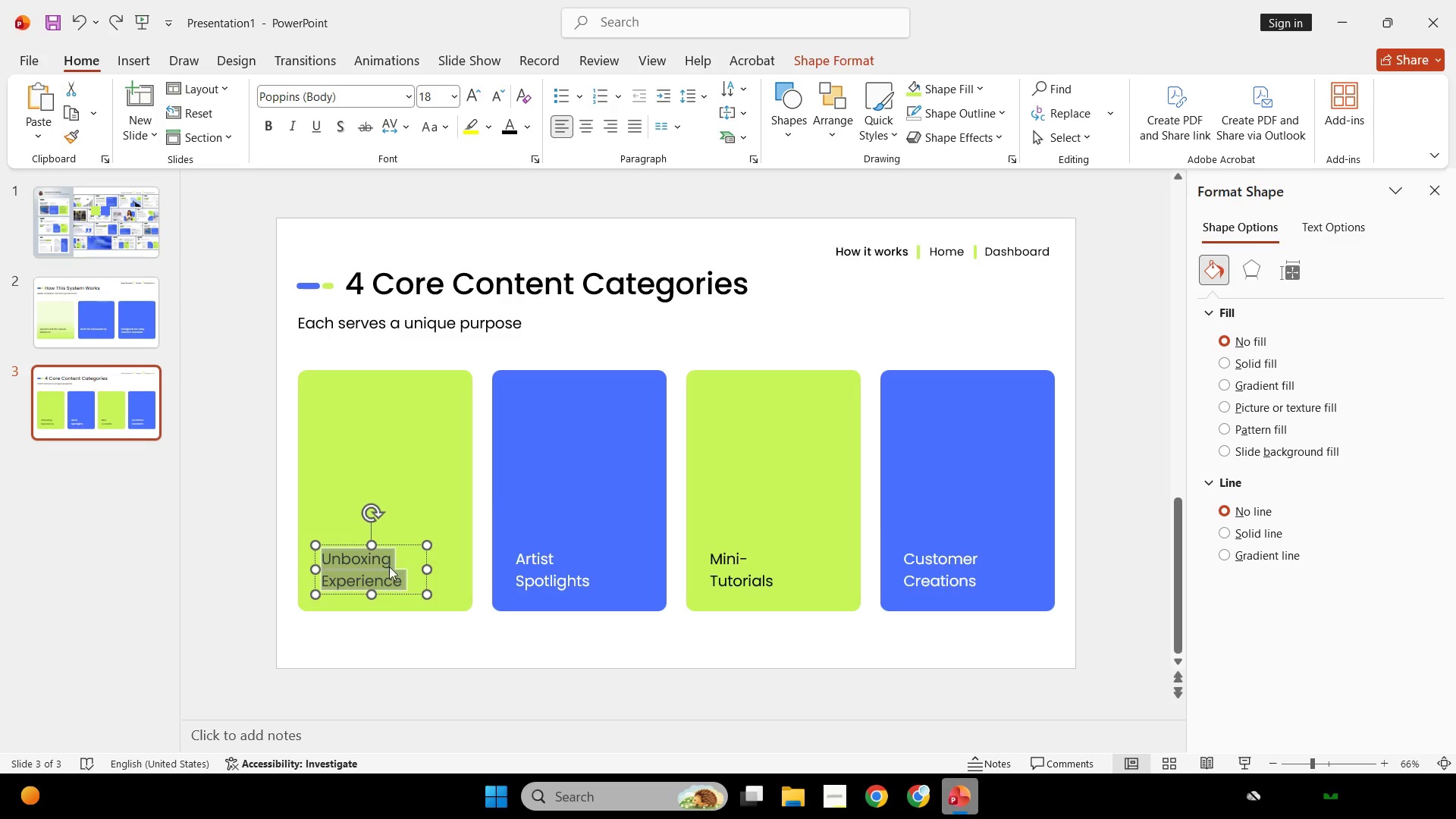 
key(Control+C)
 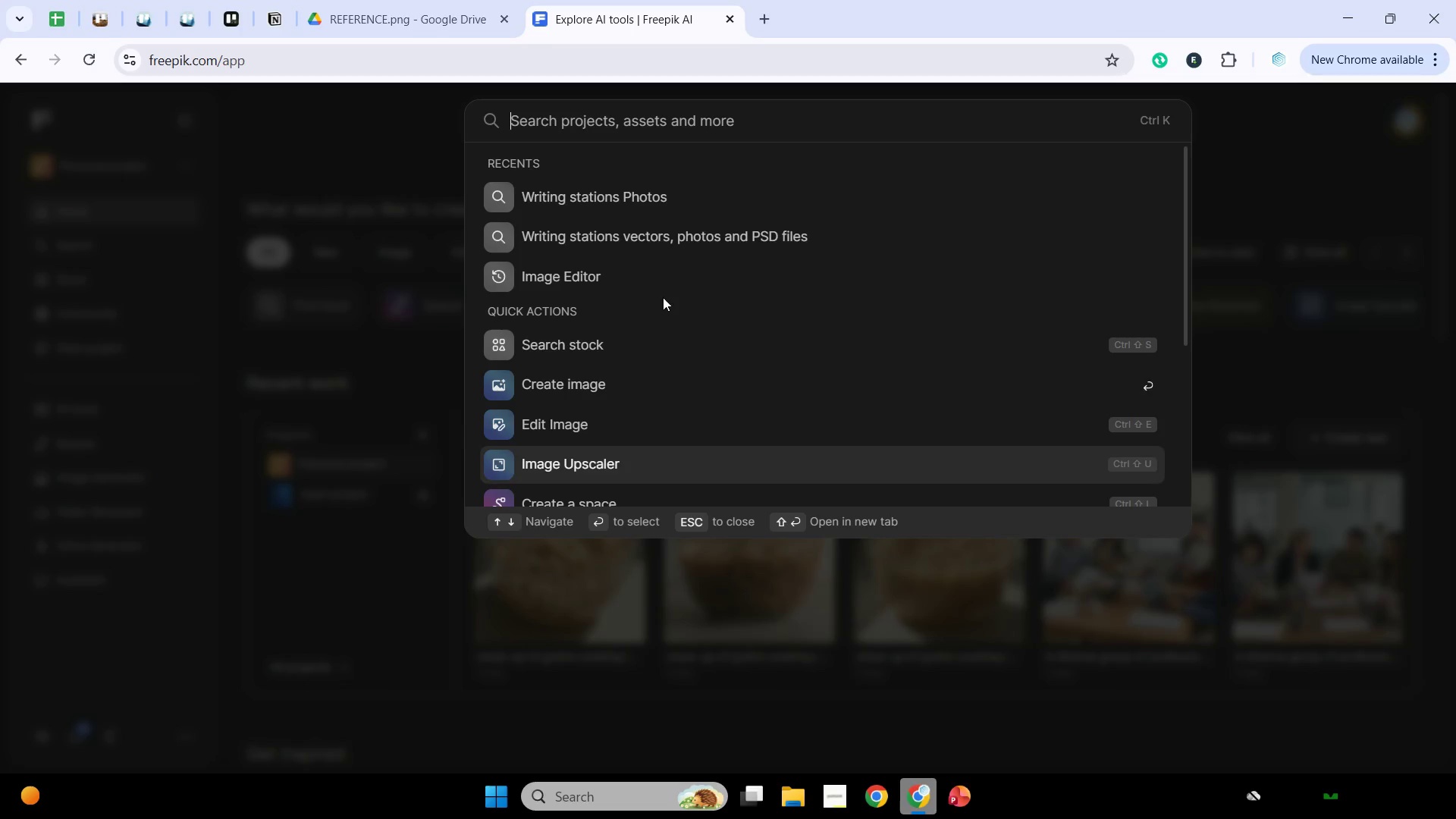 
key(Control+V)
 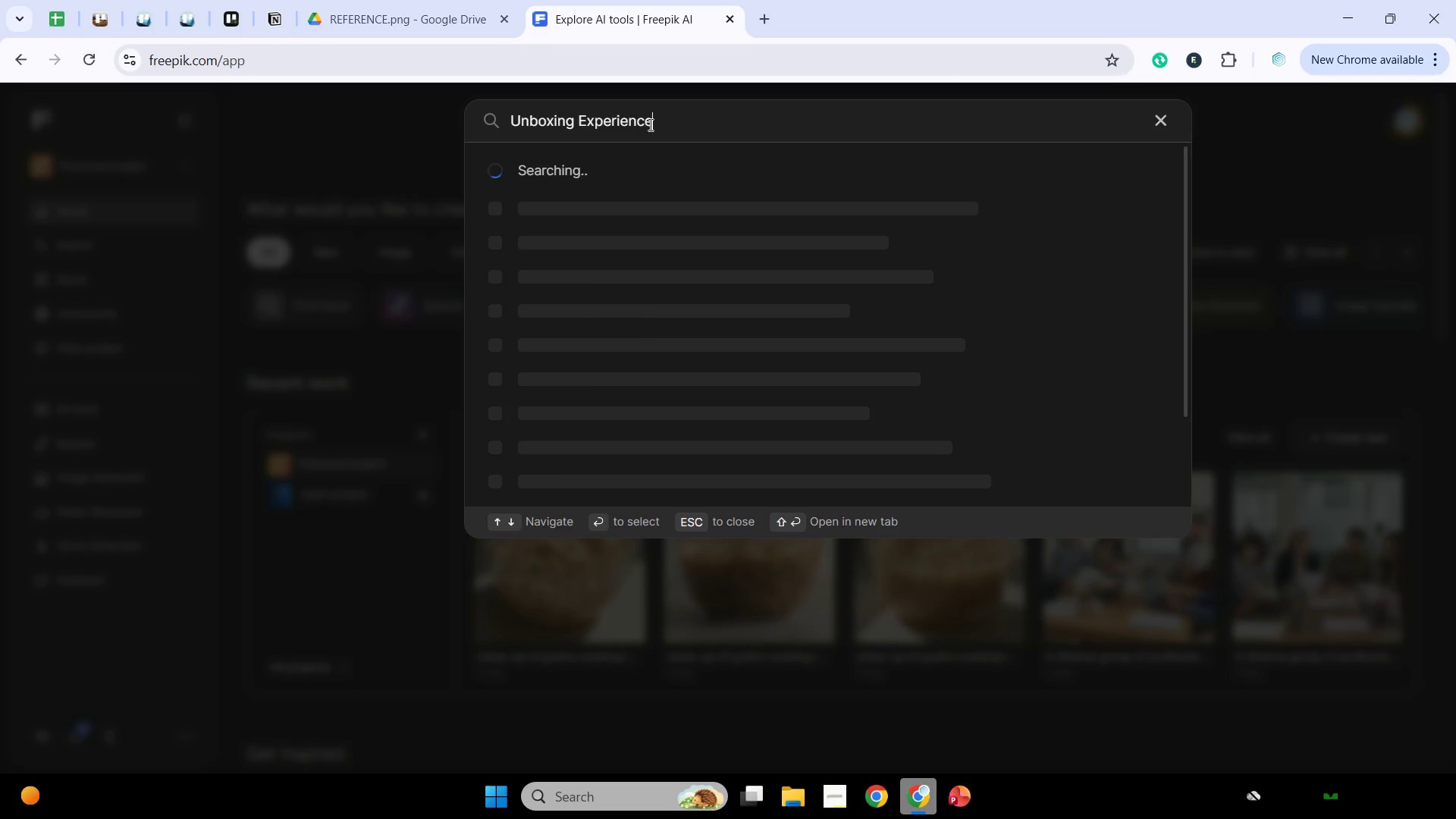 
key(Enter)
 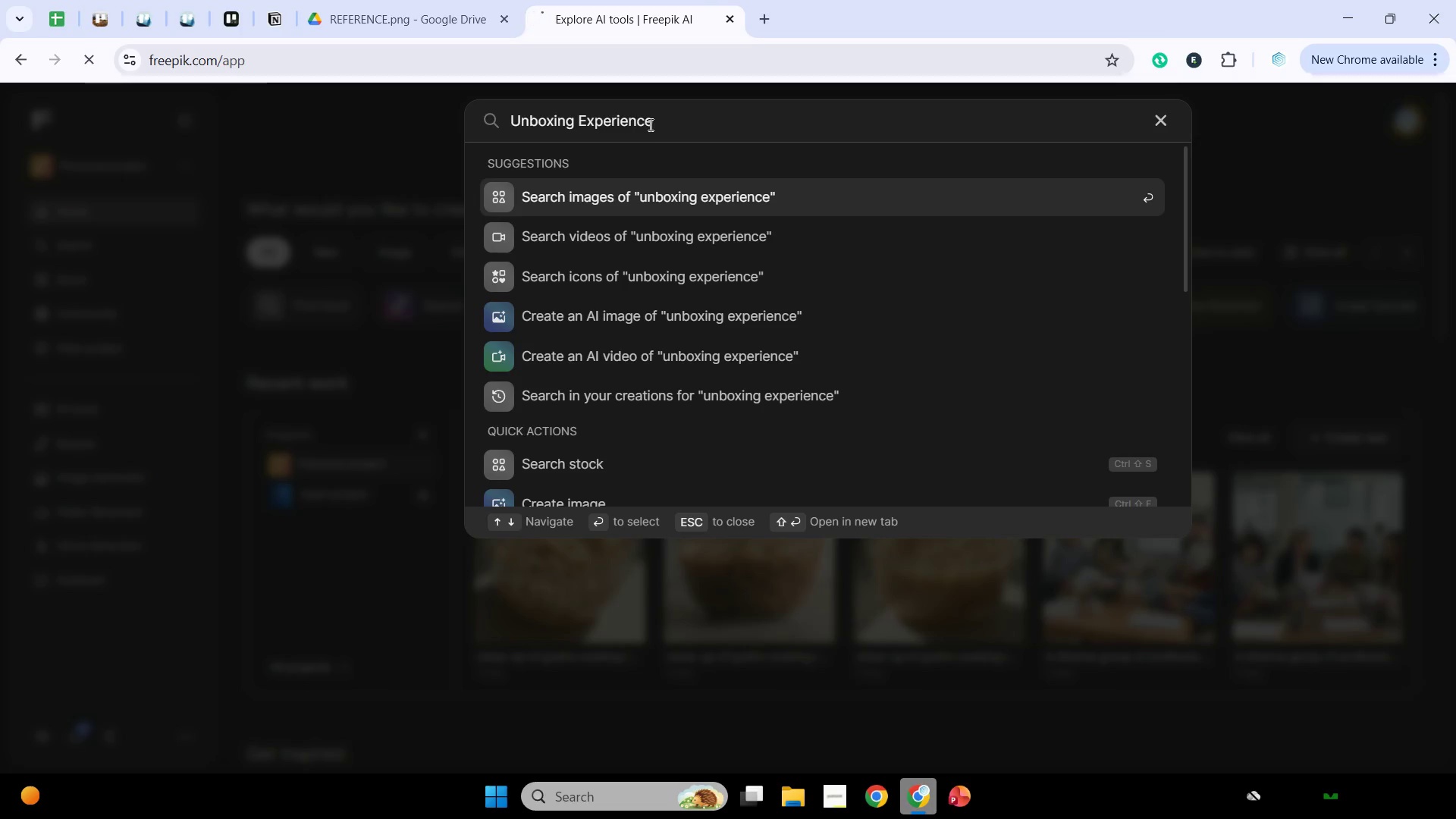 
key(Enter)
 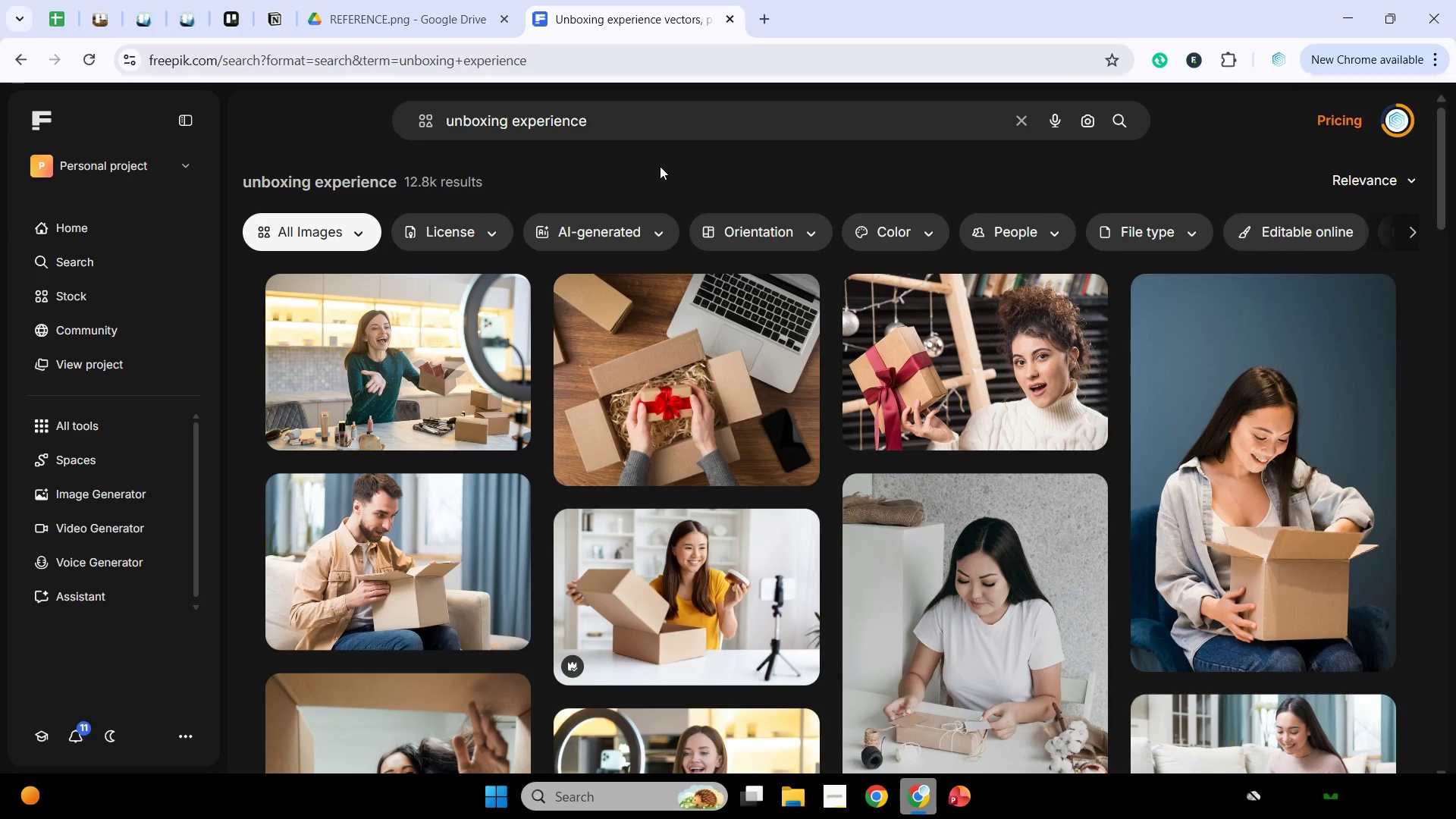 
wait(35.77)
 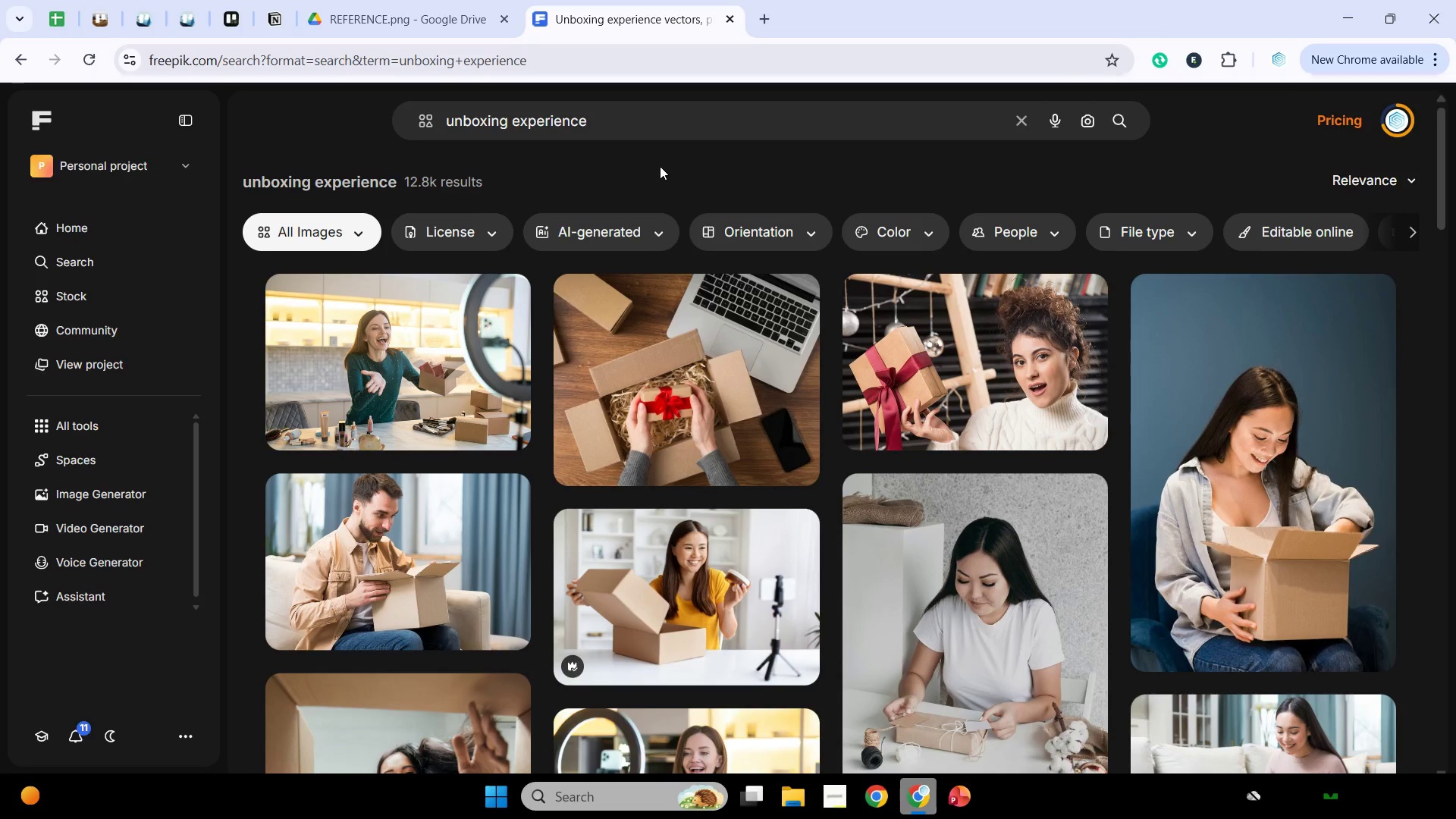 
scroll: coordinate [859, 355], scroll_direction: none, amount: 0.0
 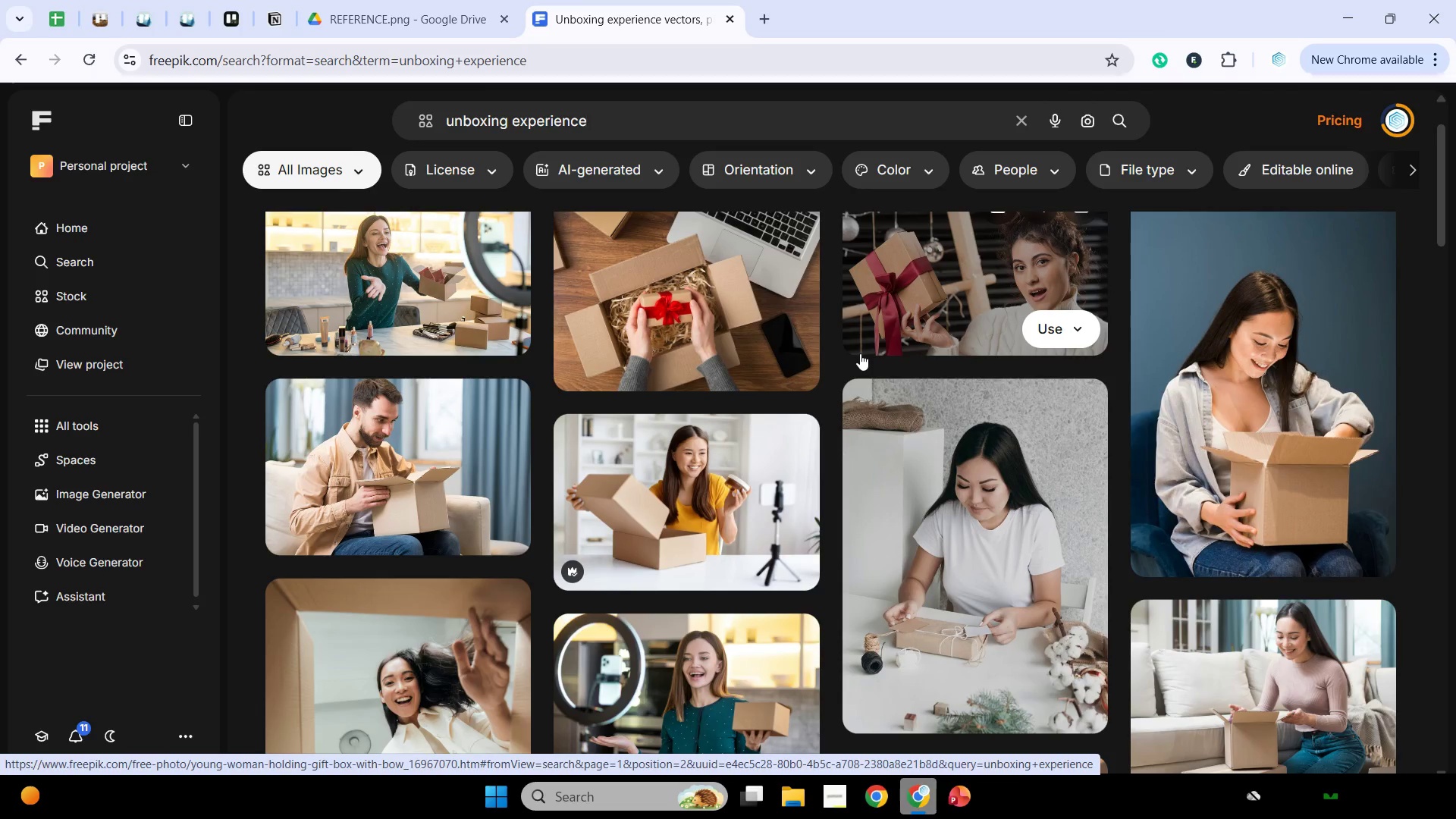 
wait(11.82)
 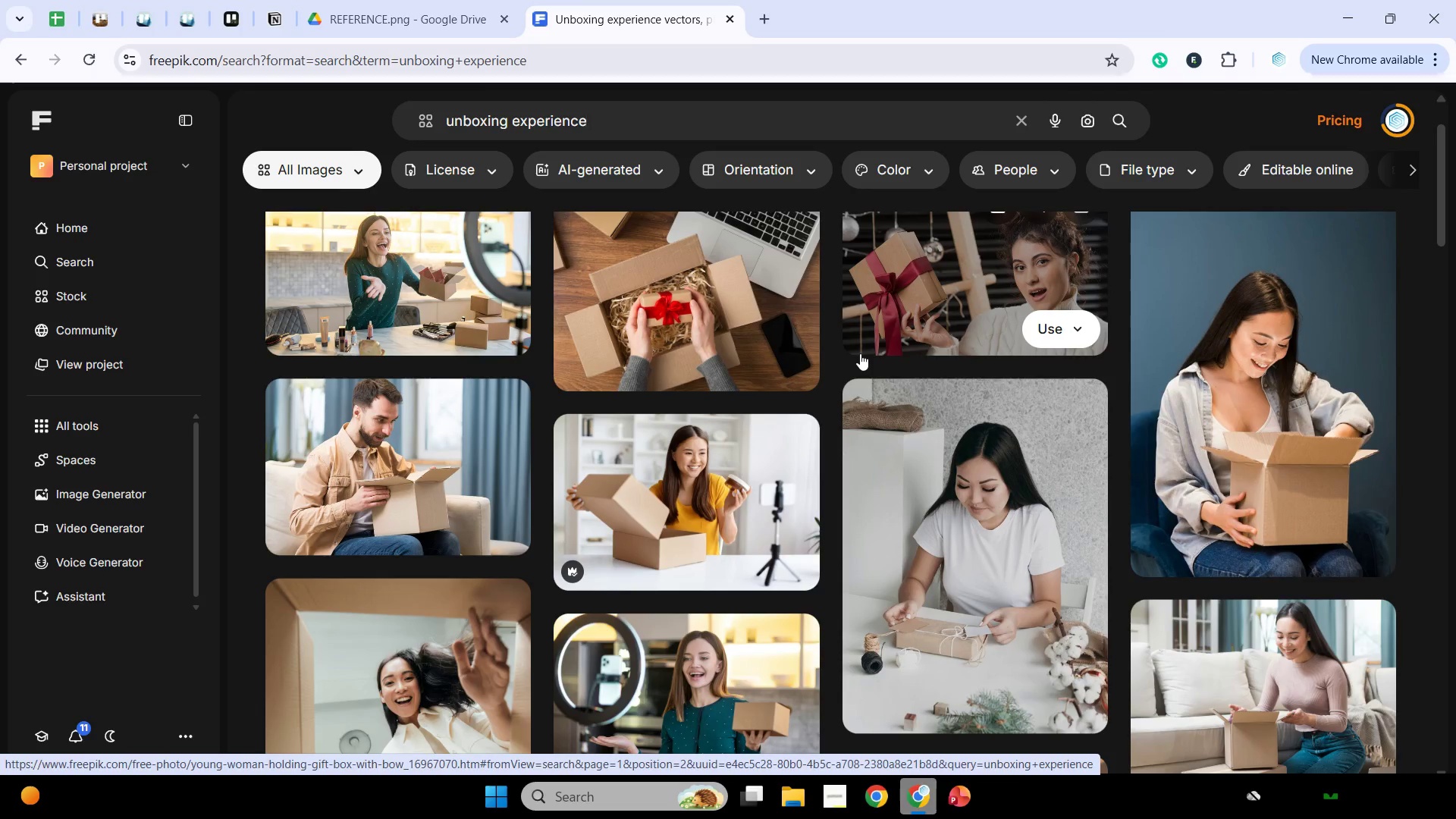 
scroll: coordinate [860, 353], scroll_direction: down, amount: 2.0
 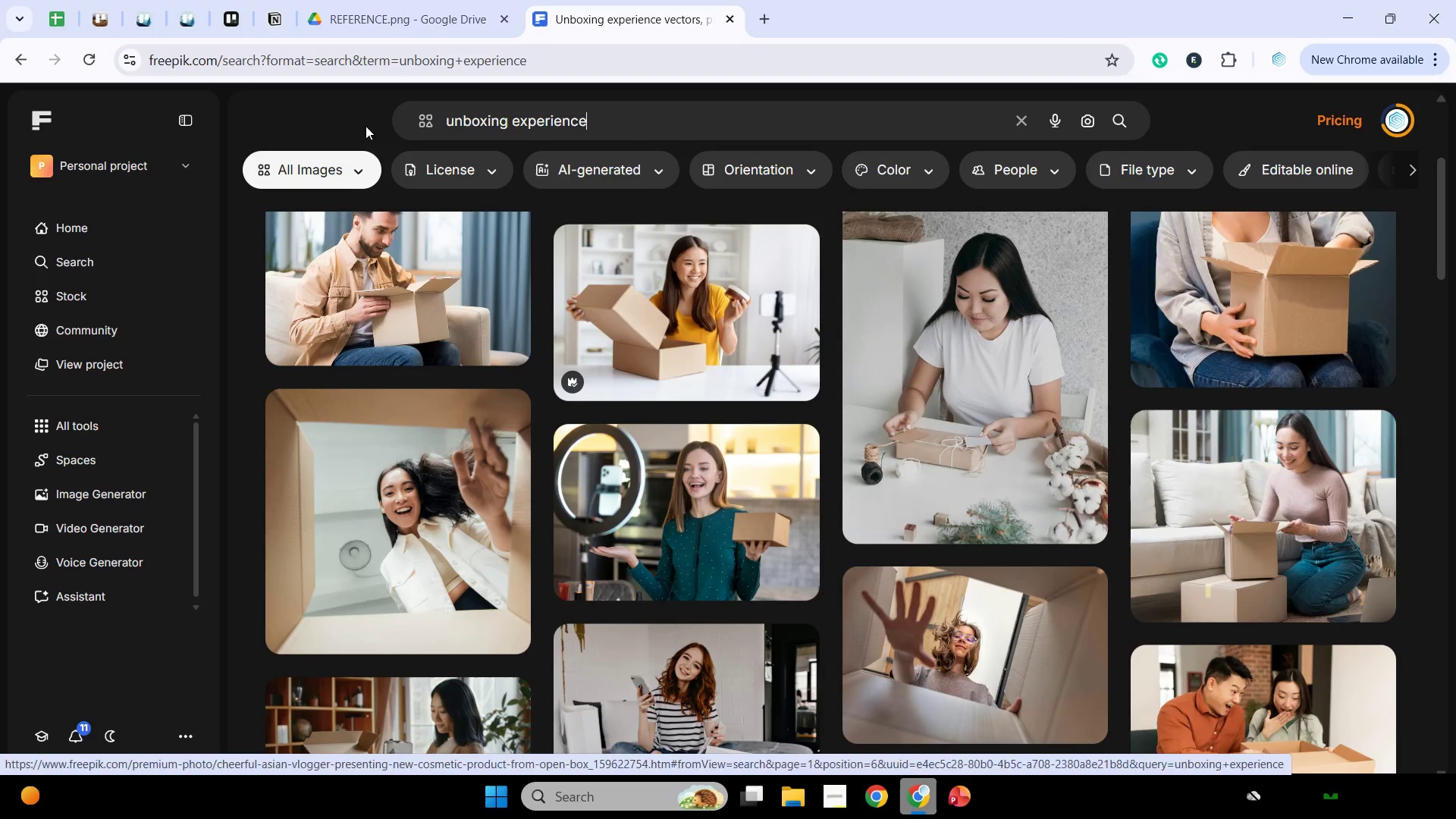 
left_click([361, 162])
 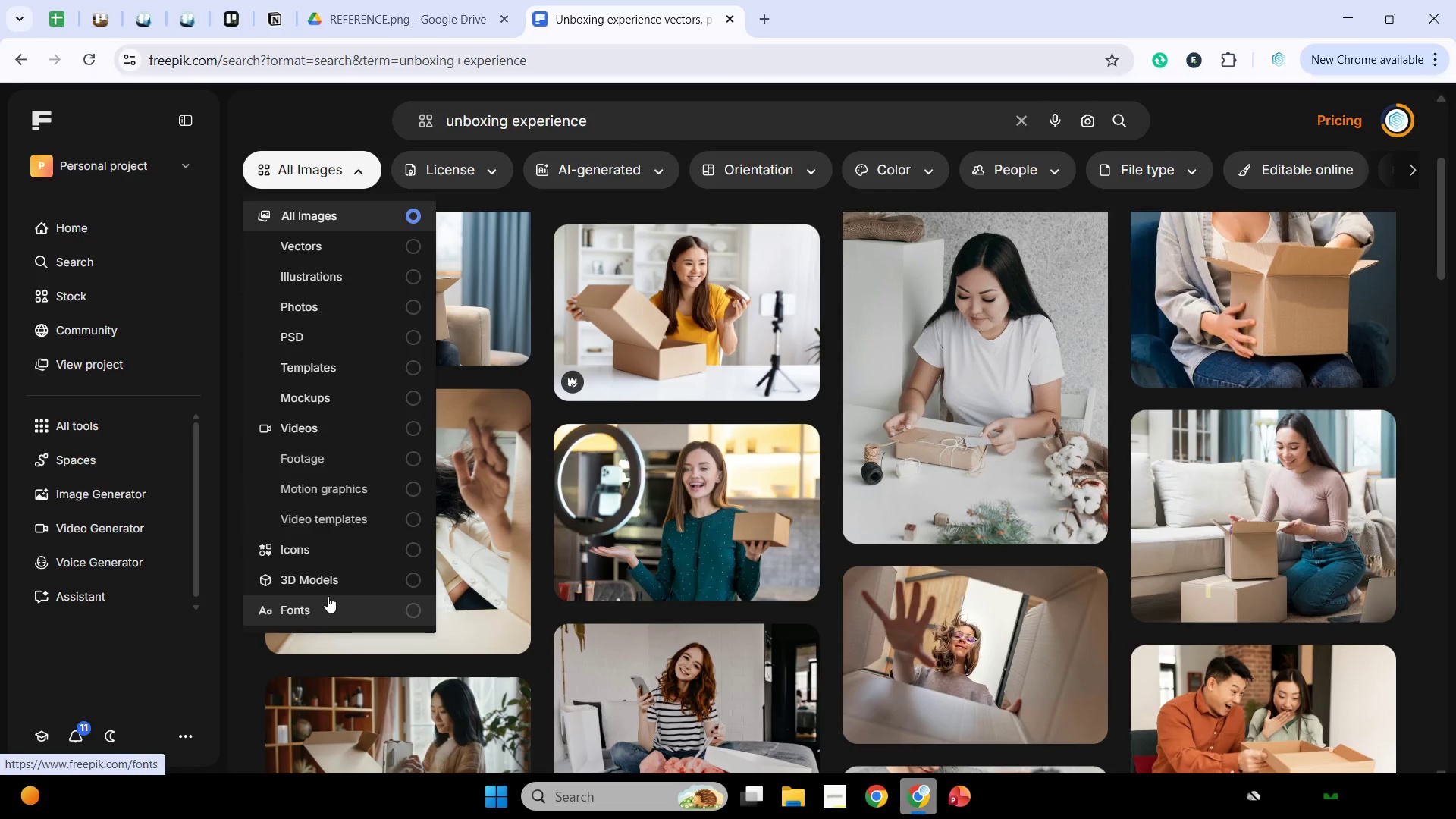 
left_click([342, 544])
 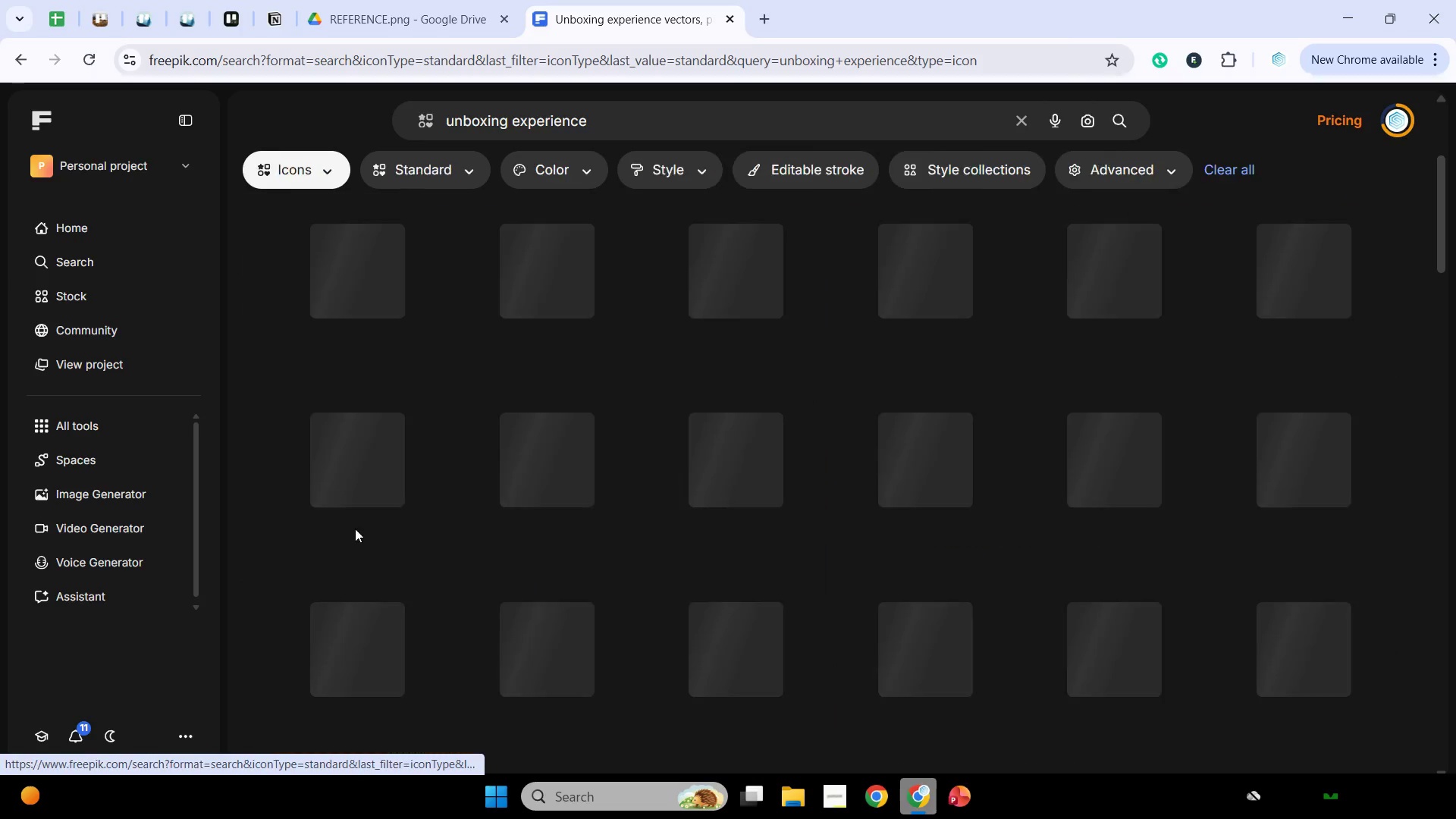 
mouse_move([363, 509])
 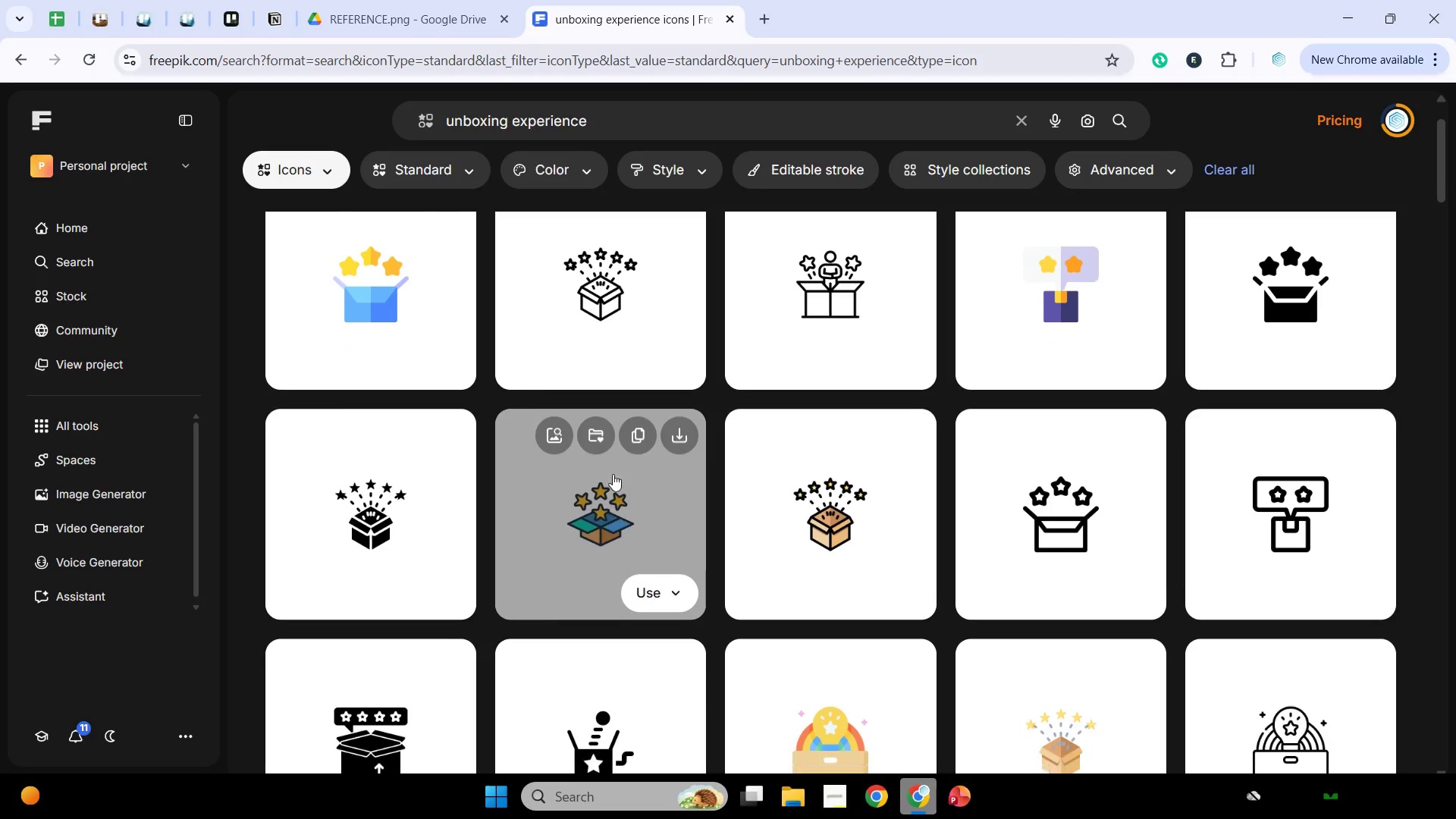 
scroll: coordinate [618, 327], scroll_direction: down, amount: 1.0
 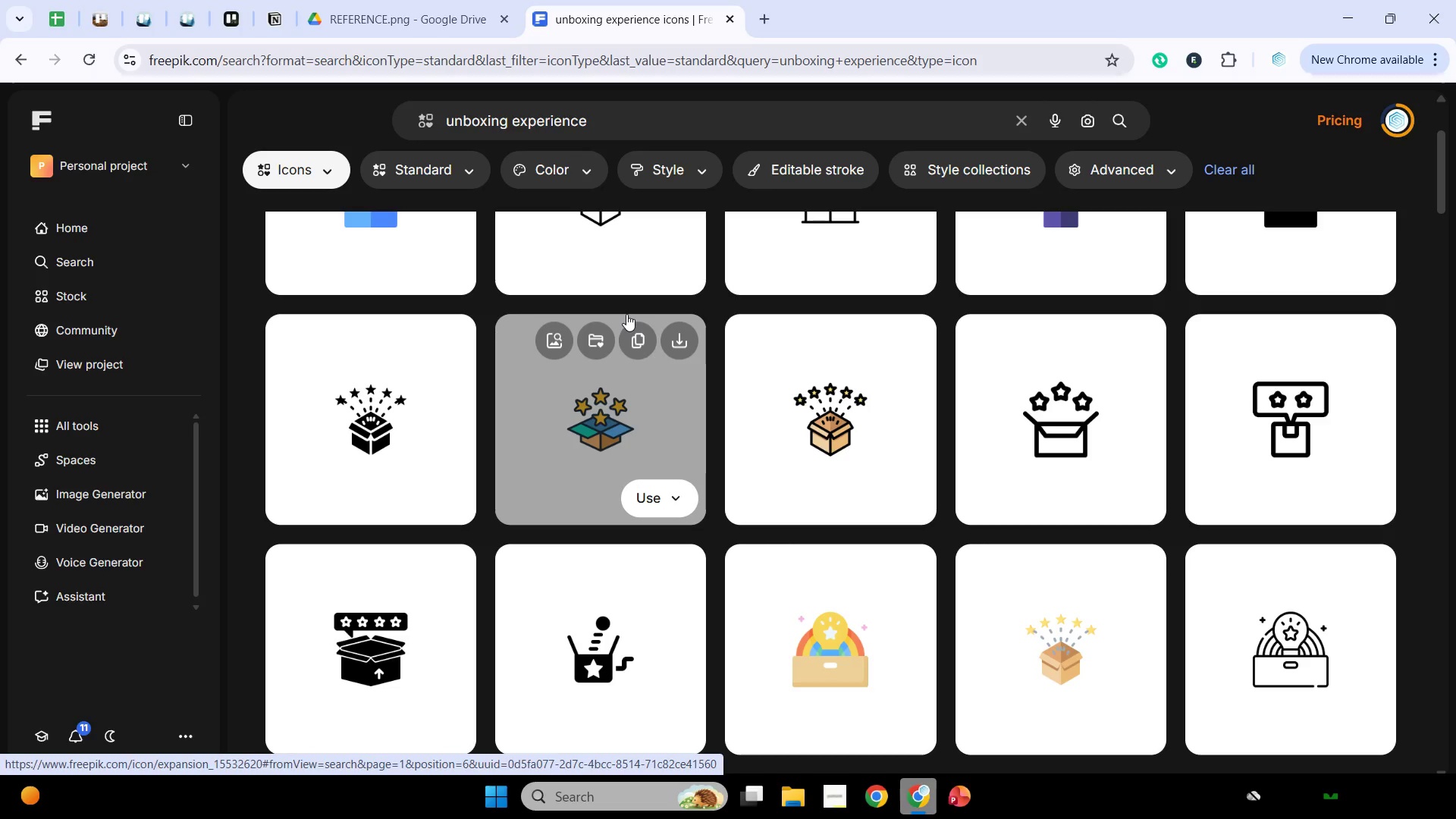 
wait(9.95)
 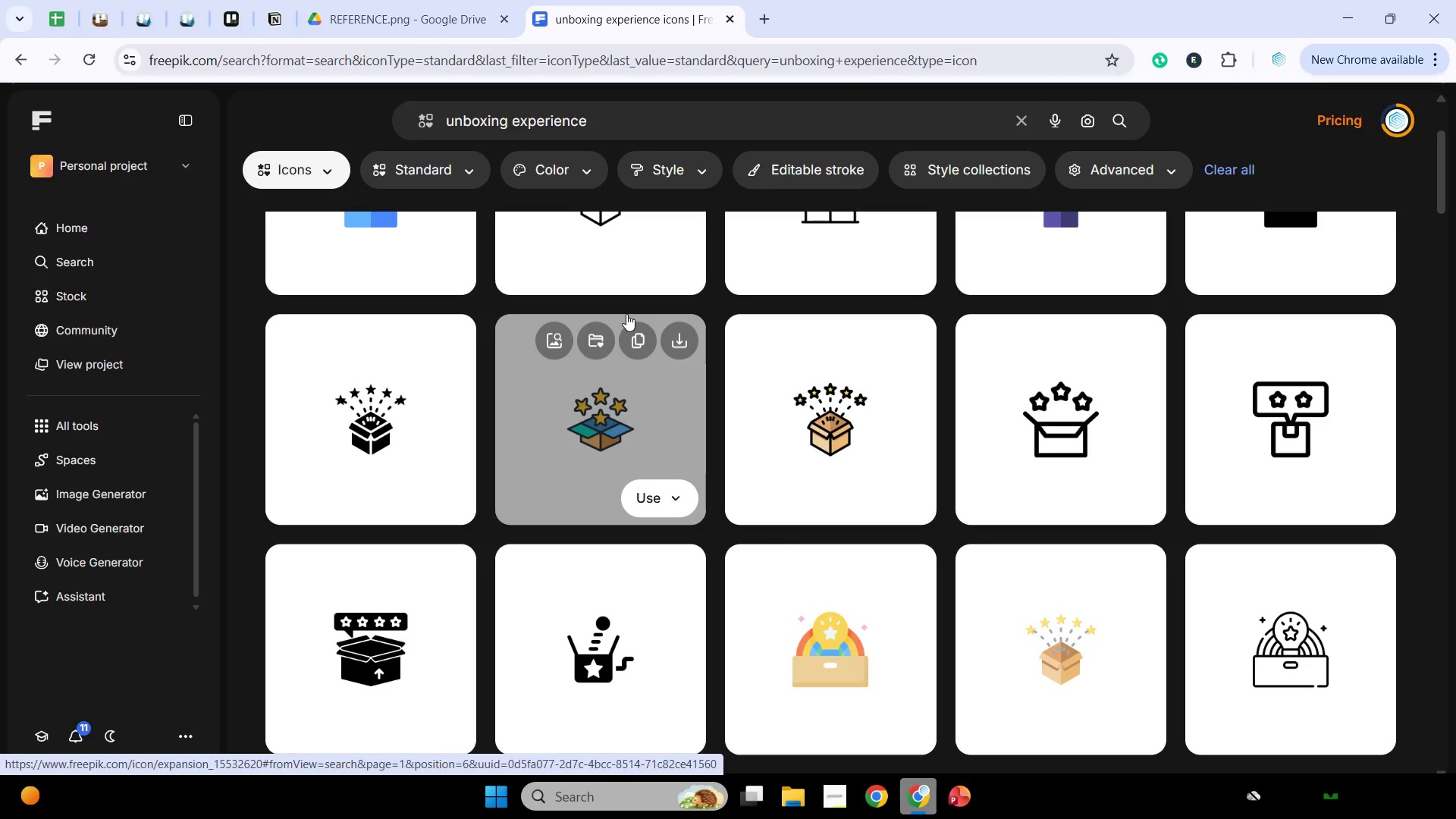 
scroll: coordinate [775, 315], scroll_direction: down, amount: 3.0
 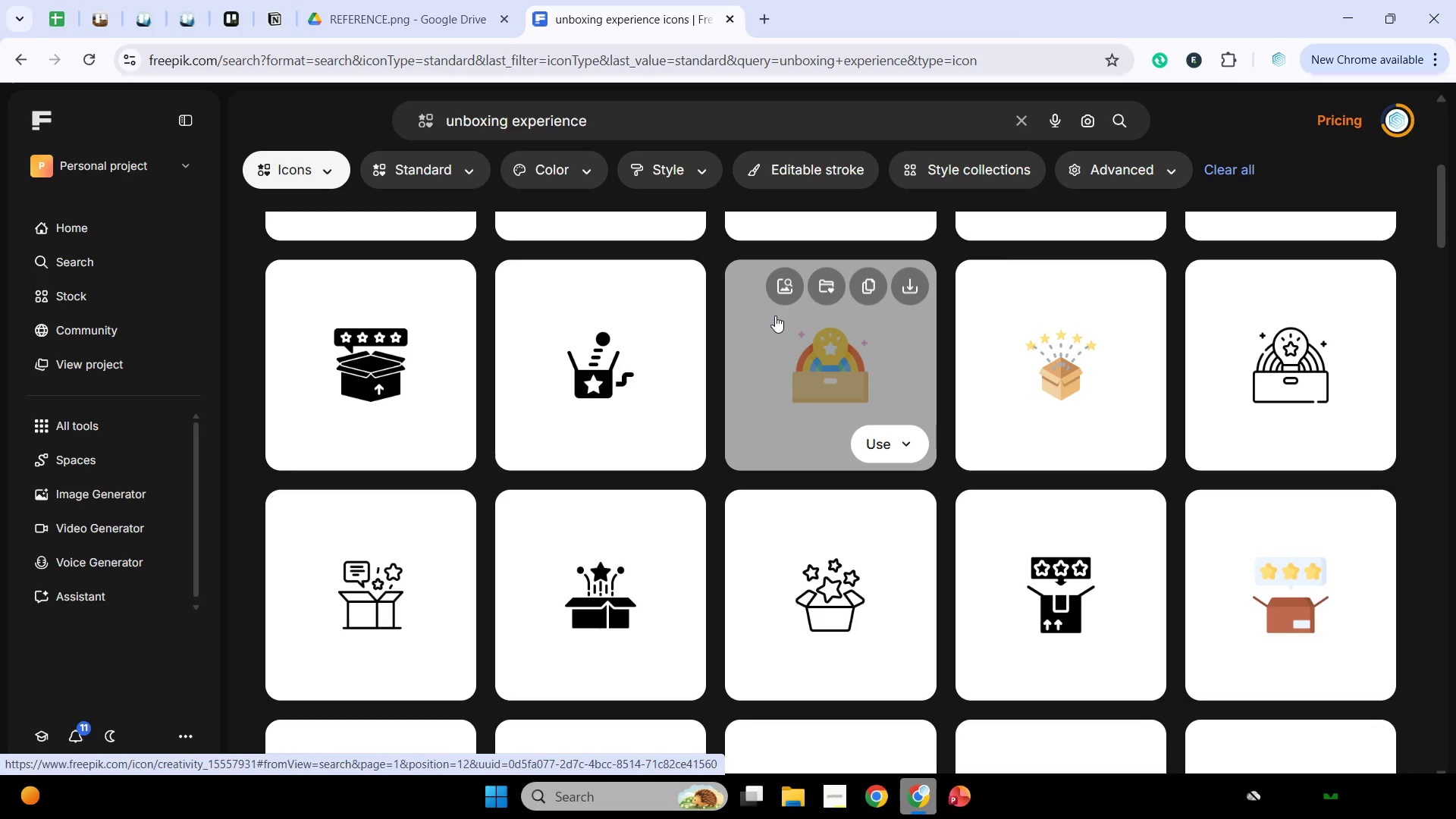 
wait(10.16)
 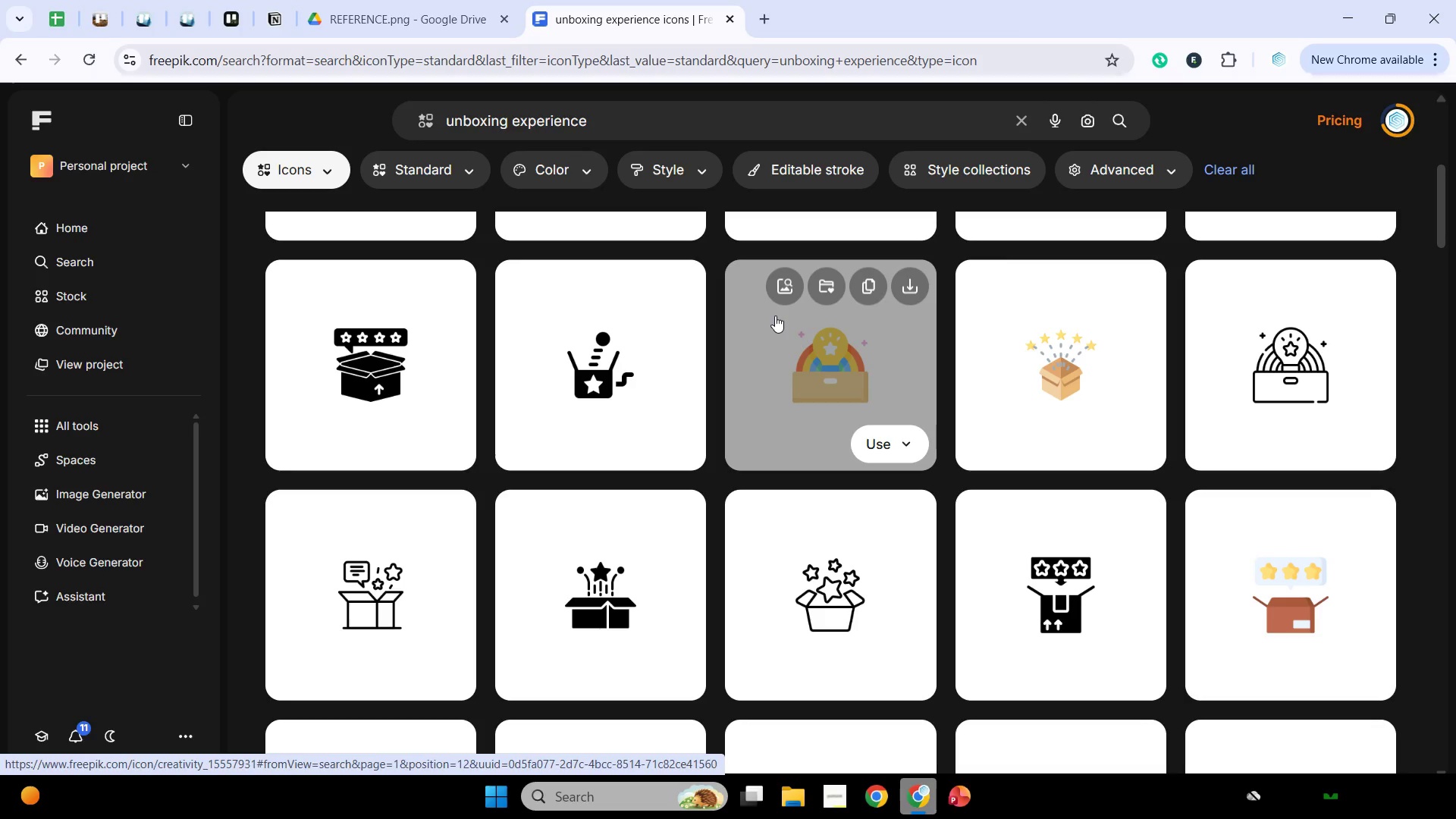 
scroll: coordinate [899, 353], scroll_direction: down, amount: 6.0
 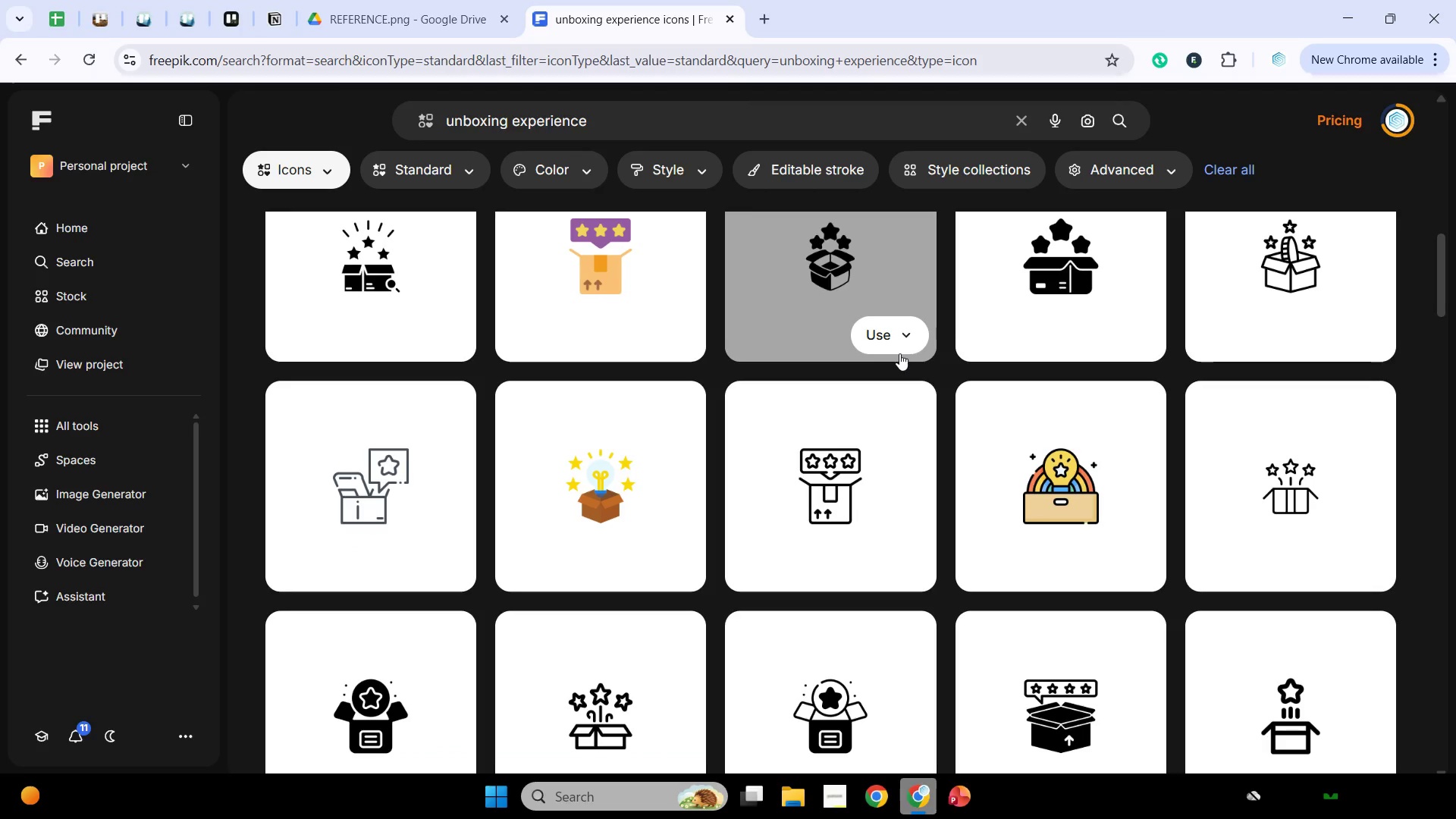 
wait(8.94)
 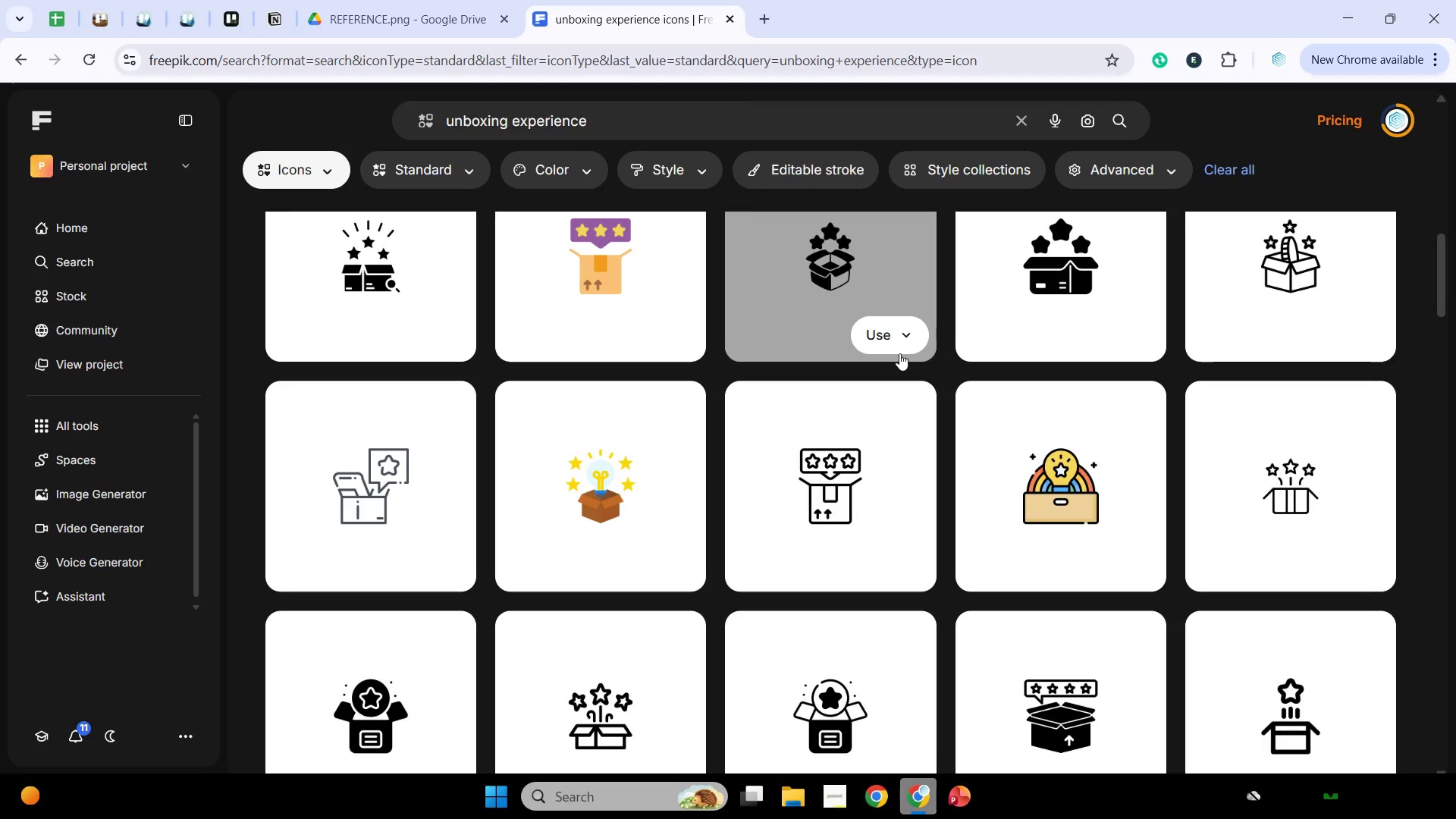 
scroll: coordinate [593, 341], scroll_direction: down, amount: 14.0
 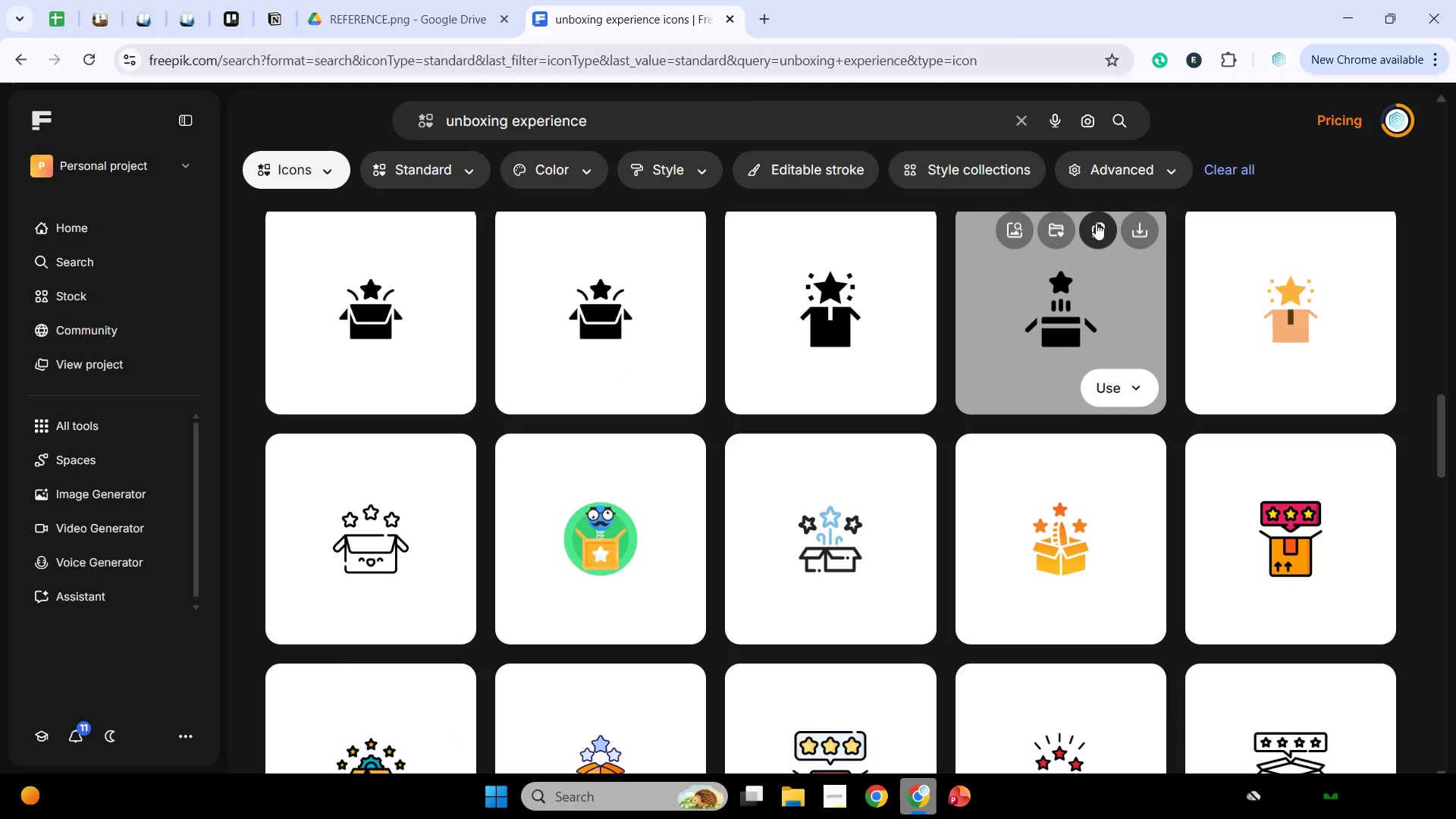 
scroll: coordinate [1097, 237], scroll_direction: down, amount: 2.0
 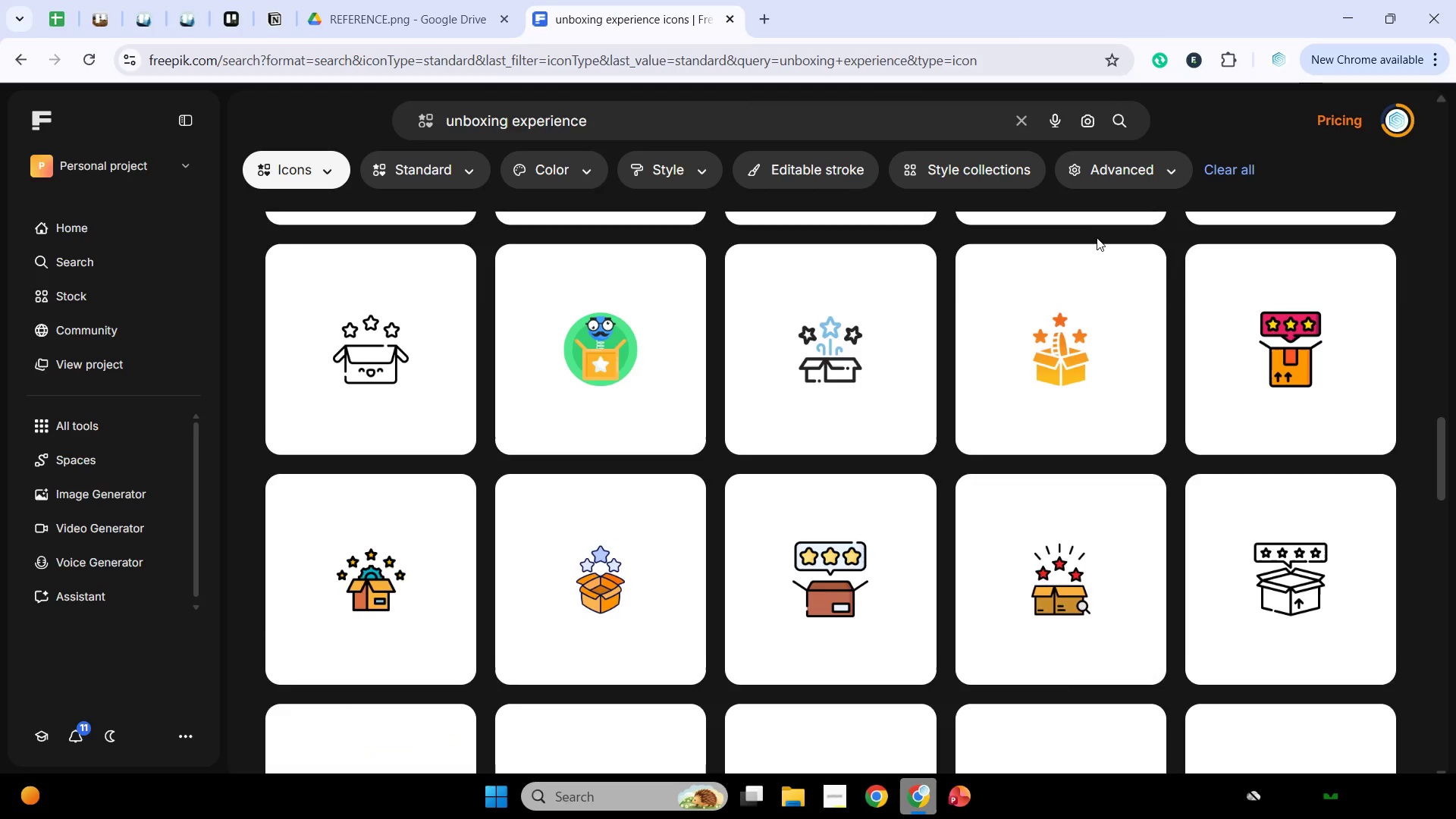 
scroll: coordinate [1094, 240], scroll_direction: up, amount: 2.0
 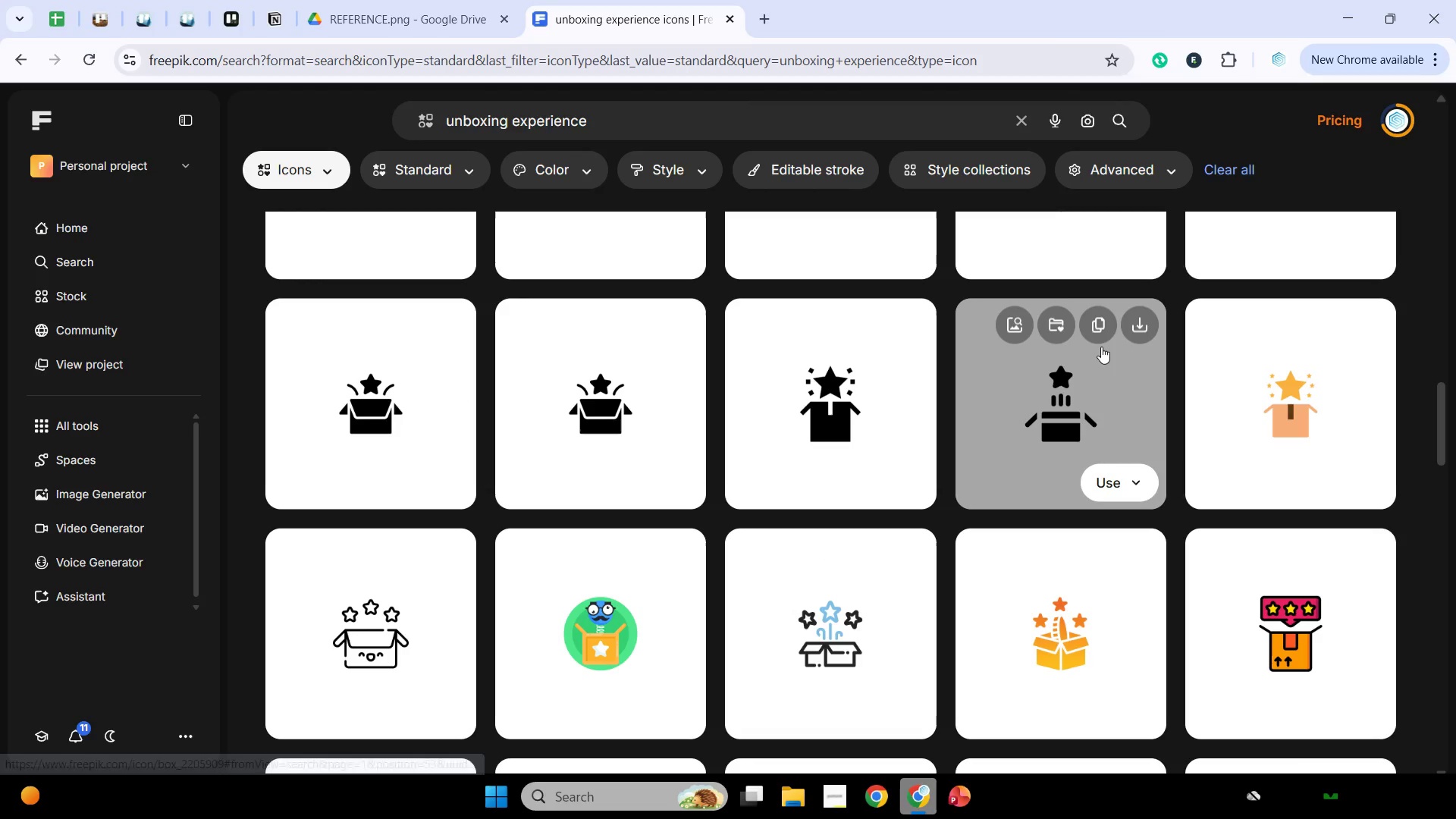 
scroll: coordinate [1101, 342], scroll_direction: down, amount: 6.0
 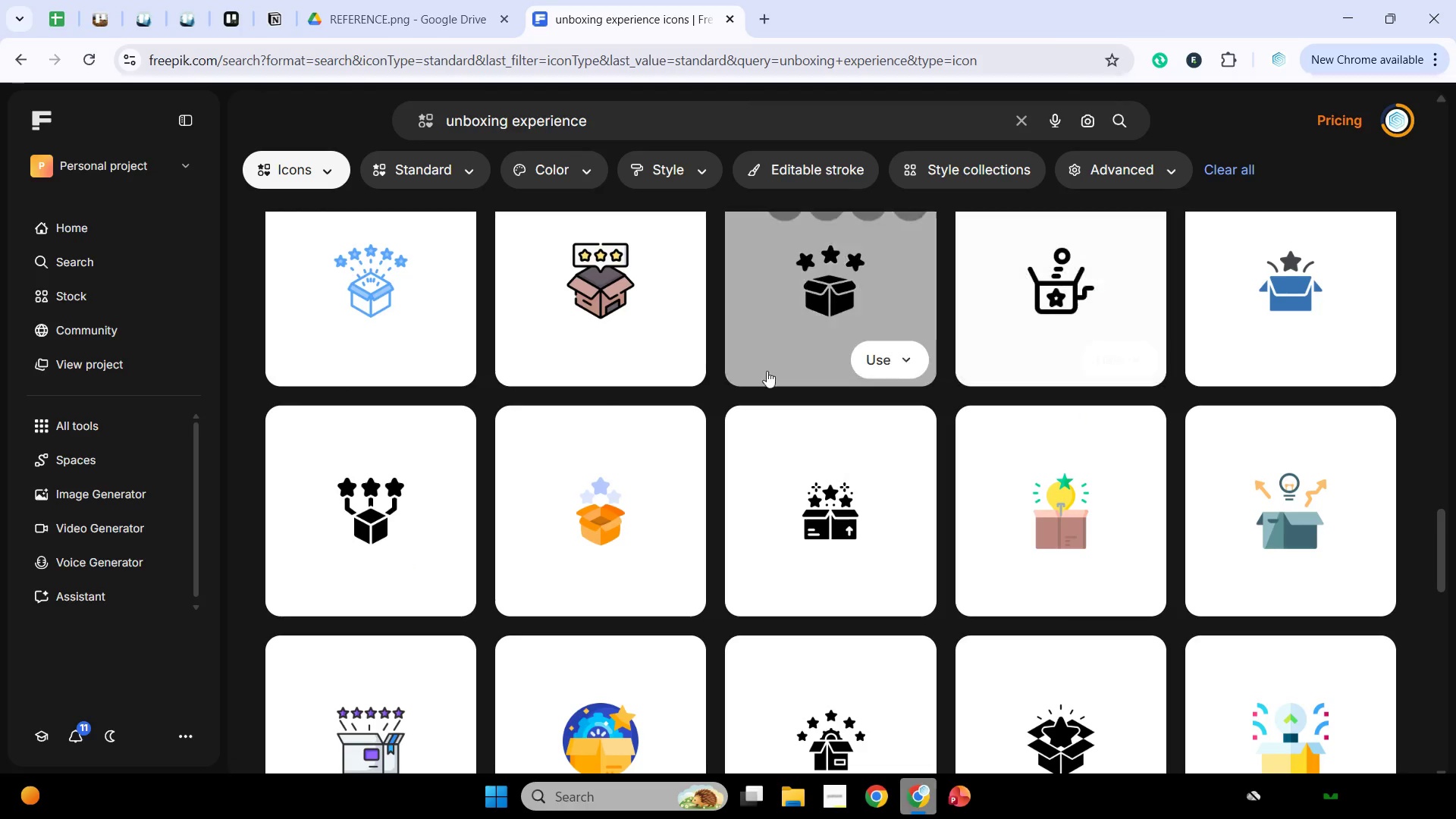 
left_click([412, 426])
 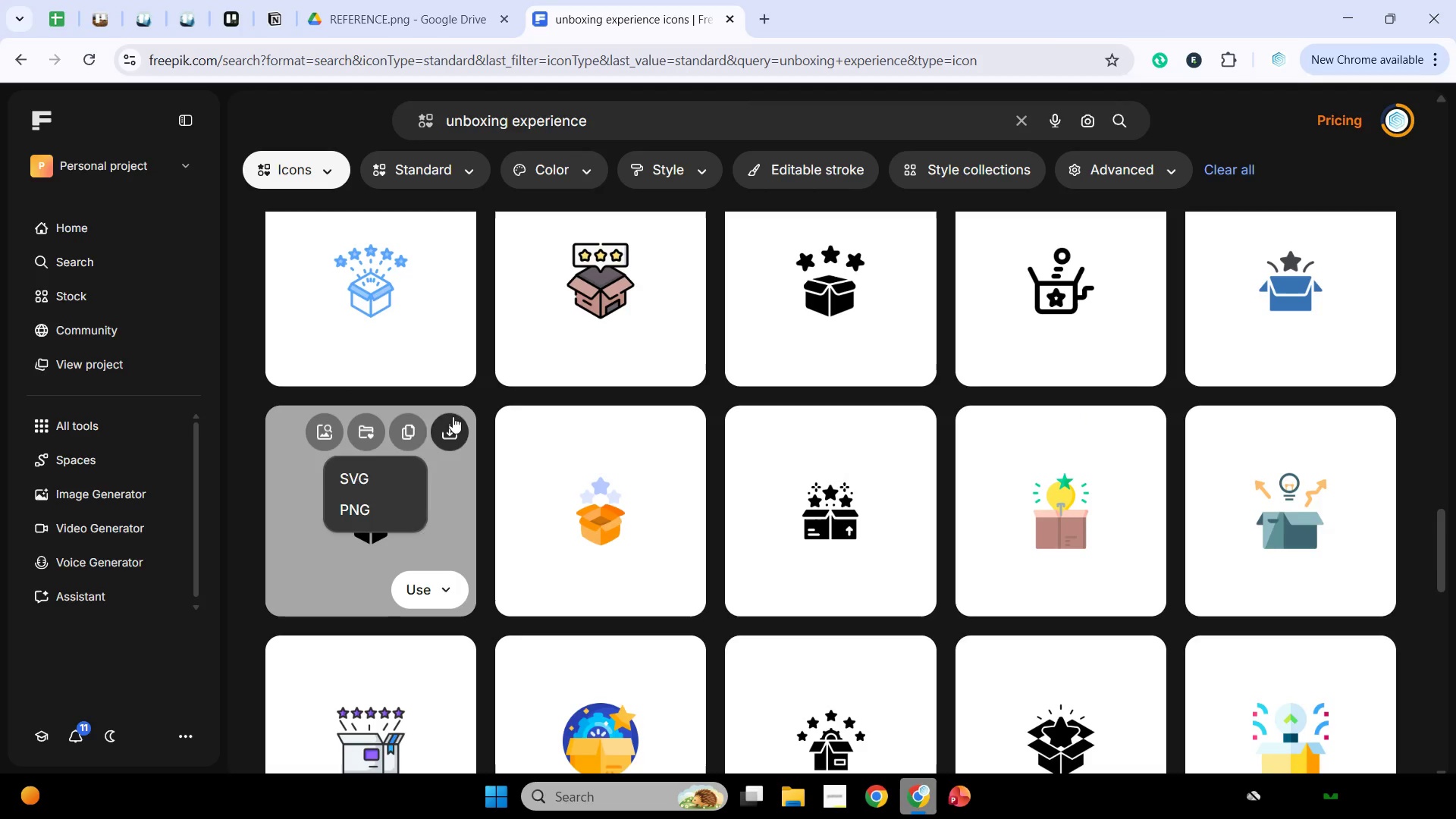 
scroll: coordinate [463, 412], scroll_direction: down, amount: 1.0
 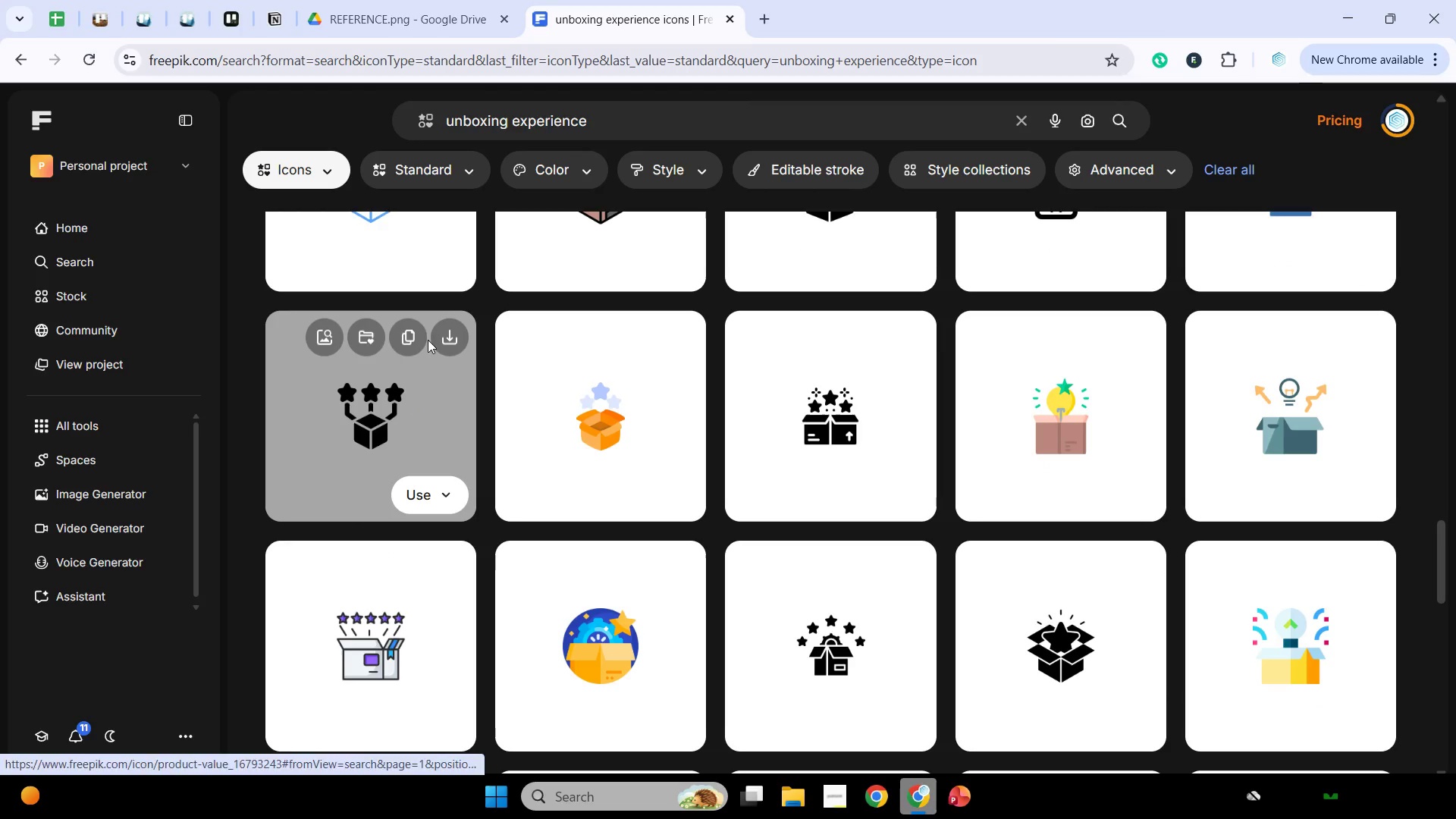 
left_click([412, 332])
 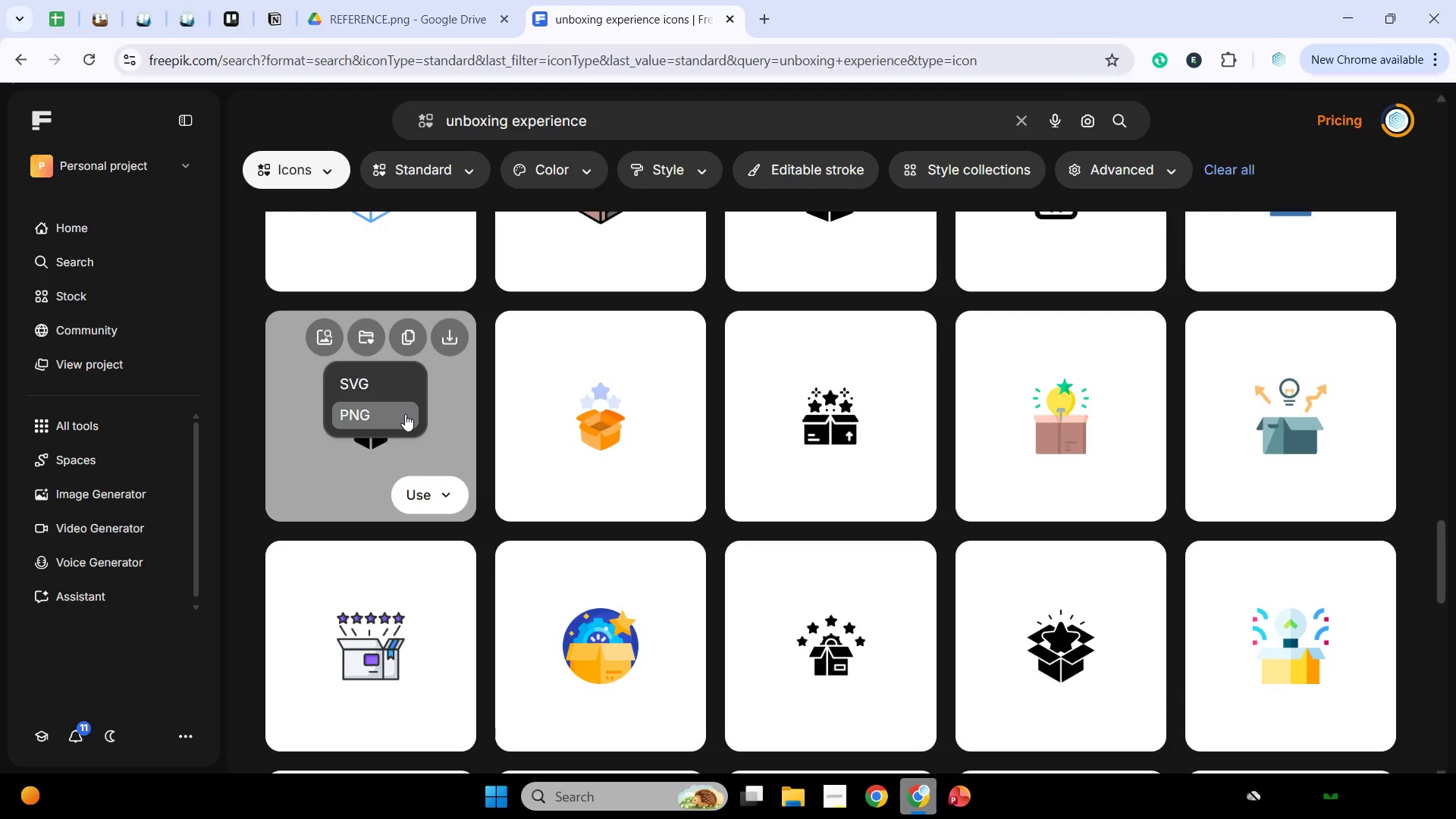 
left_click([405, 414])
 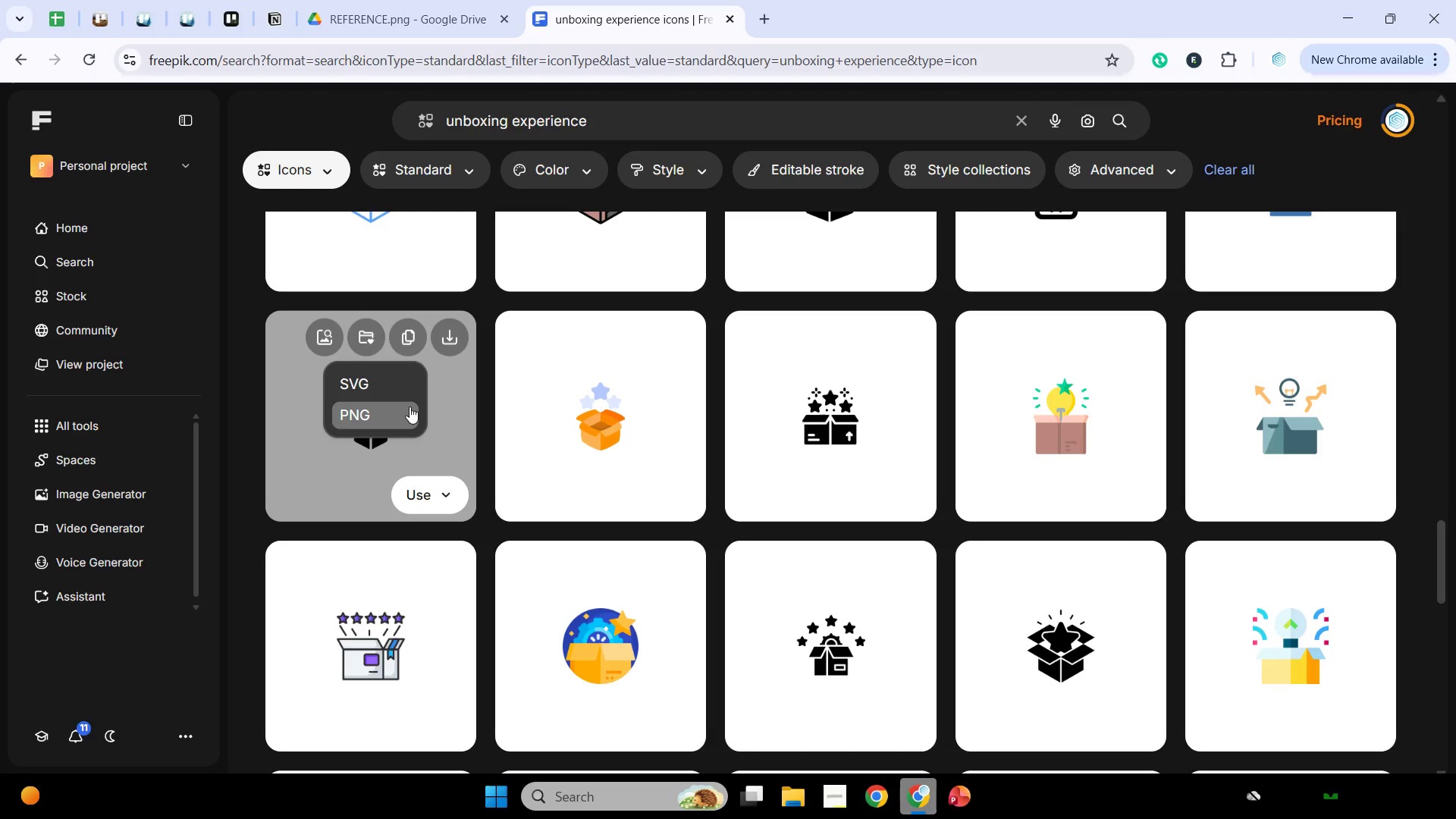 
wait(16.03)
 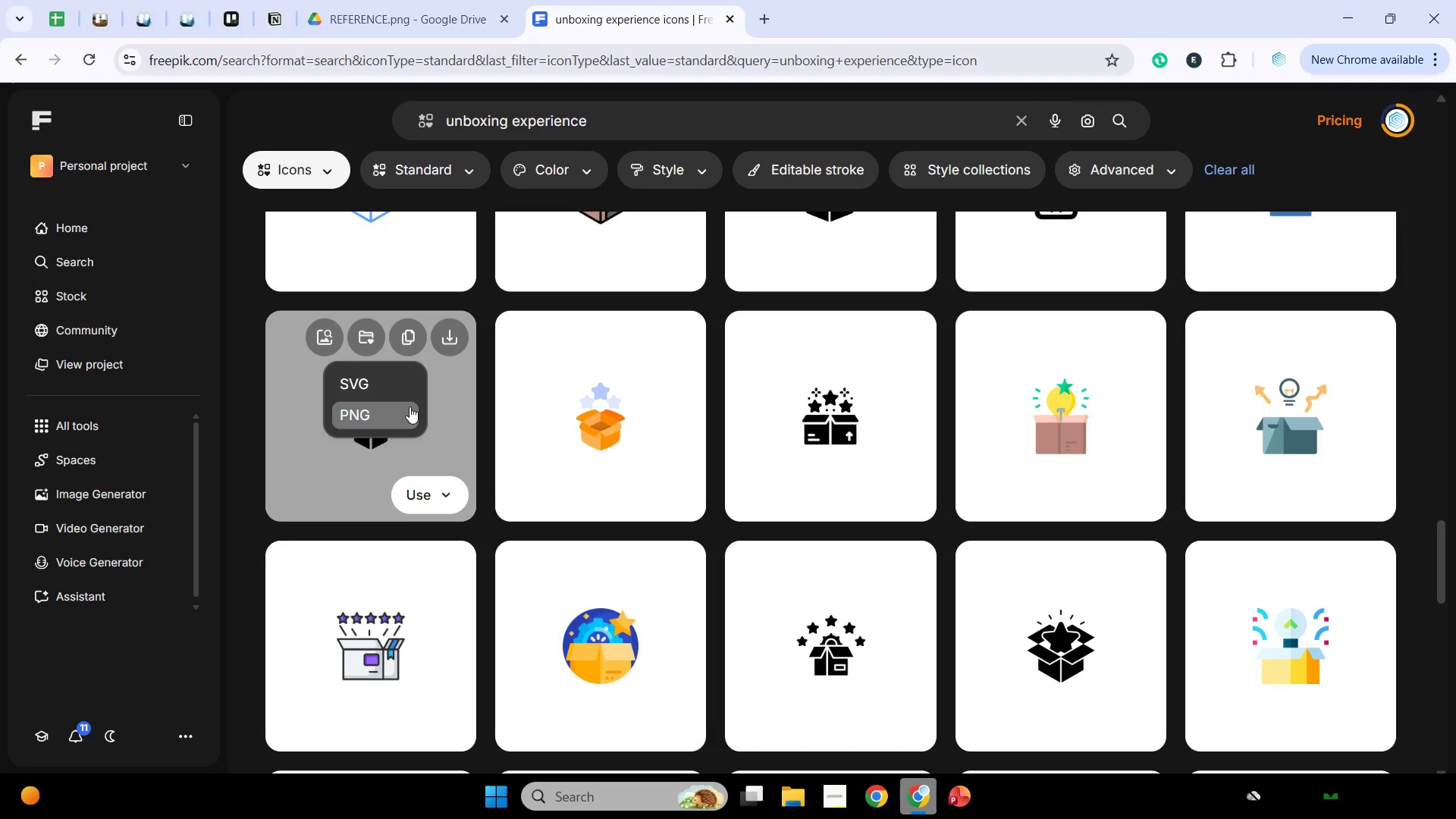 
left_click([915, 297])
 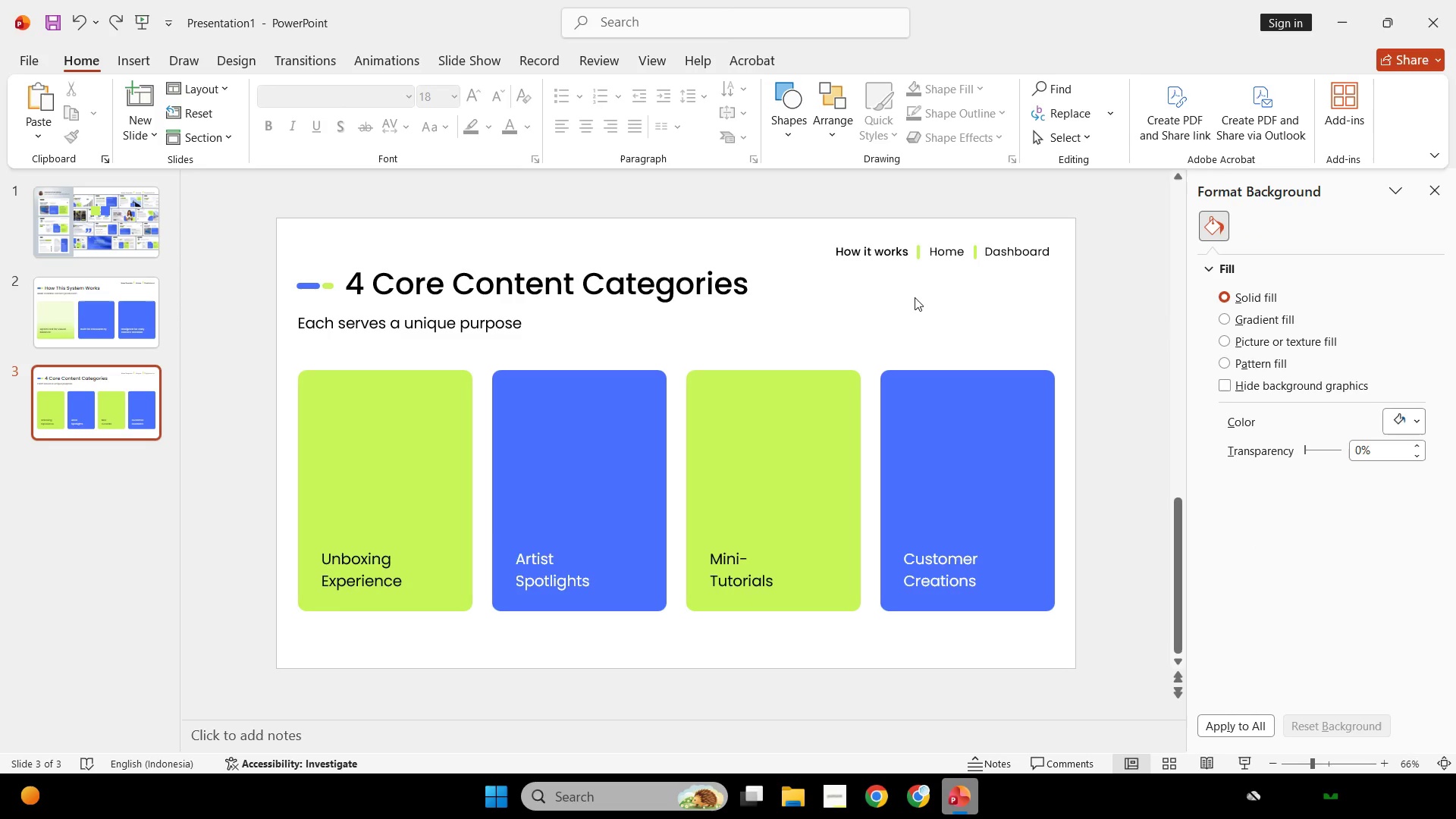 
hold_key(key=ControlLeft, duration=0.52)
 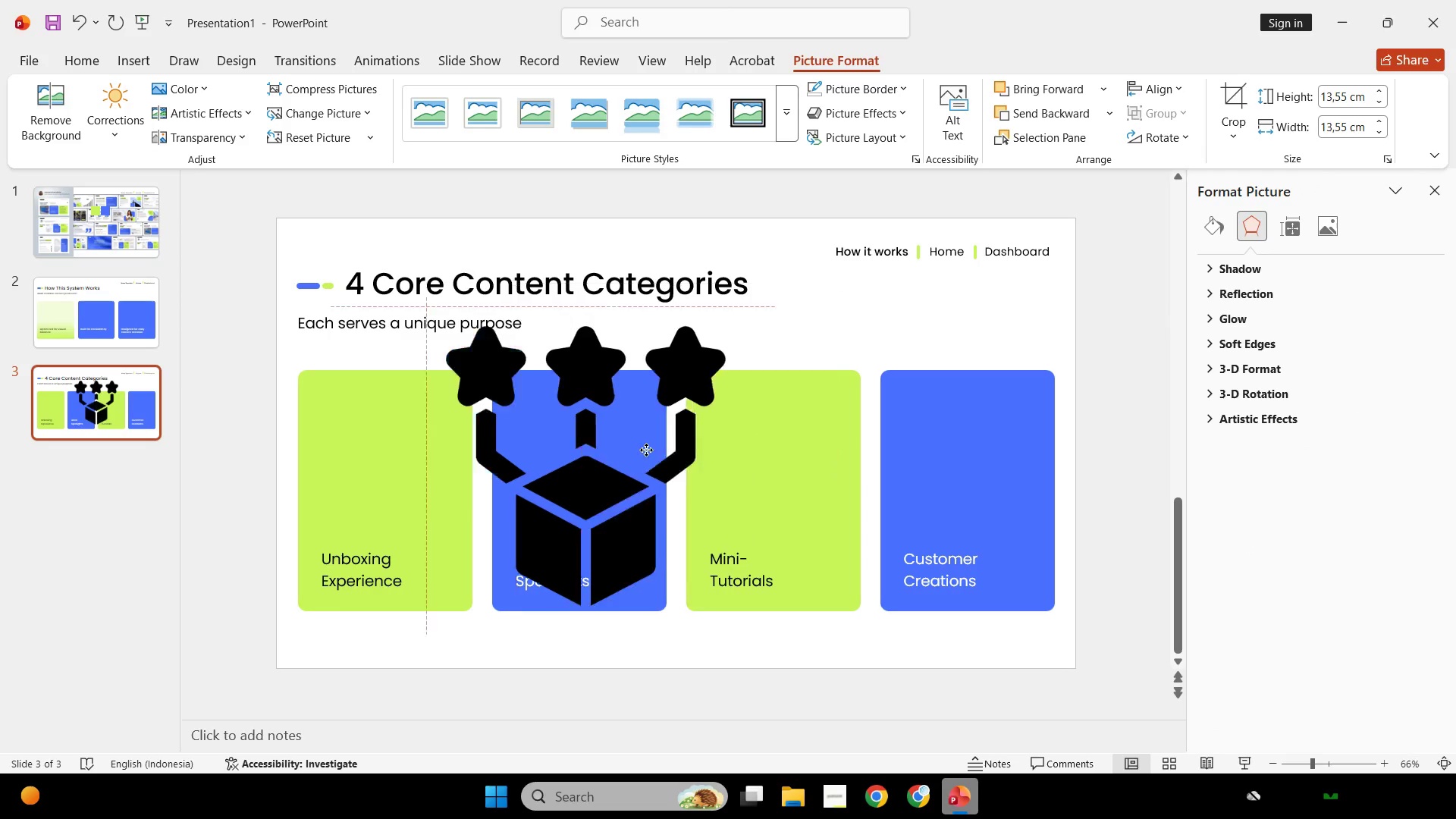 
left_click_drag(start_coordinate=[752, 421], to_coordinate=[529, 485])
 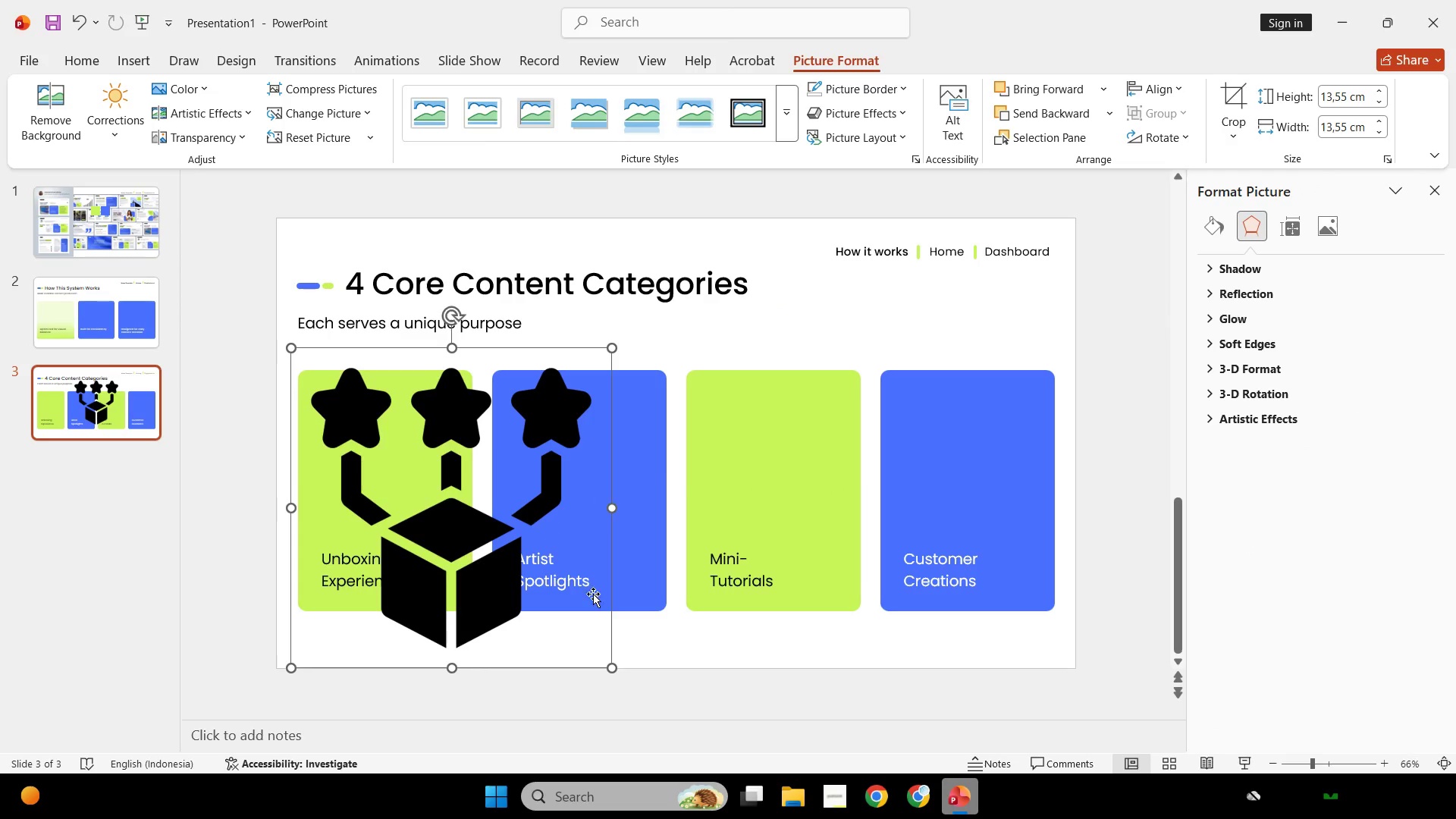 
hold_key(key=ShiftLeft, duration=1.86)
left_click_drag(start_coordinate=[611, 666], to_coordinate=[413, 460])
 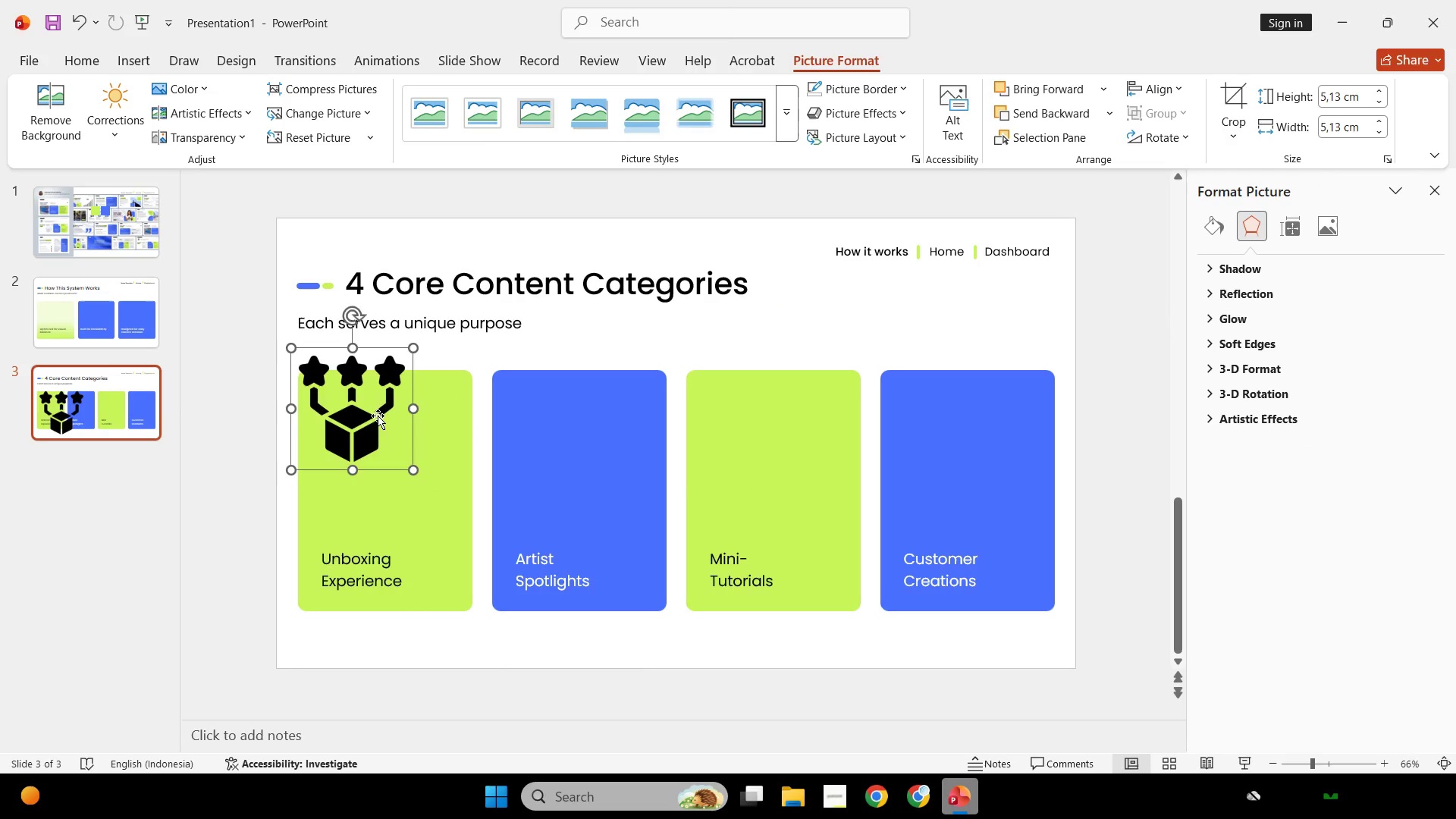 
left_click_drag(start_coordinate=[375, 417], to_coordinate=[405, 466])
 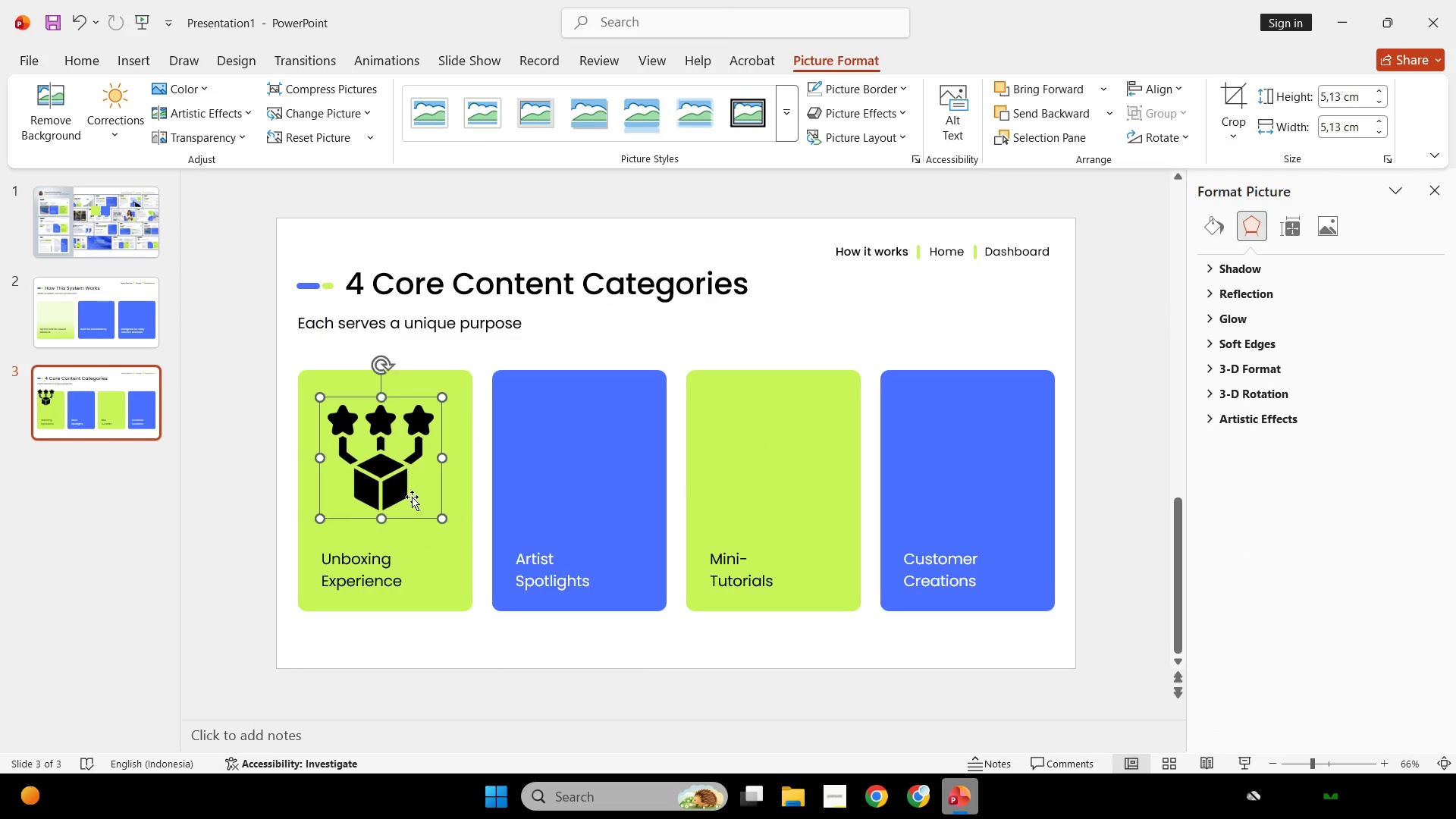 
hold_key(key=ShiftLeft, duration=0.67)
 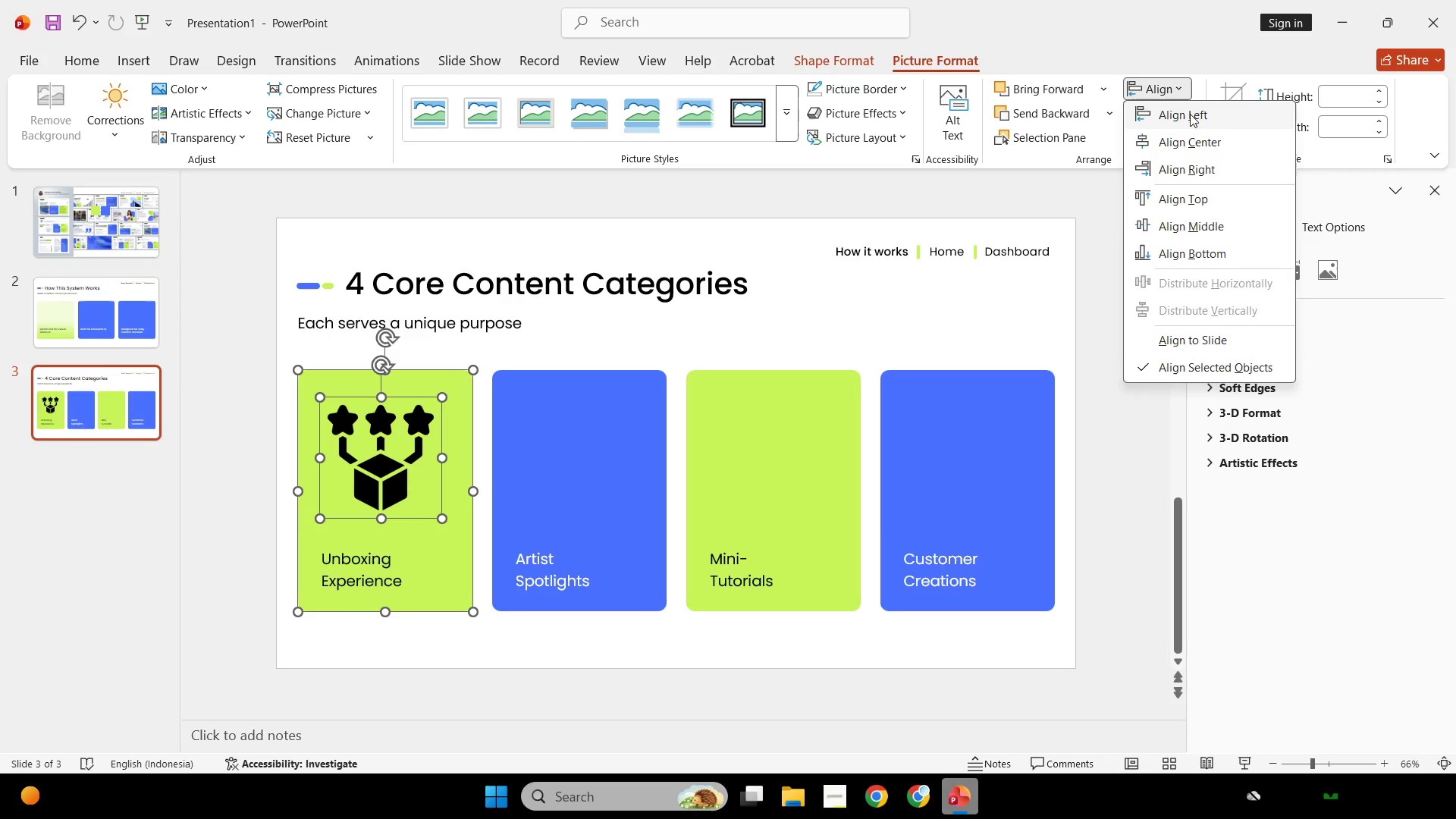 
left_click([1201, 140])
 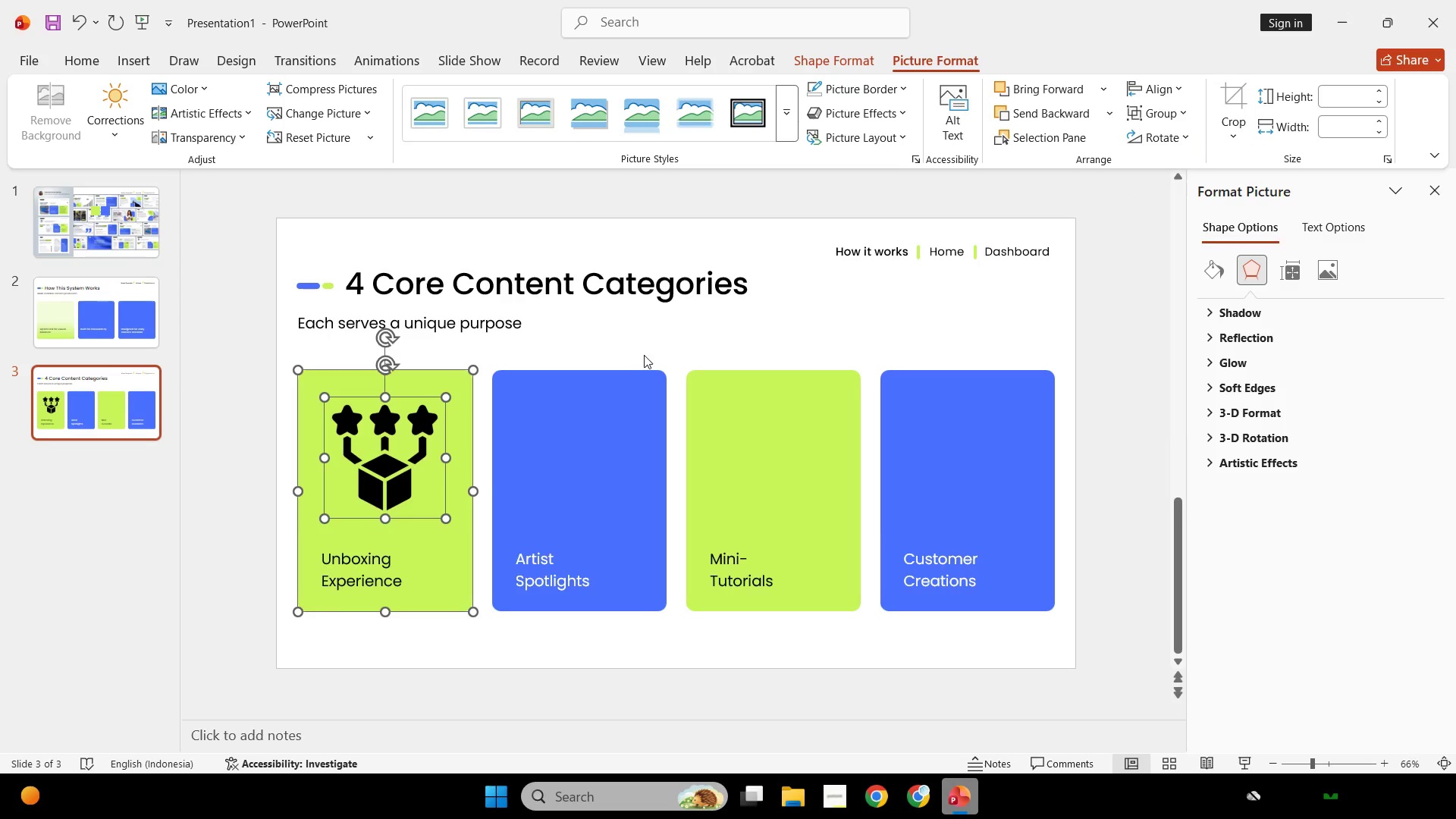 
left_click([653, 350])
 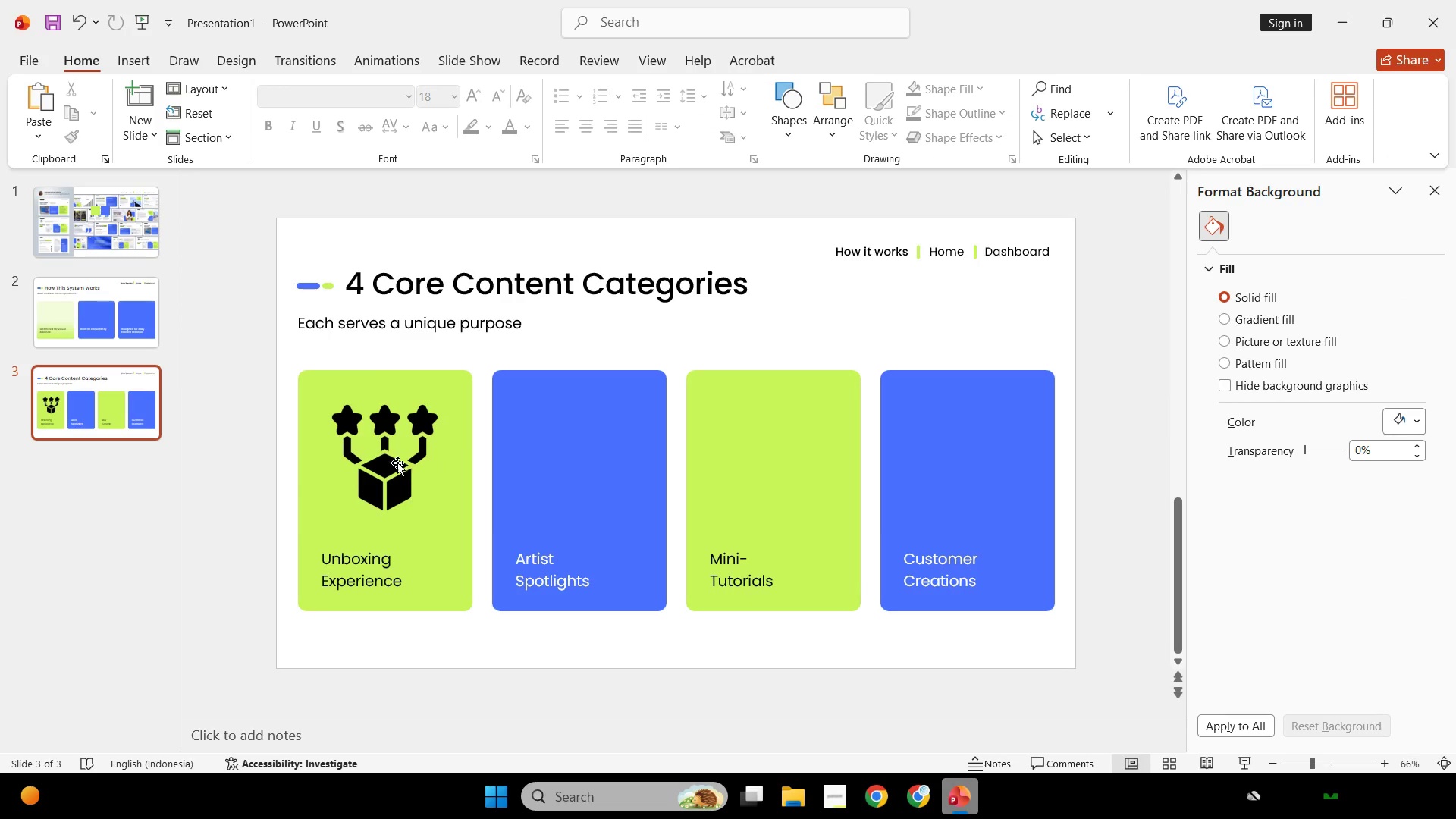 
left_click([397, 463])
 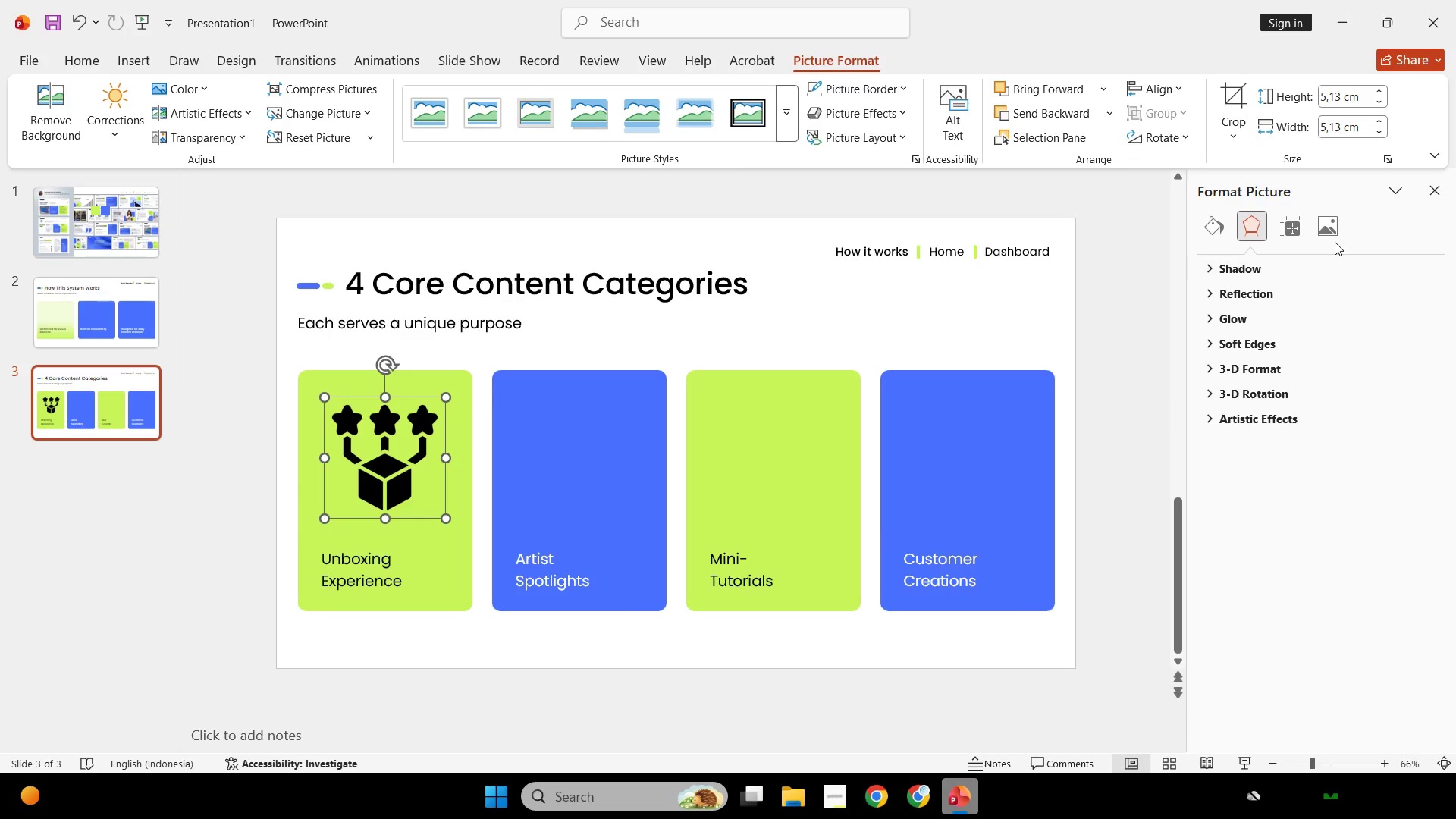 
left_click([1338, 230])
 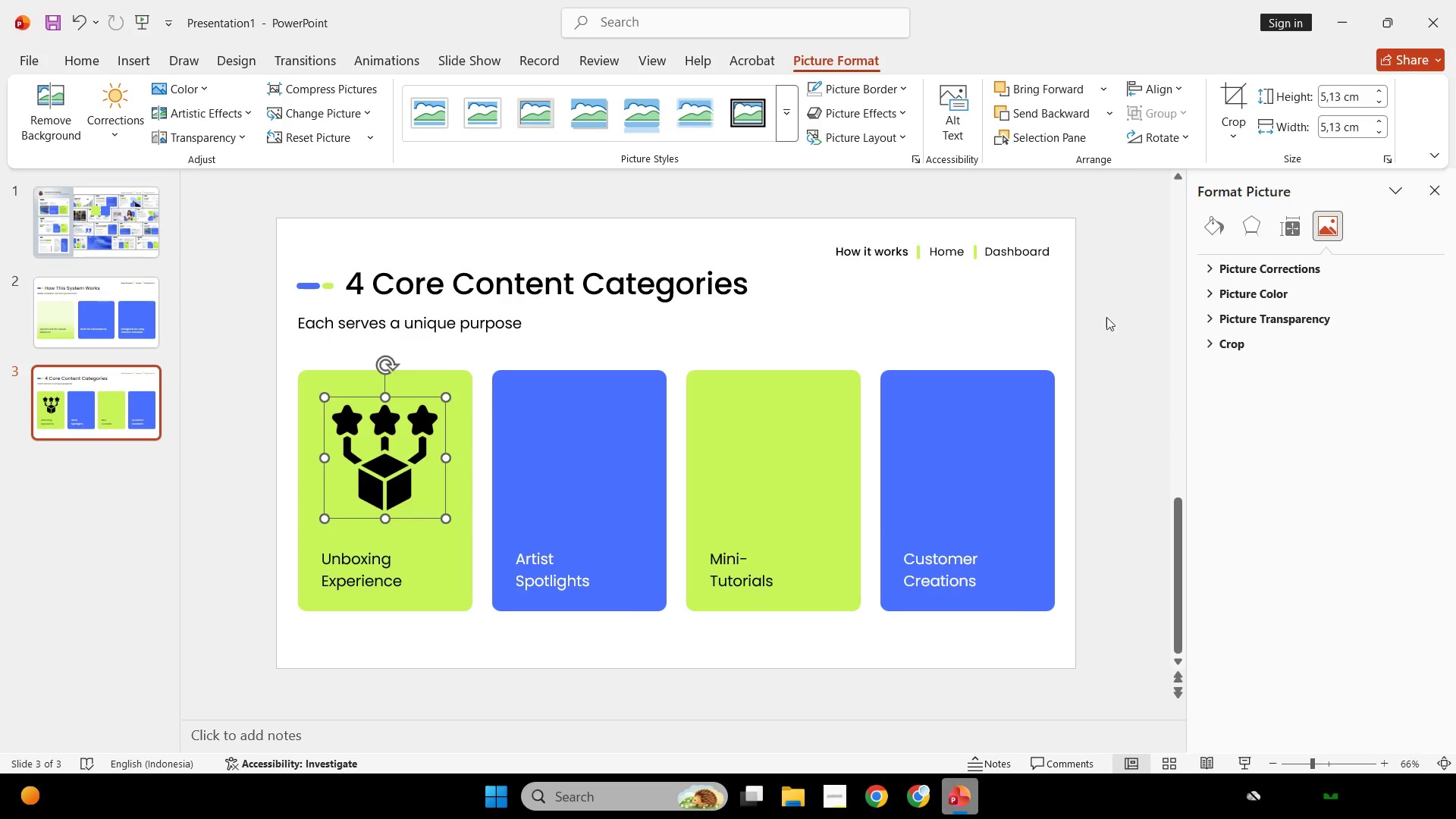 
left_click([1097, 306])
 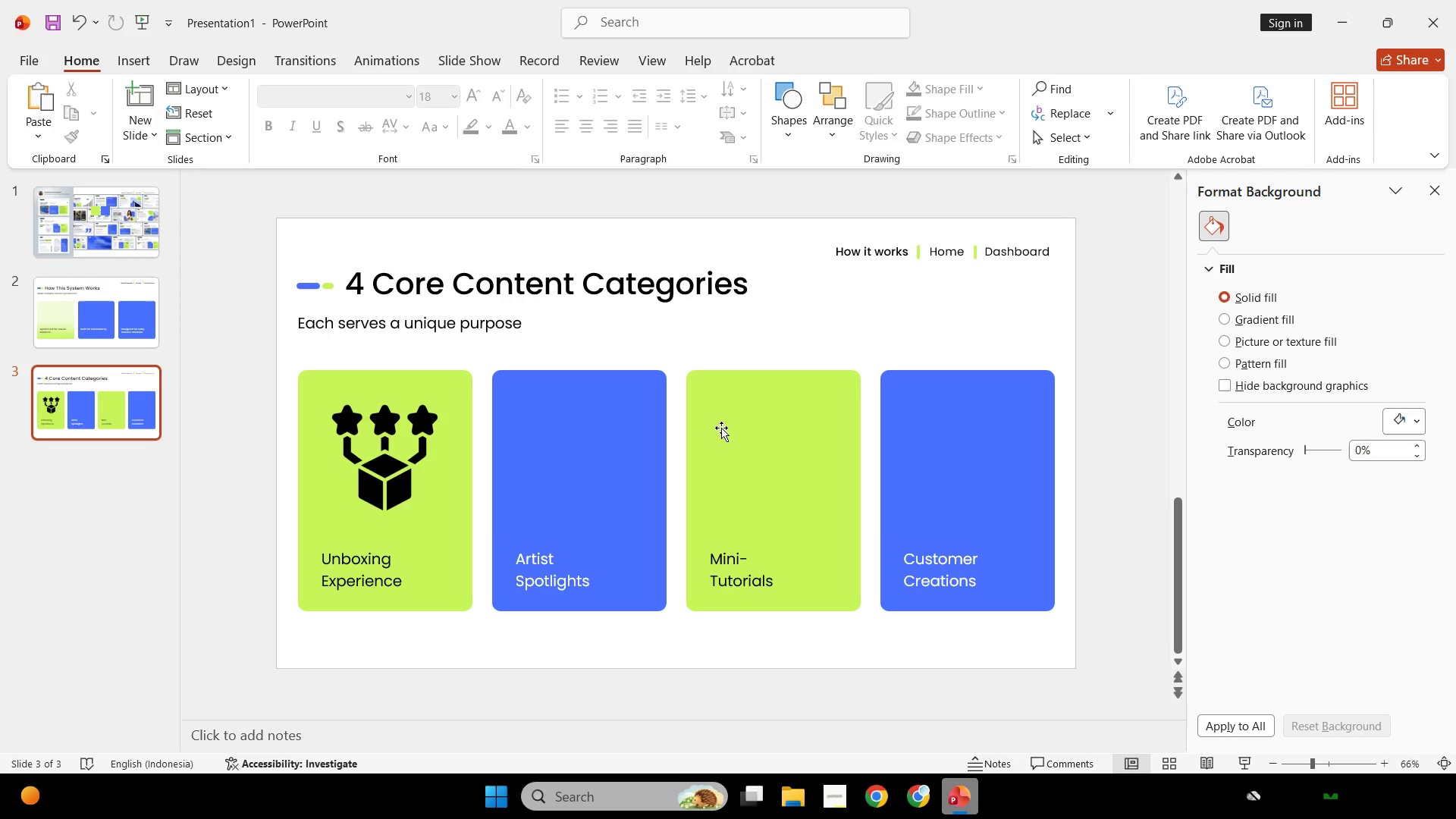 
wait(83.72)
 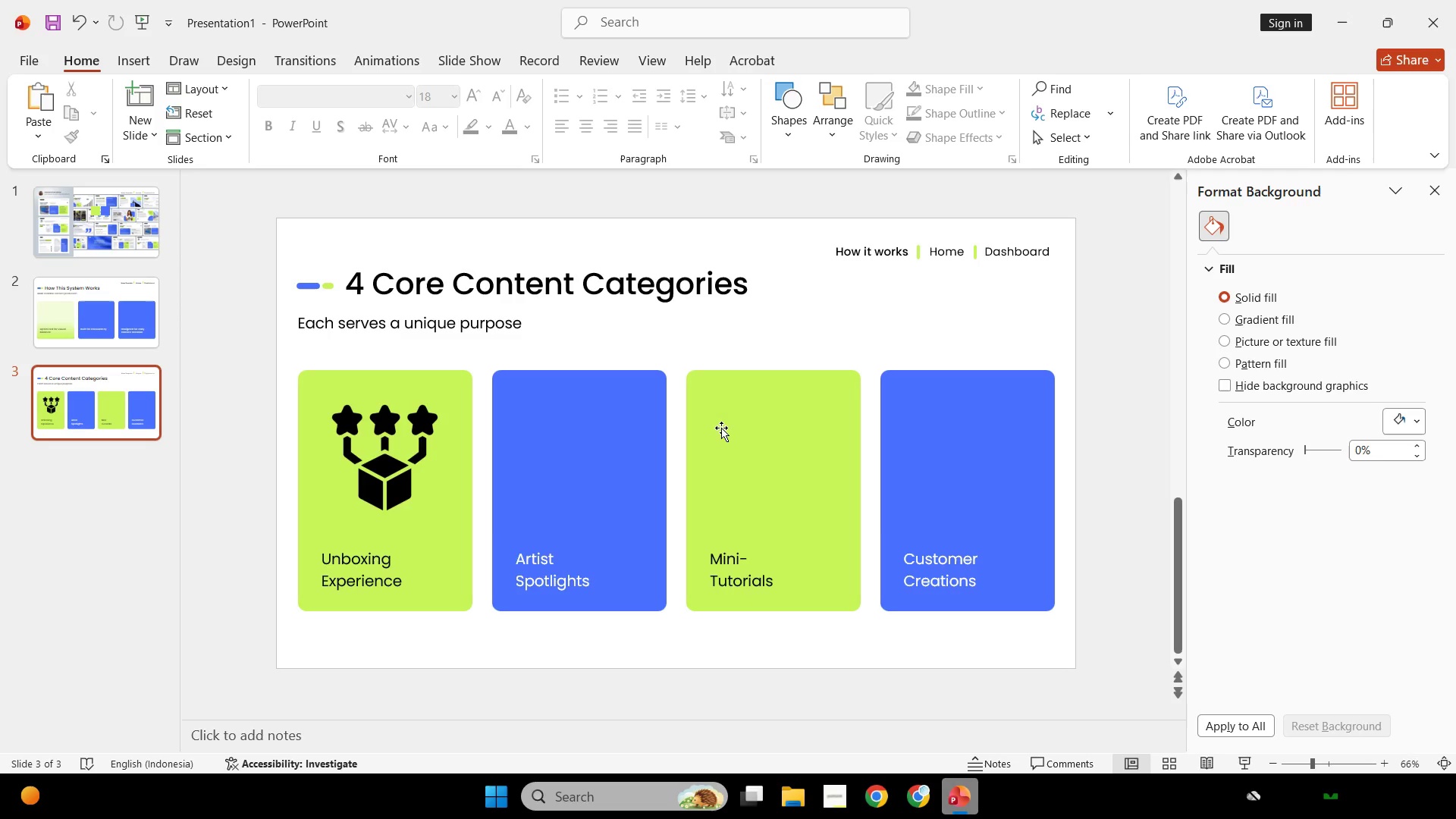 
left_click([748, 403])
 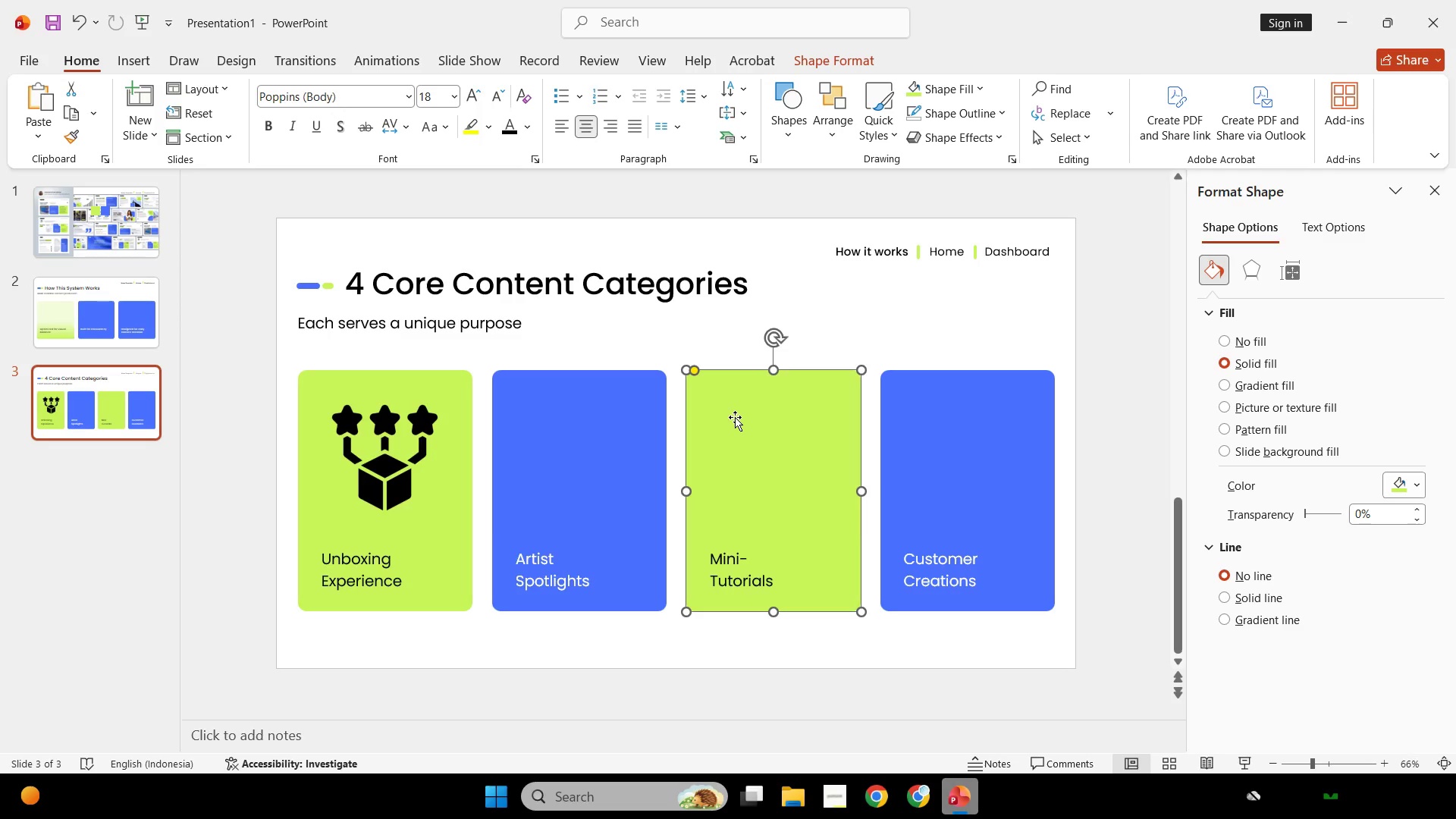 
wait(23.83)
 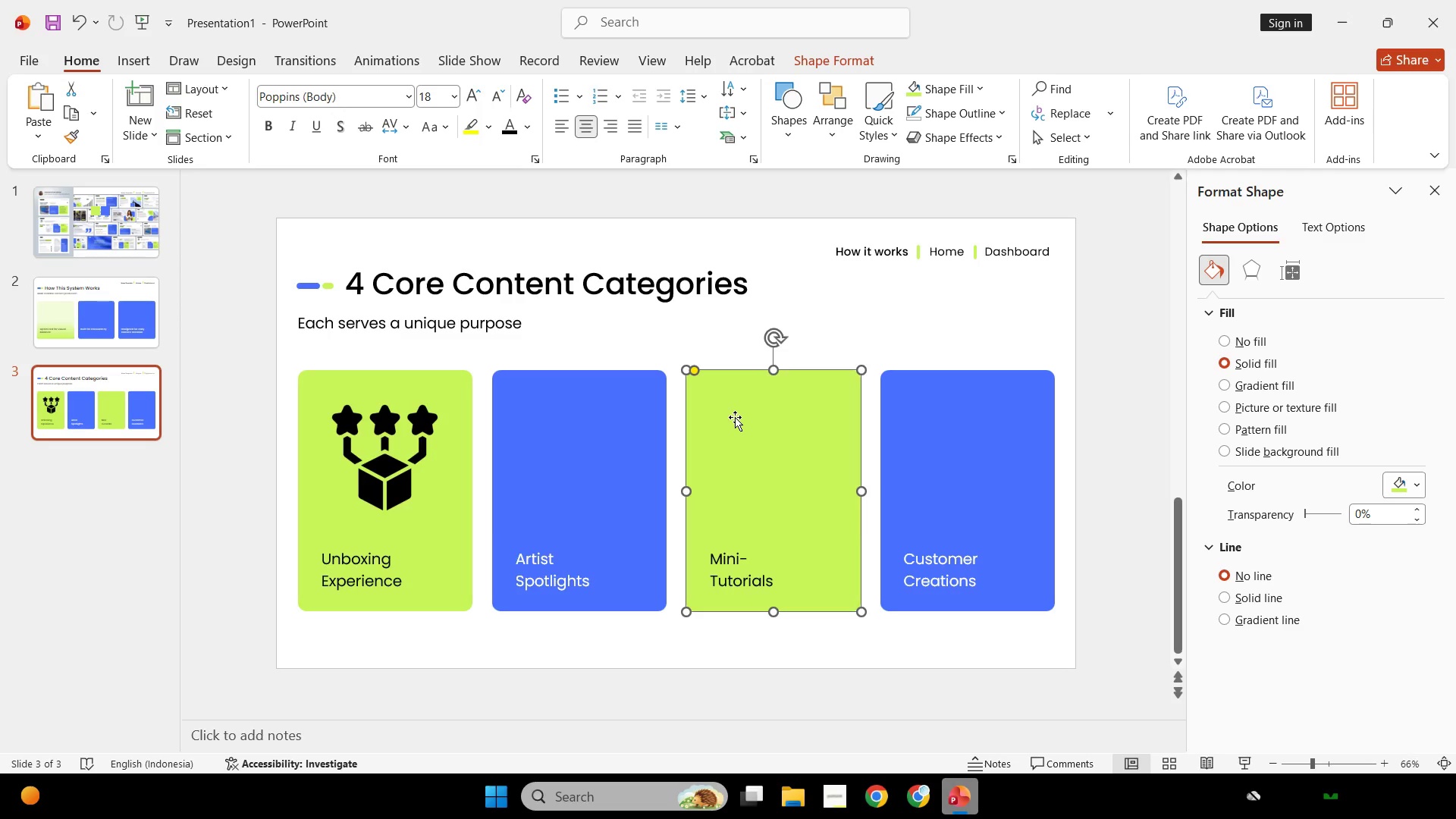 
left_click([745, 350])
 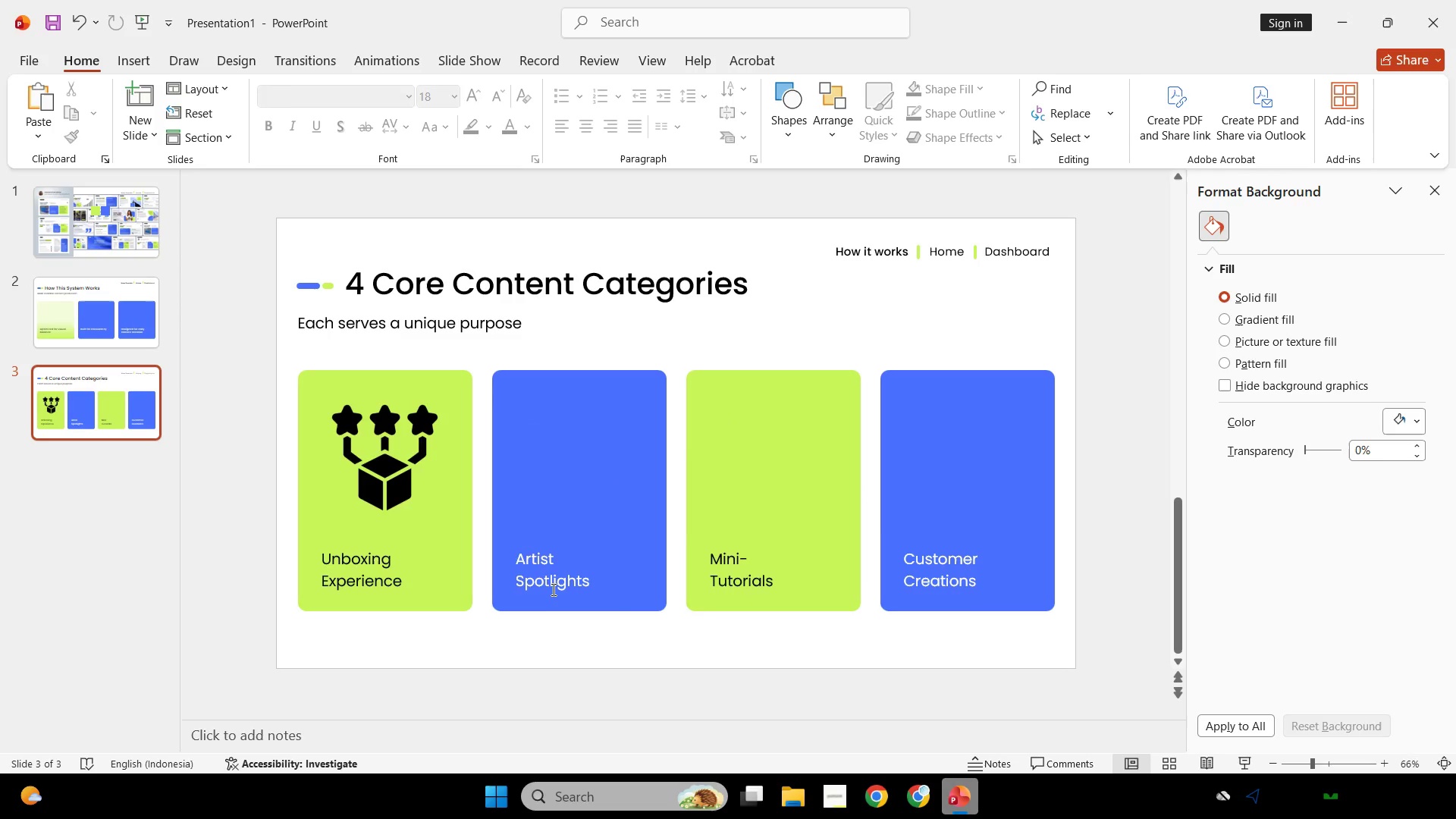 
left_click([551, 589])
 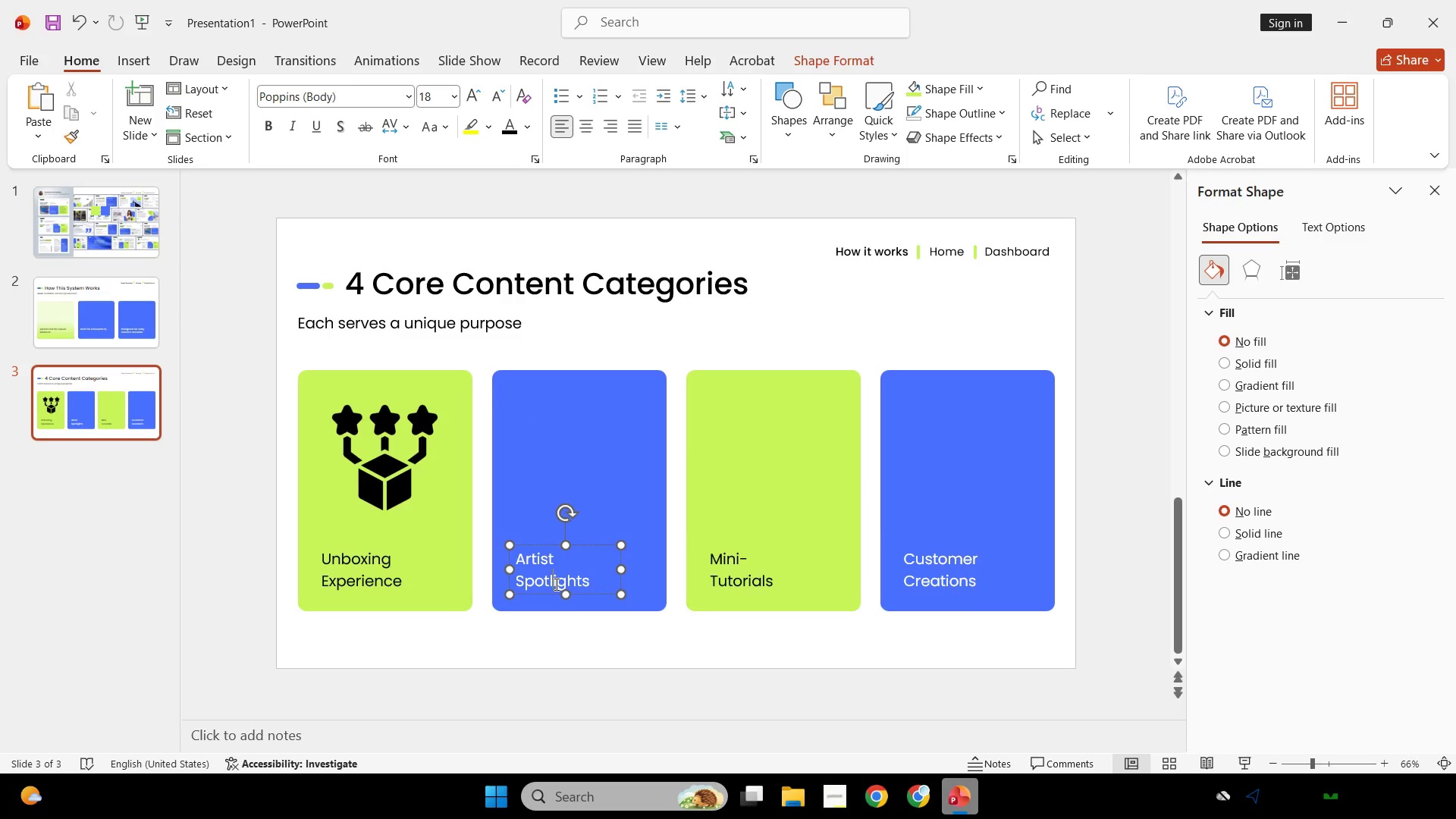 
key(Control+Shift+ShiftLeft)
 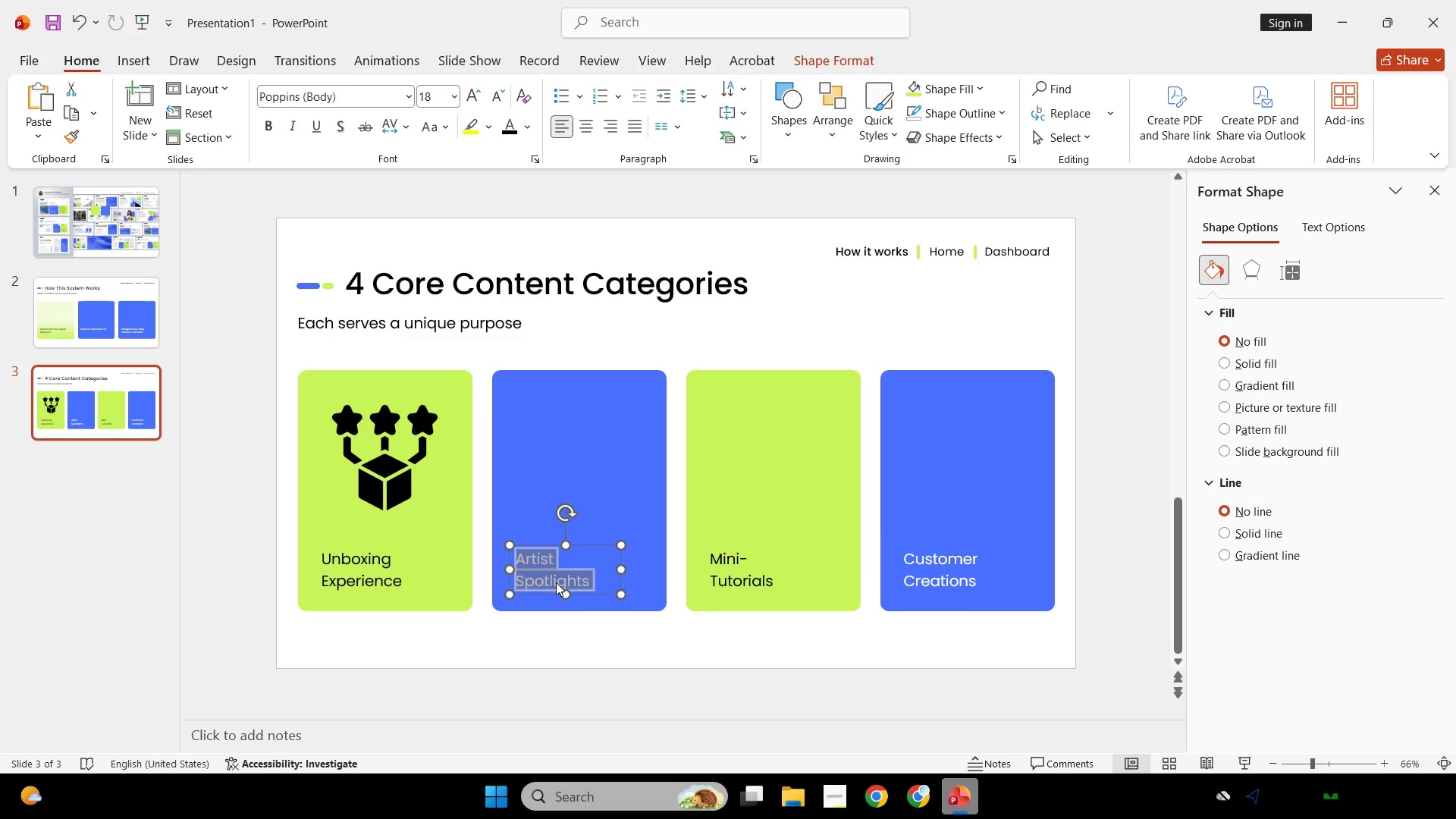 
key(Control+A)
 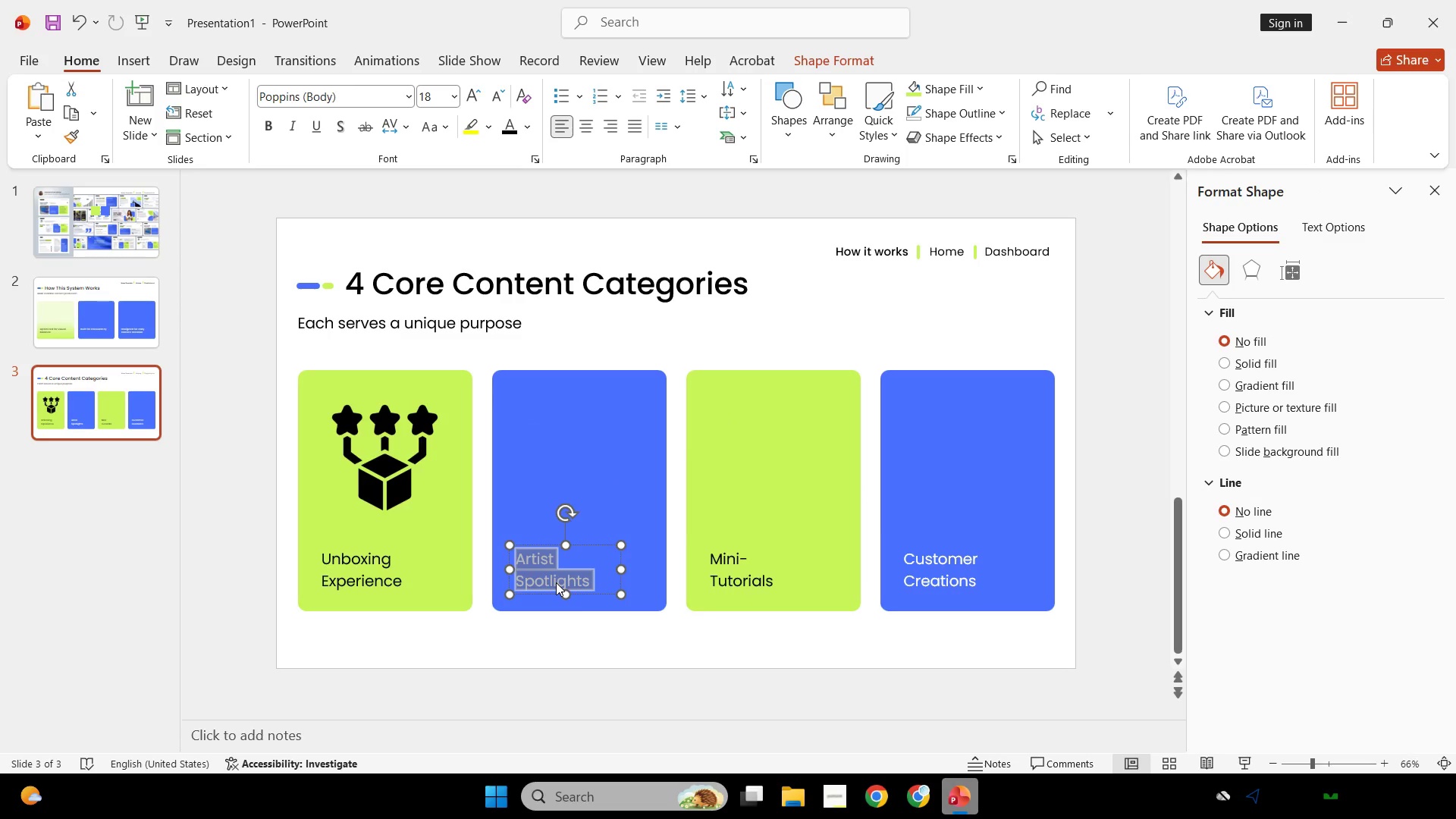 
key(Control+C)
 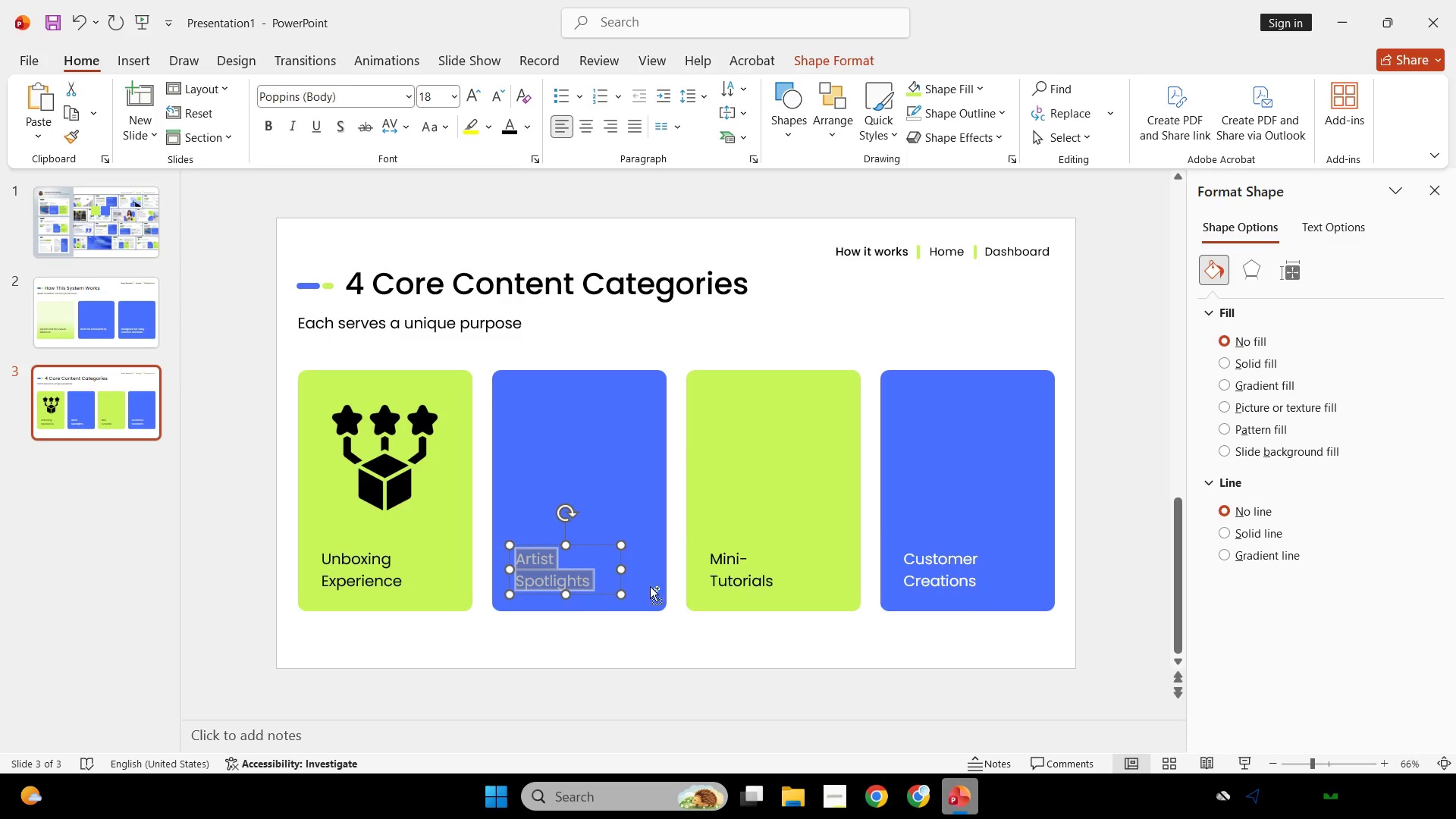 
key(Control+C)
 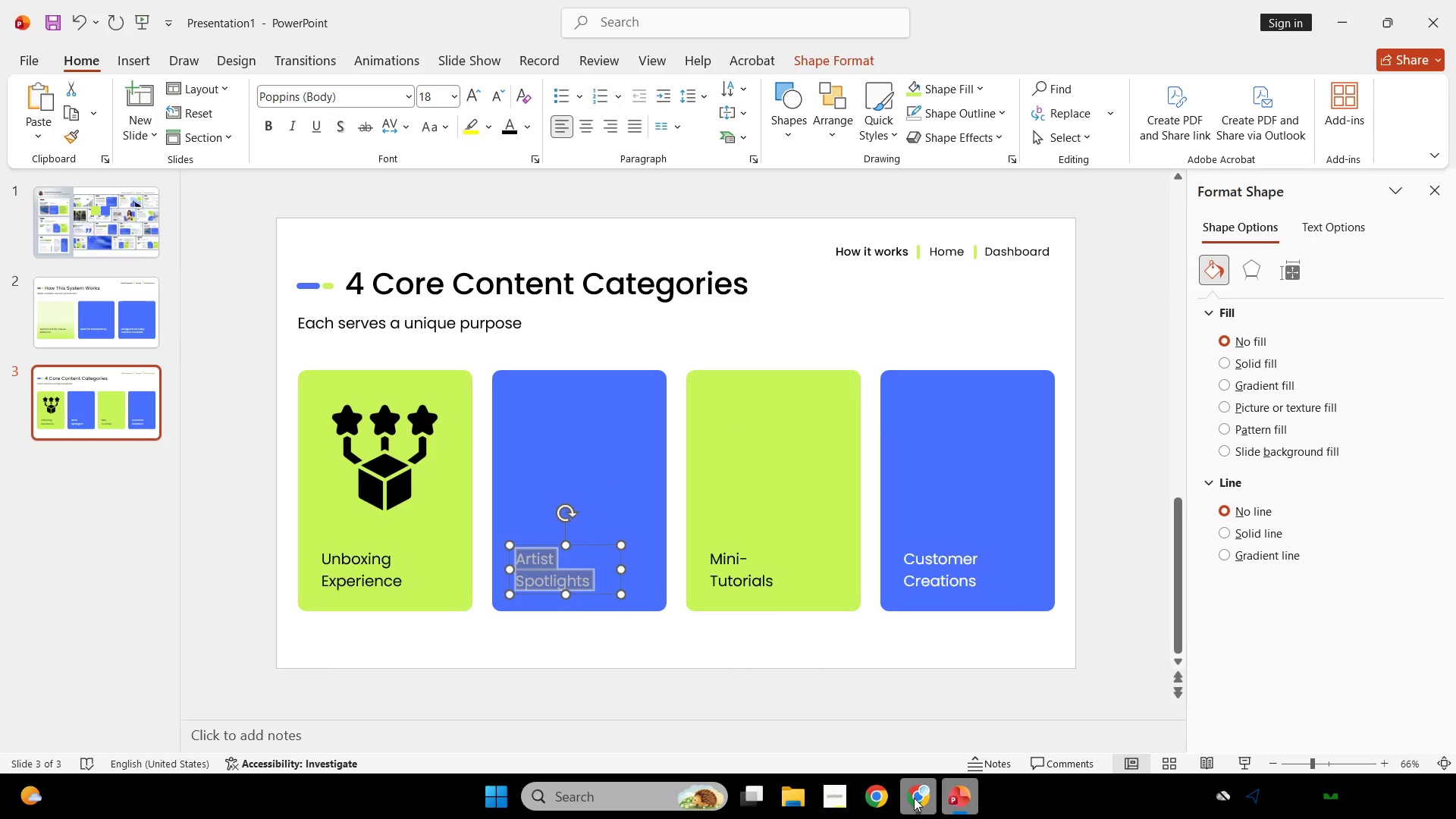 
left_click([915, 798])
 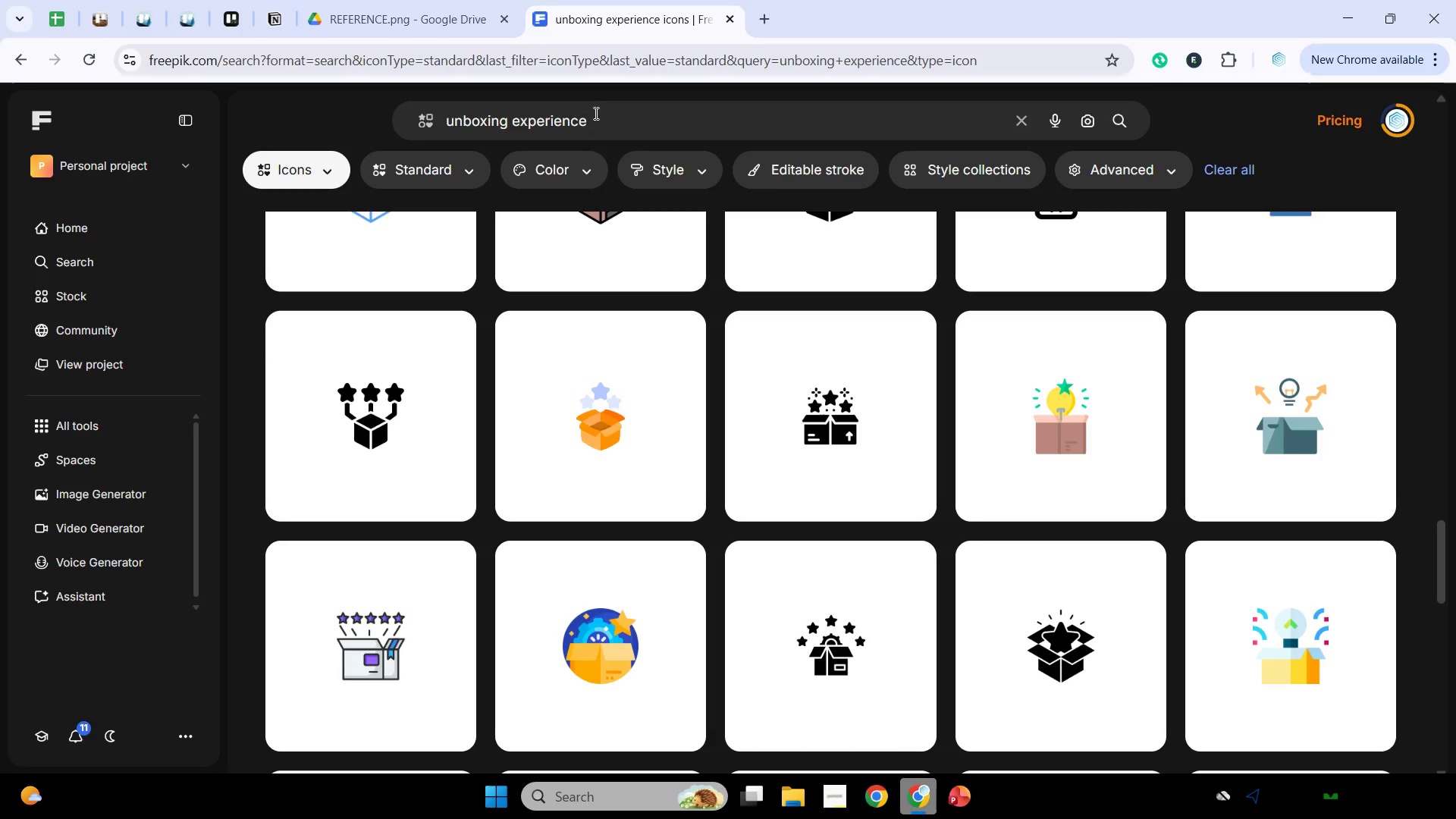 
left_click_drag(start_coordinate=[607, 111], to_coordinate=[302, 158])
 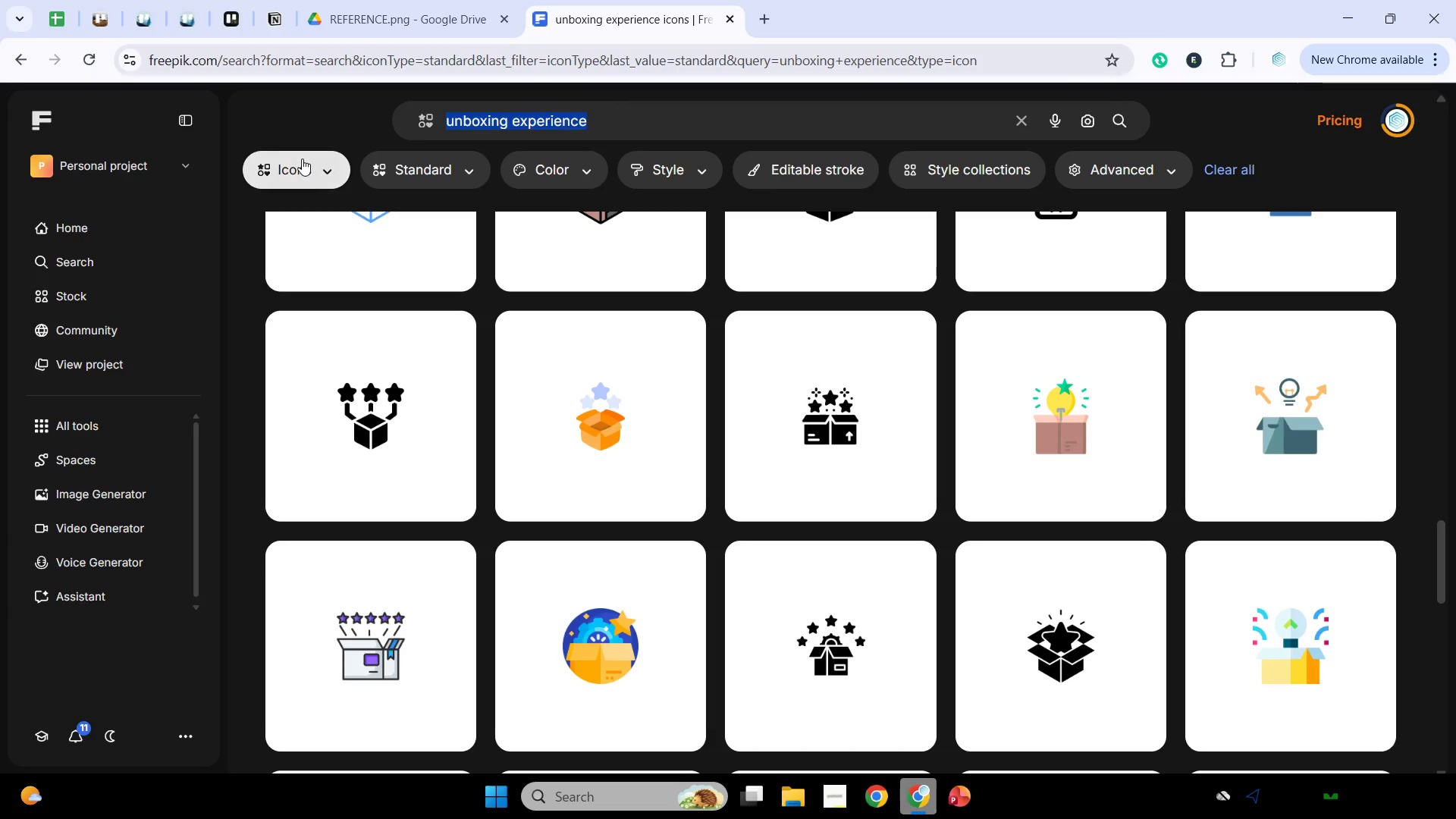 
key(Control+V)
 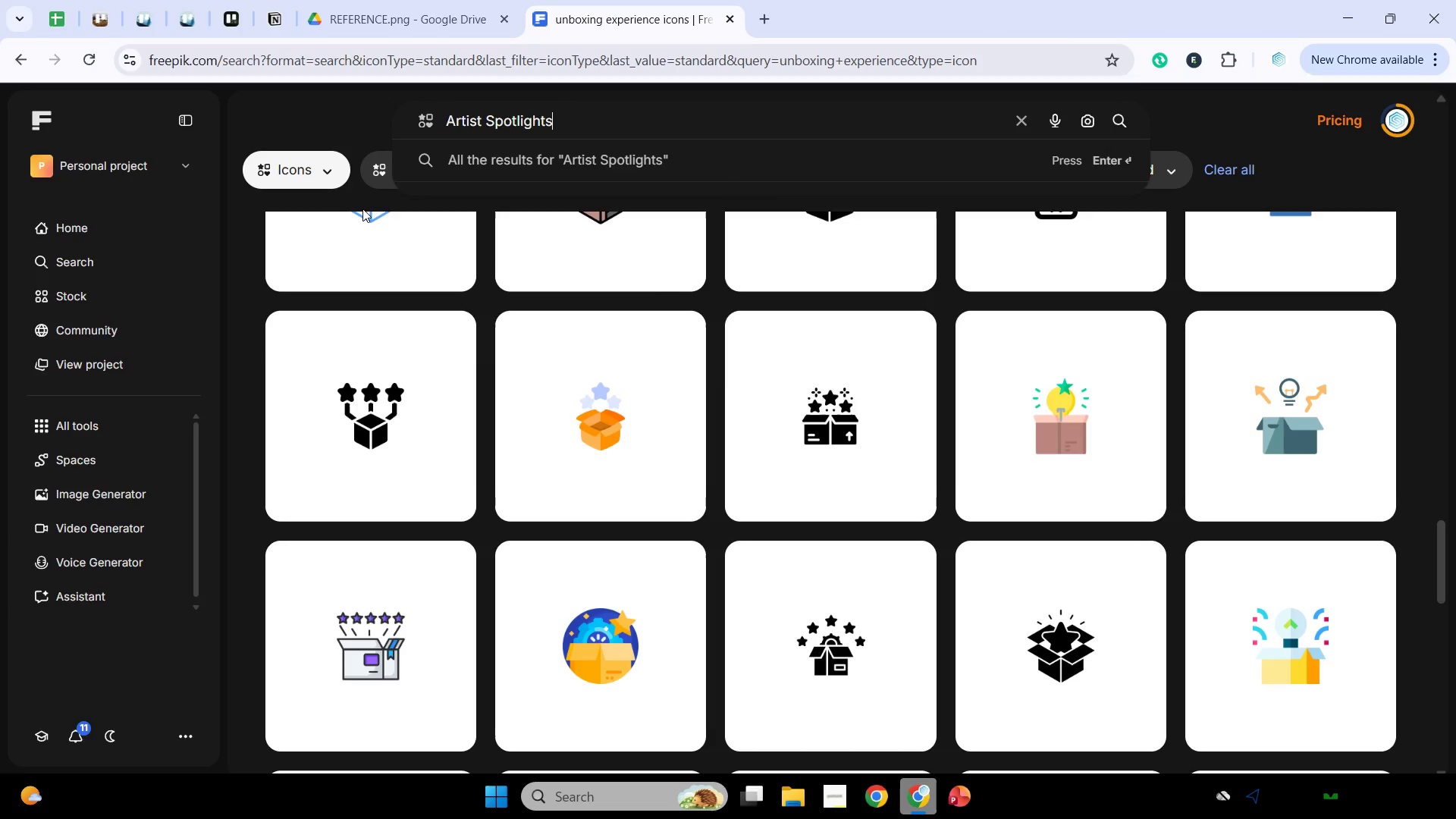 
key(Enter)
 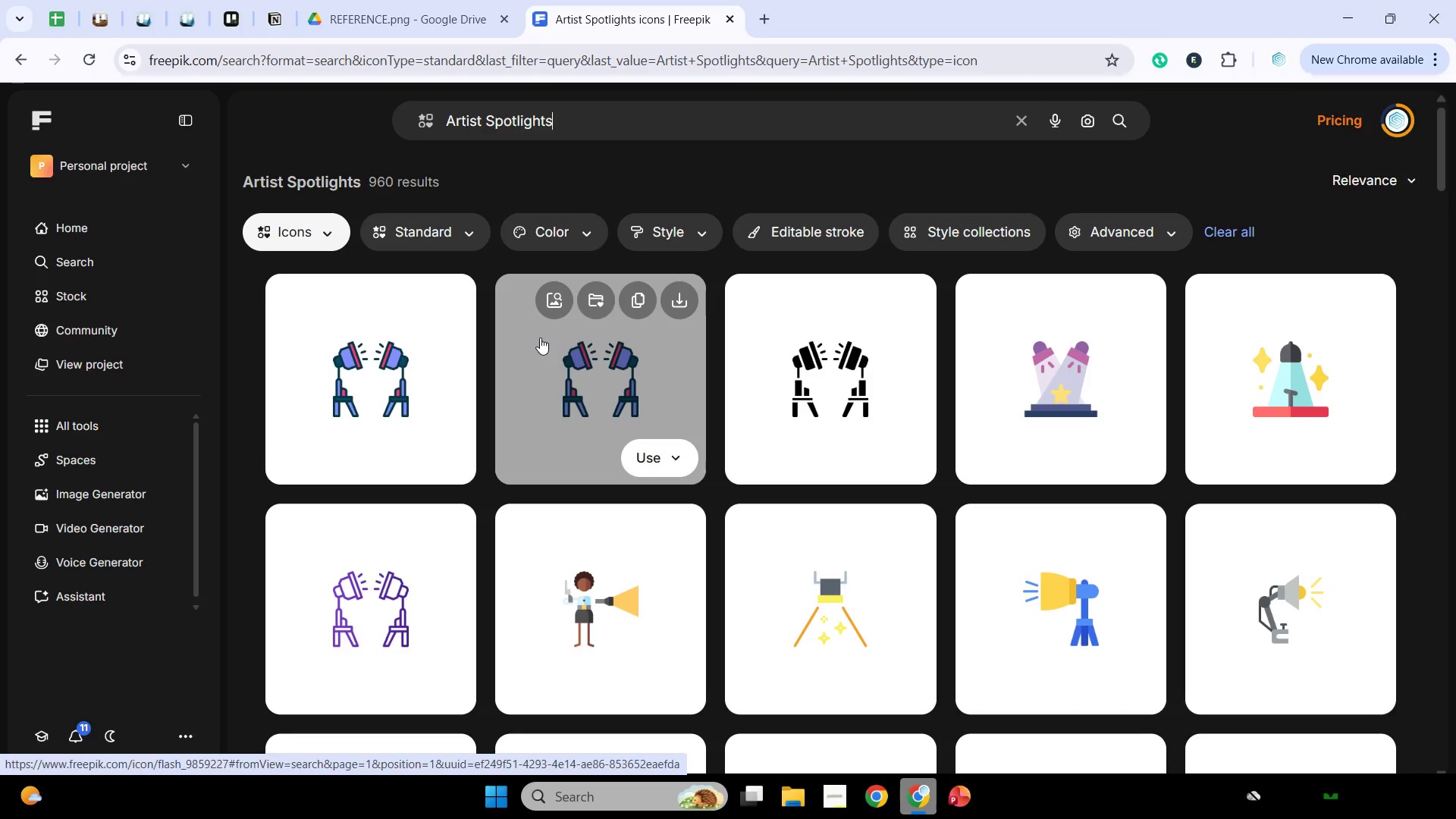 
wait(19.37)
 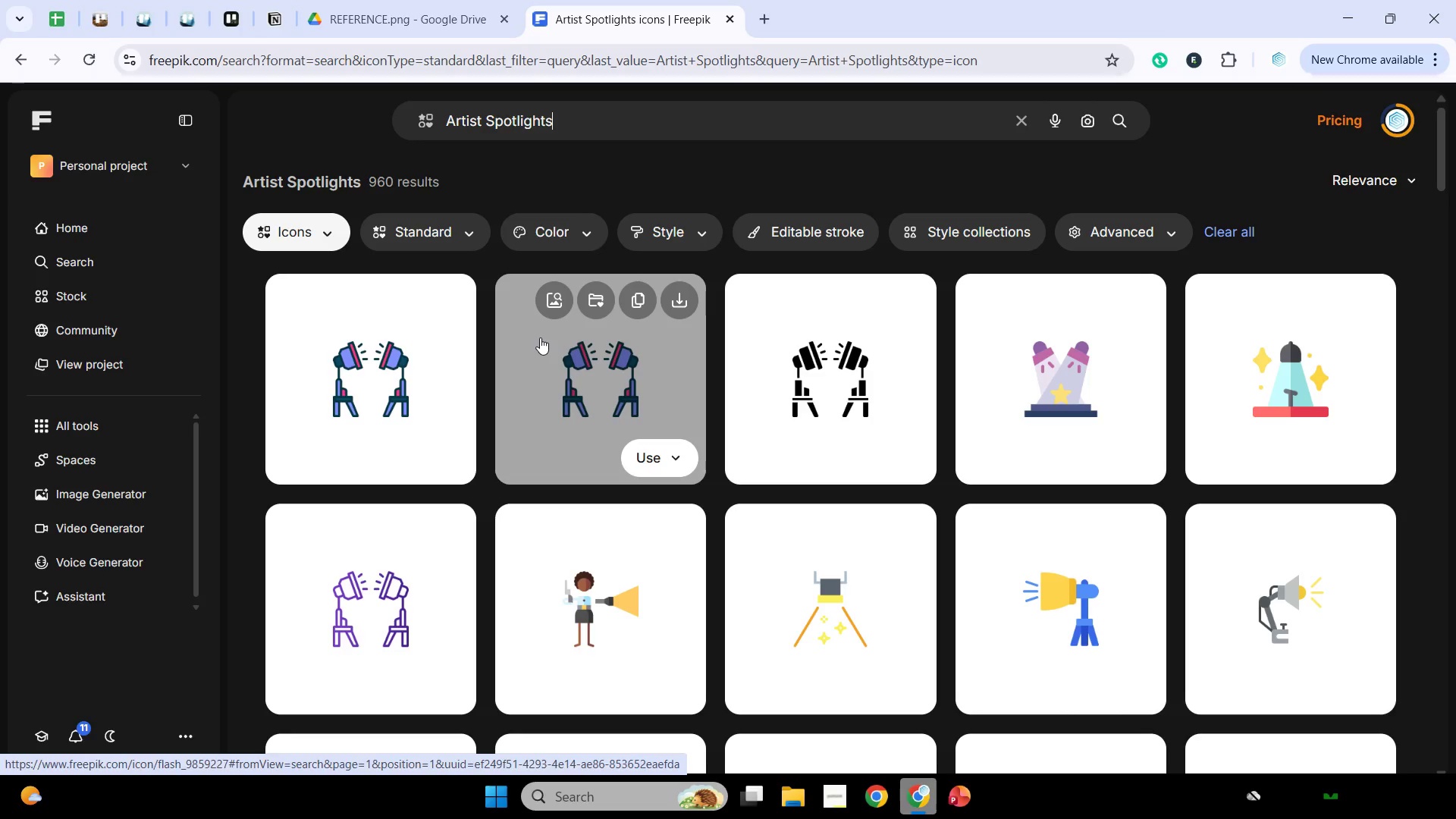 
mouse_move([533, 294])
 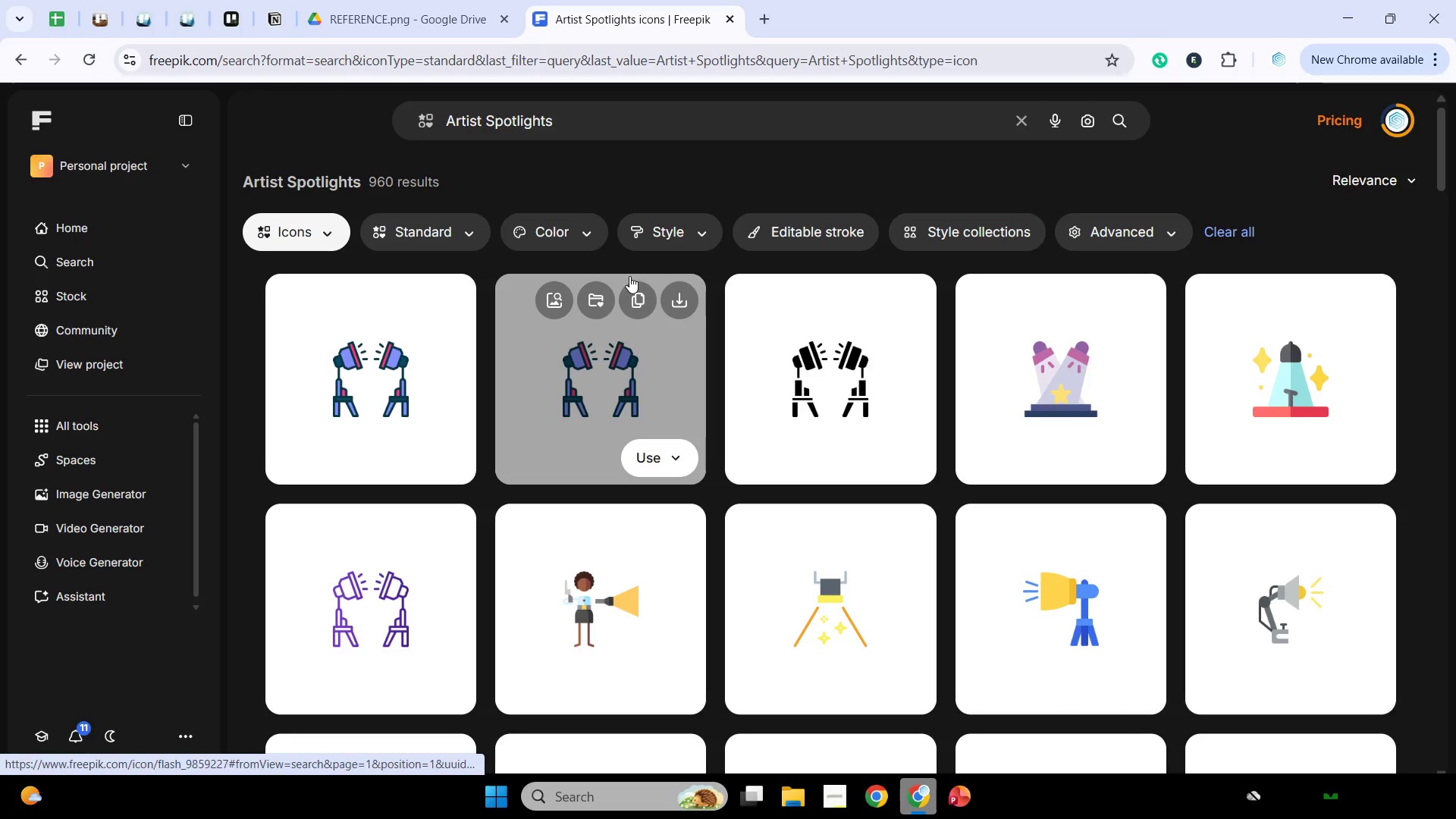 
scroll: coordinate [948, 320], scroll_direction: down, amount: 14.0
 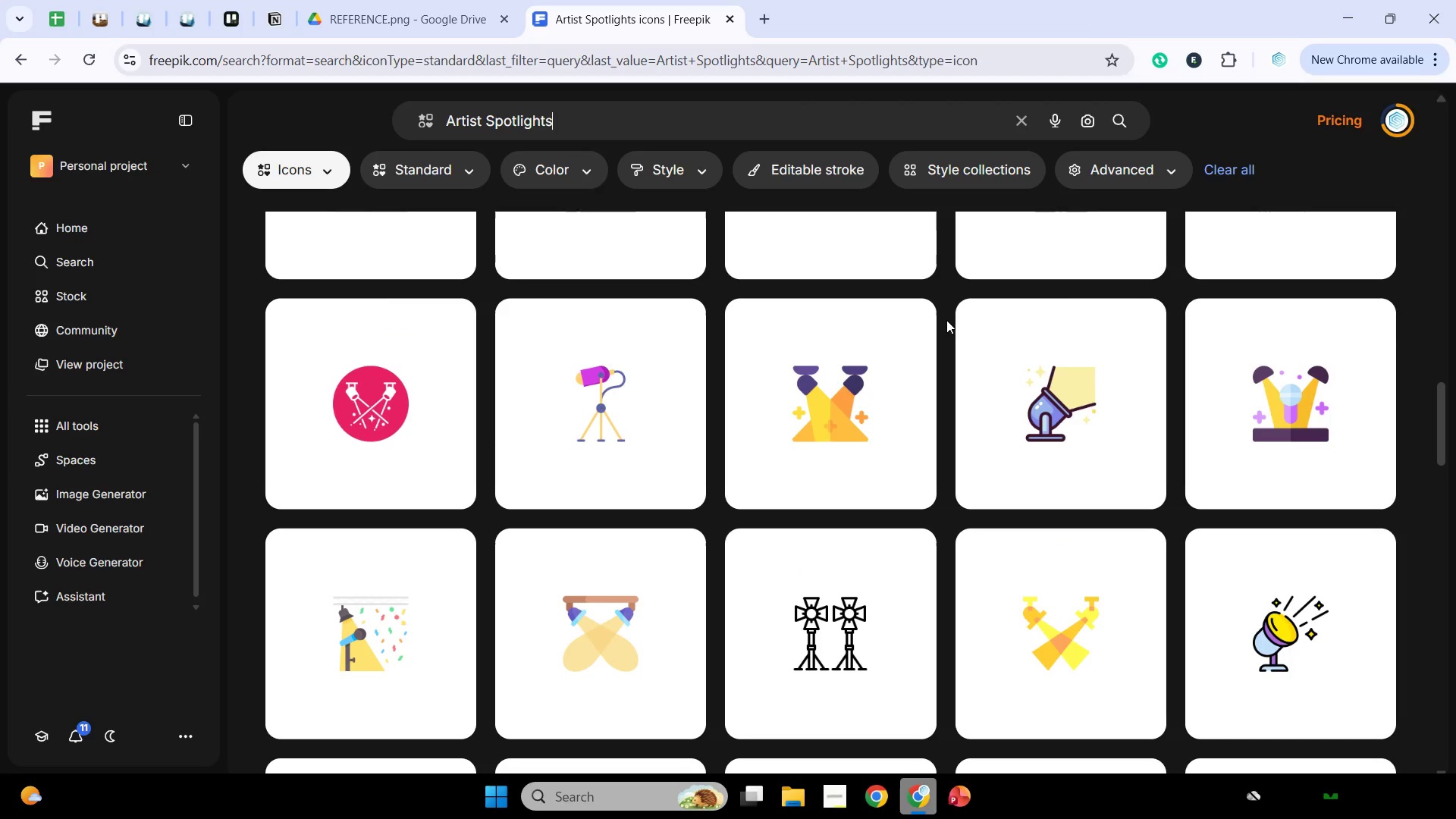 
scroll: coordinate [996, 334], scroll_direction: down, amount: 13.0
 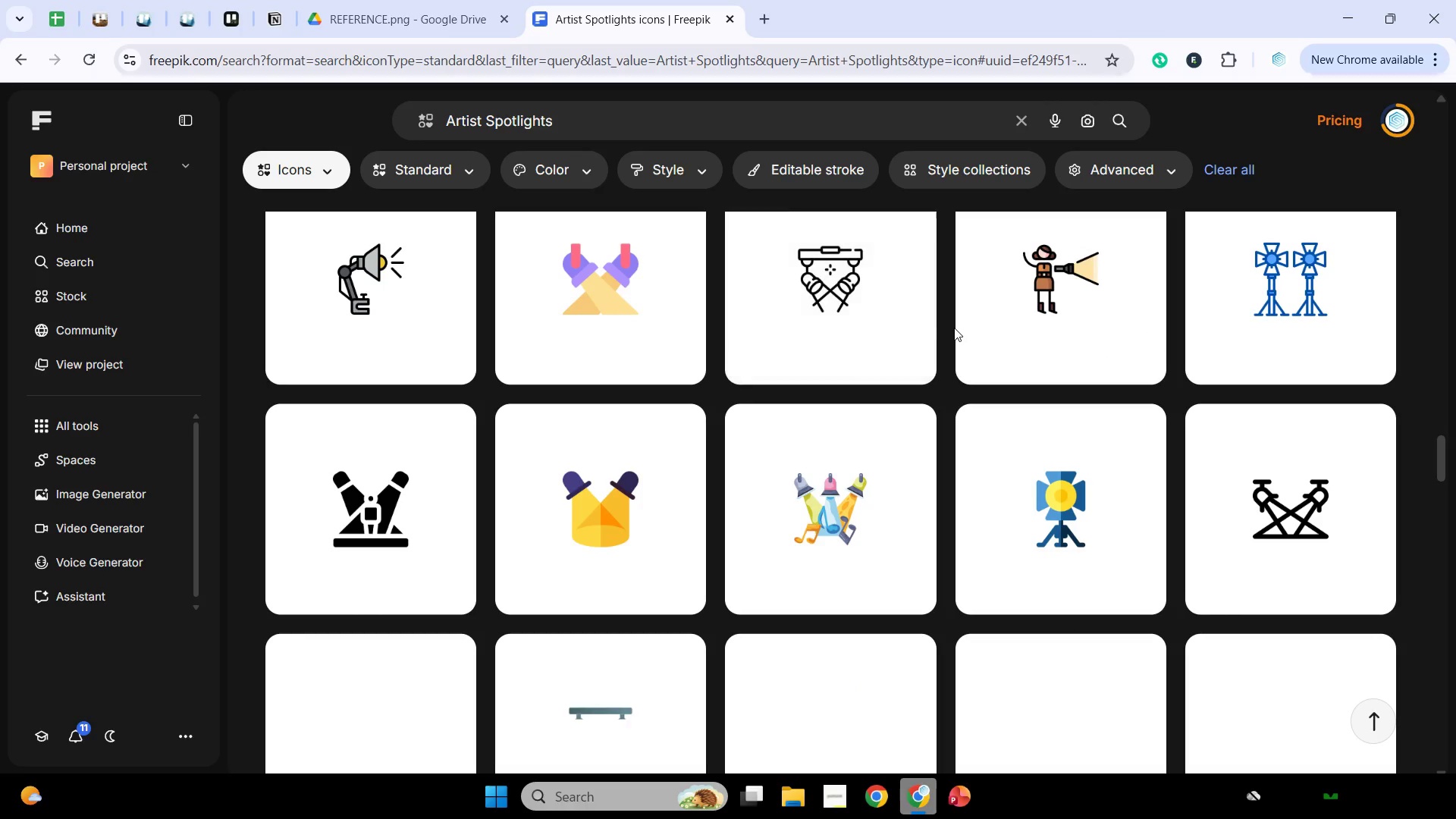 
scroll: coordinate [941, 337], scroll_direction: down, amount: 8.0
 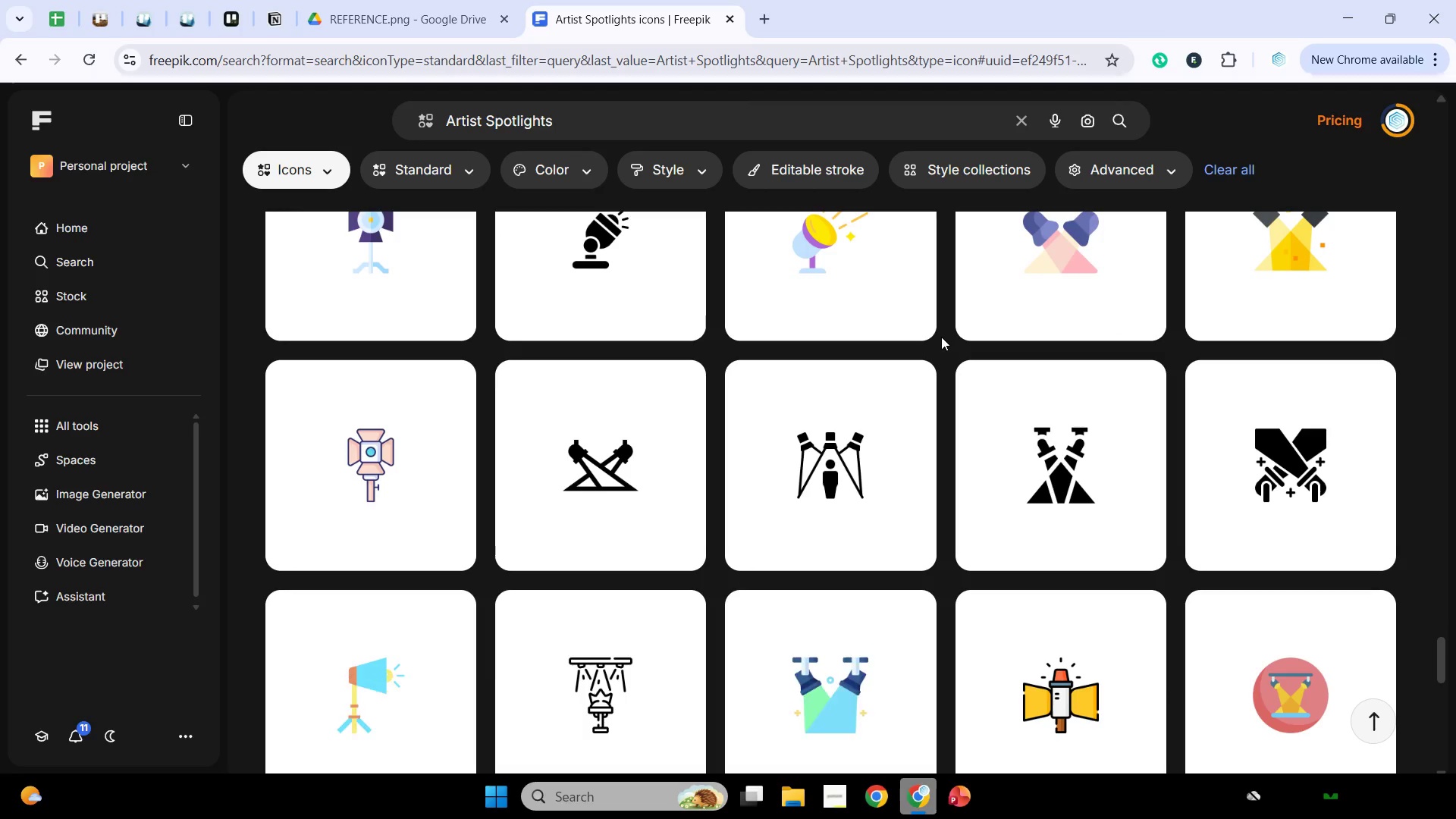 
scroll: coordinate [941, 337], scroll_direction: down, amount: 6.0
 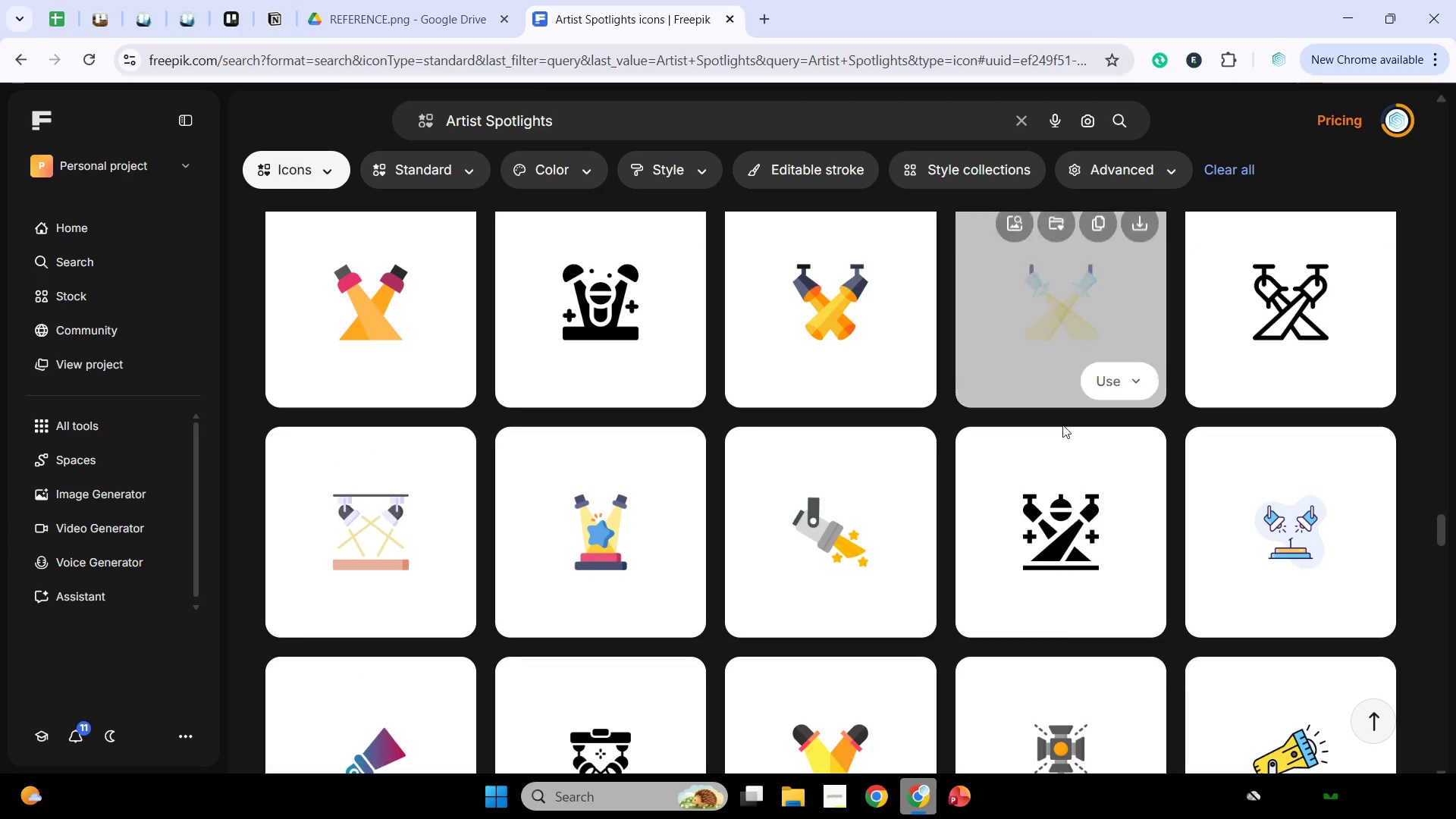 
left_click([1092, 457])
 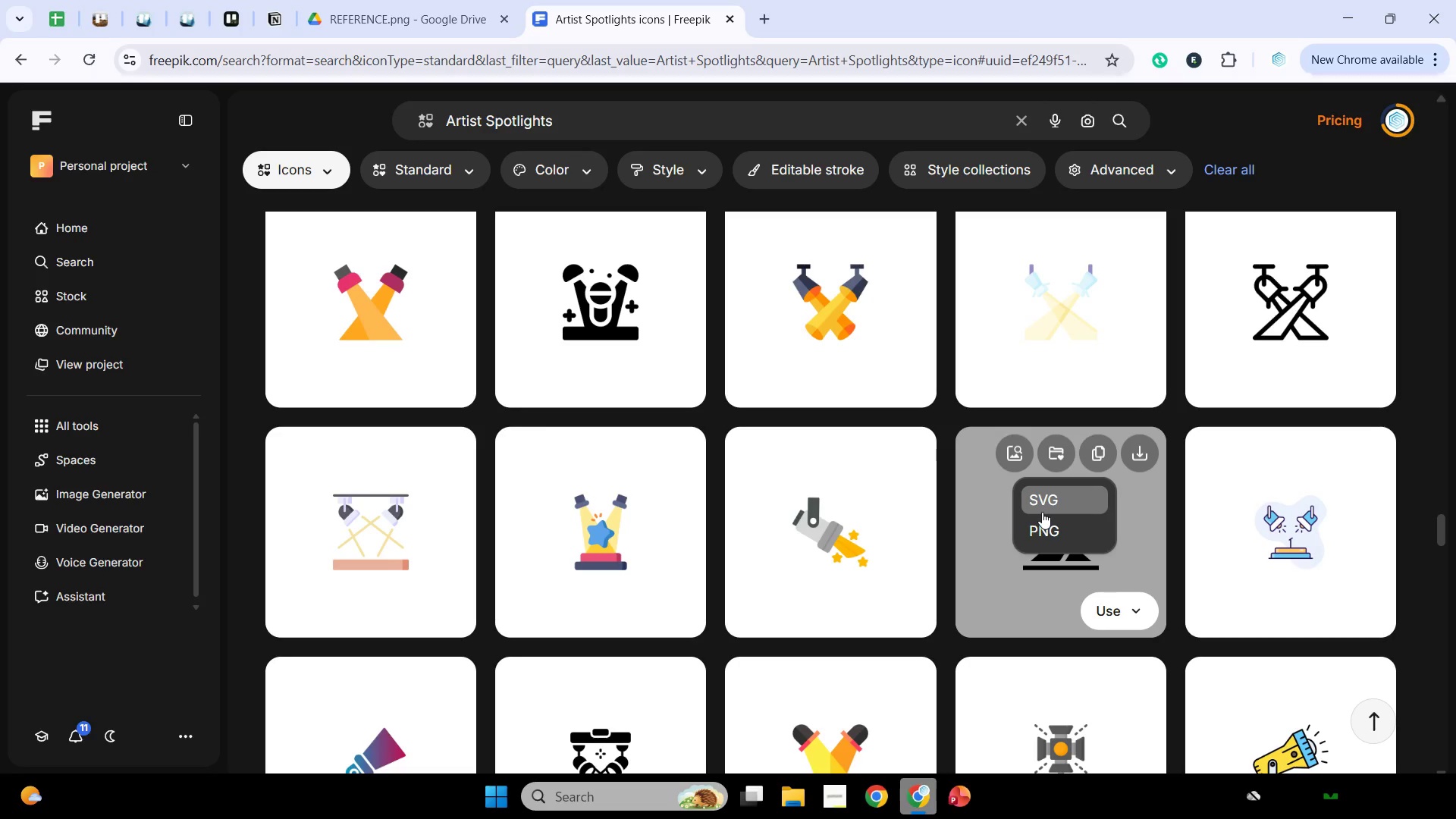 
wait(30.61)
 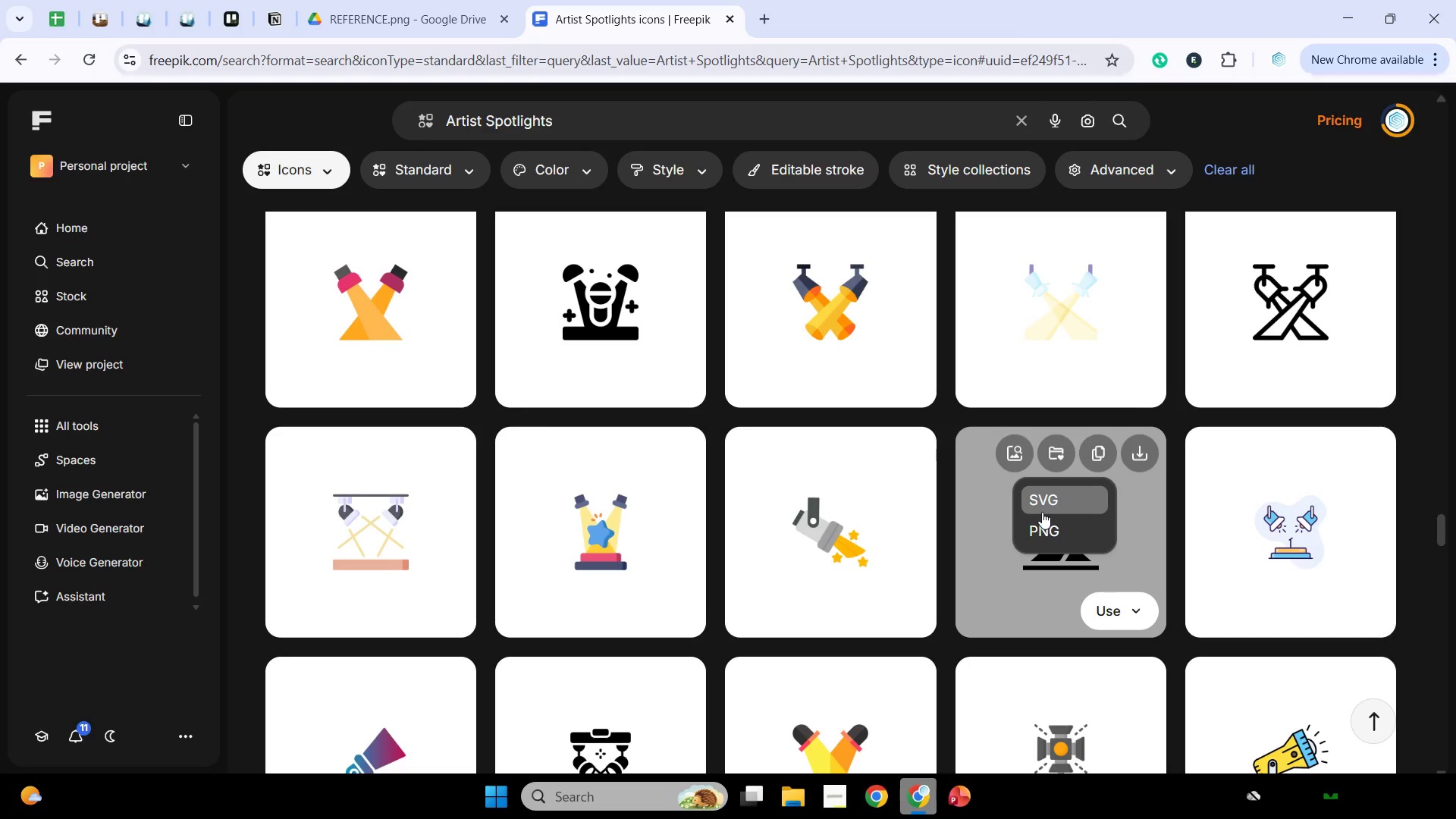 
scroll: coordinate [1045, 530], scroll_direction: down, amount: 1.0
 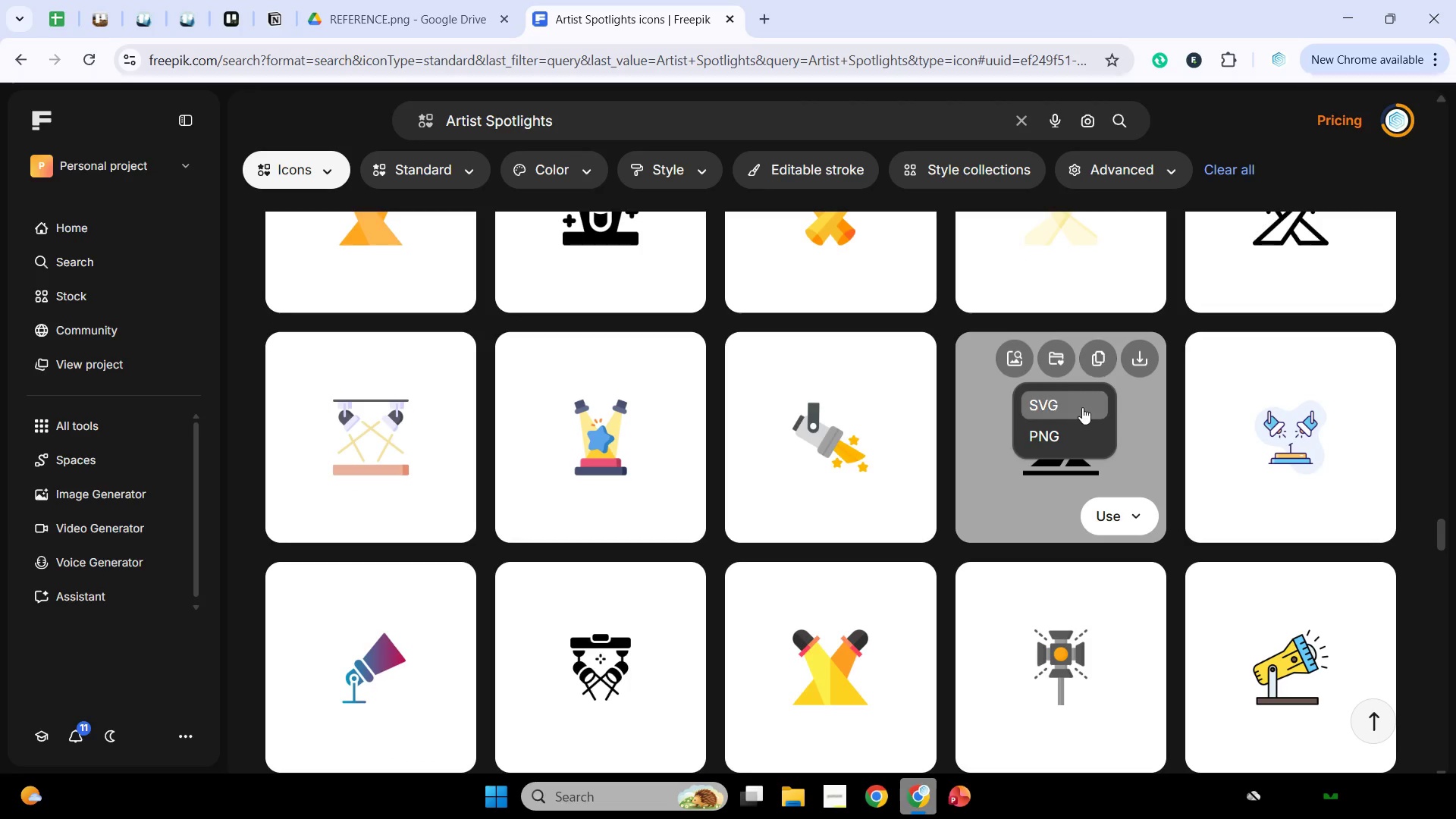 
left_click([1075, 425])
 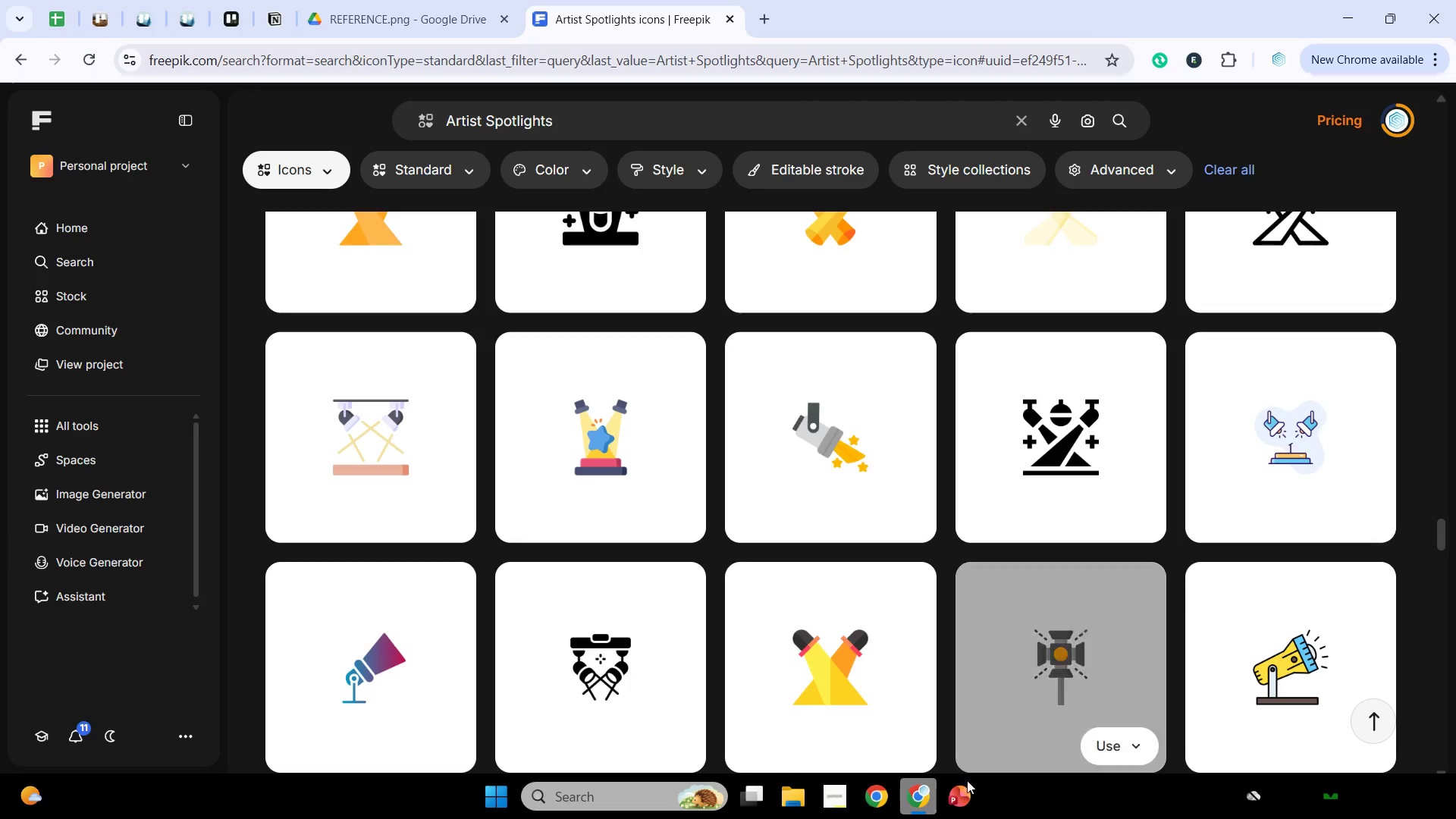 
left_click([967, 799])
 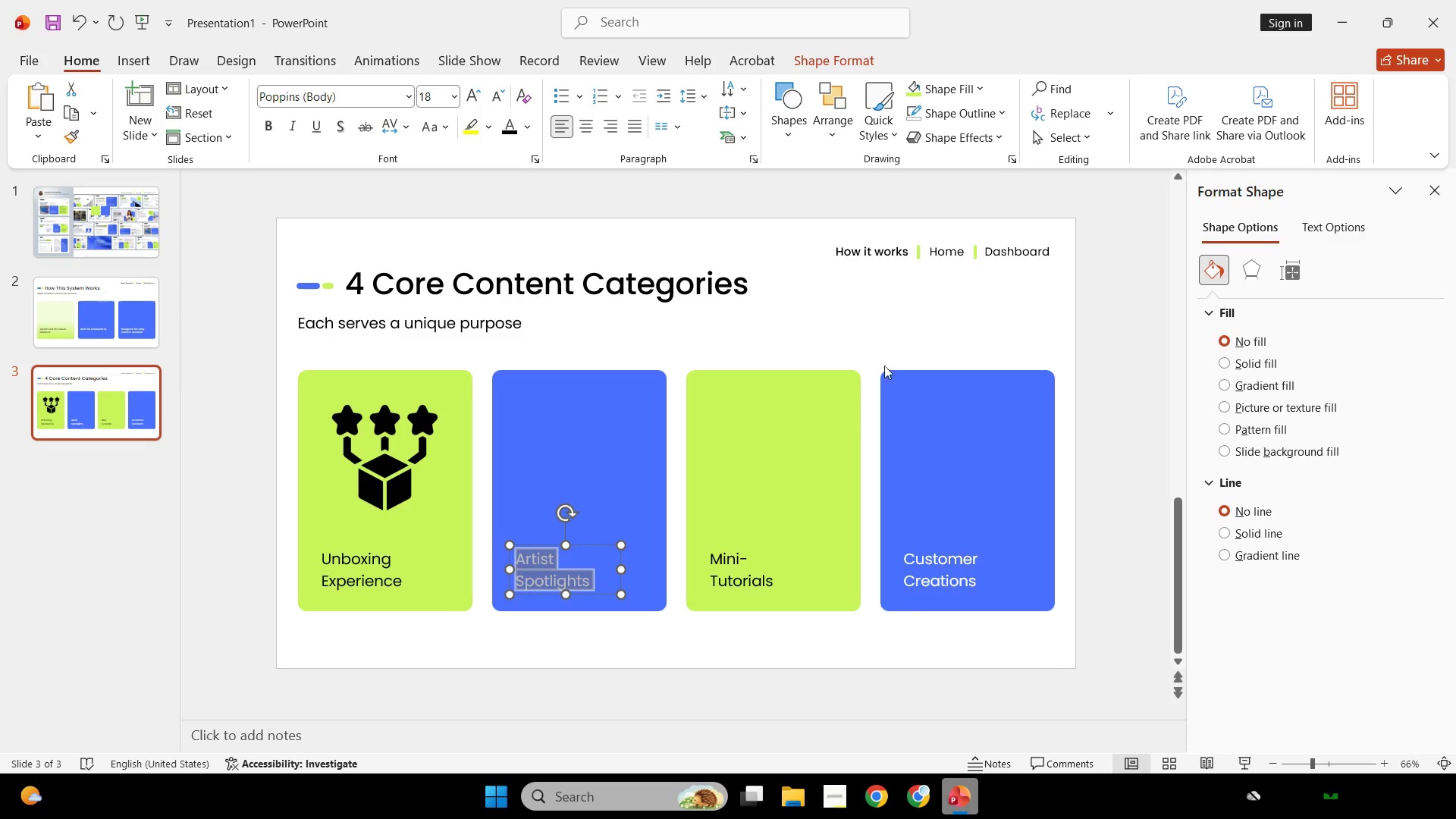 
left_click([922, 321])
 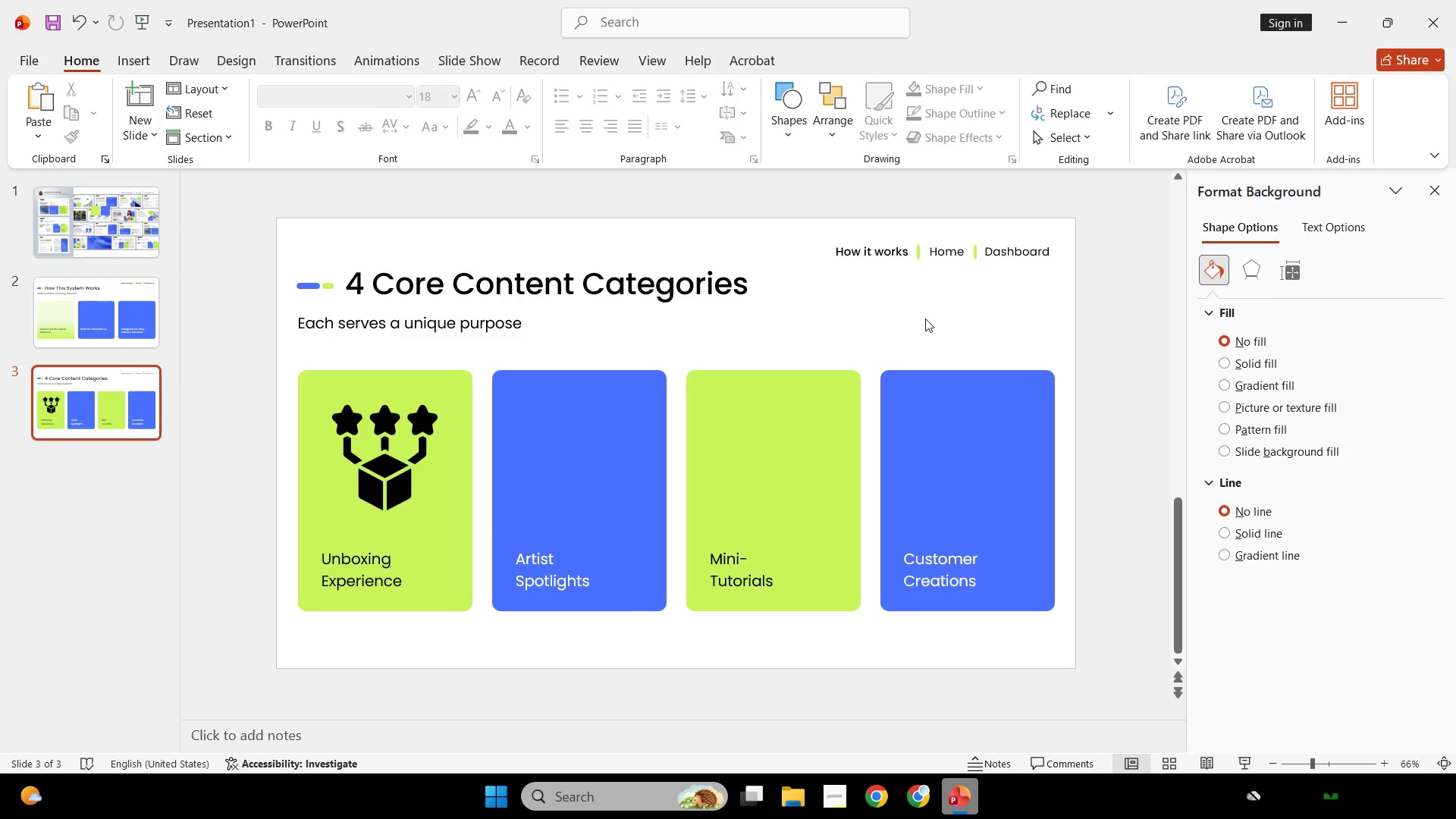 
key(Control+V)
 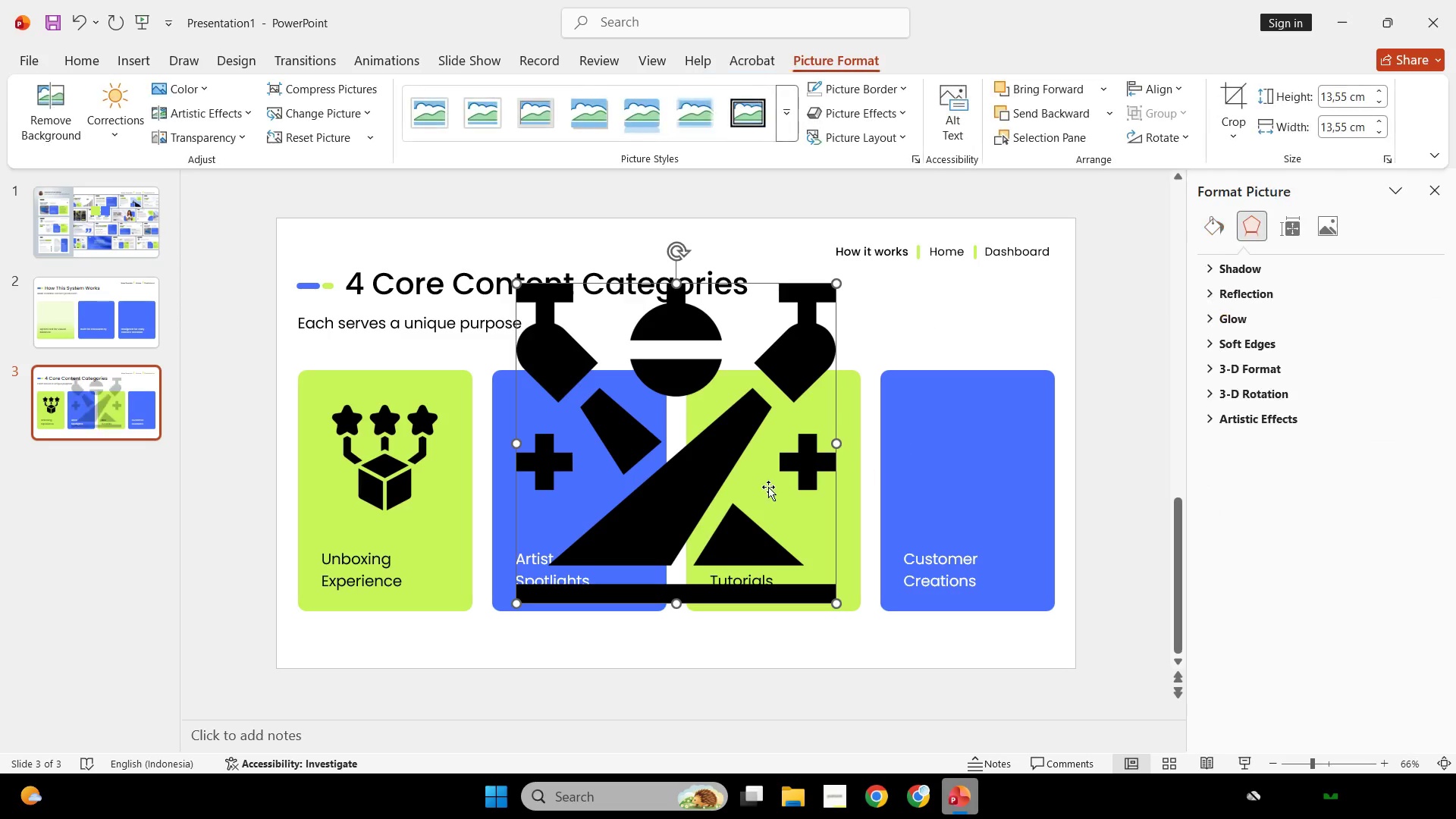 
hold_key(key=ShiftLeft, duration=1.64)
left_click_drag(start_coordinate=[833, 605], to_coordinate=[607, 387])
 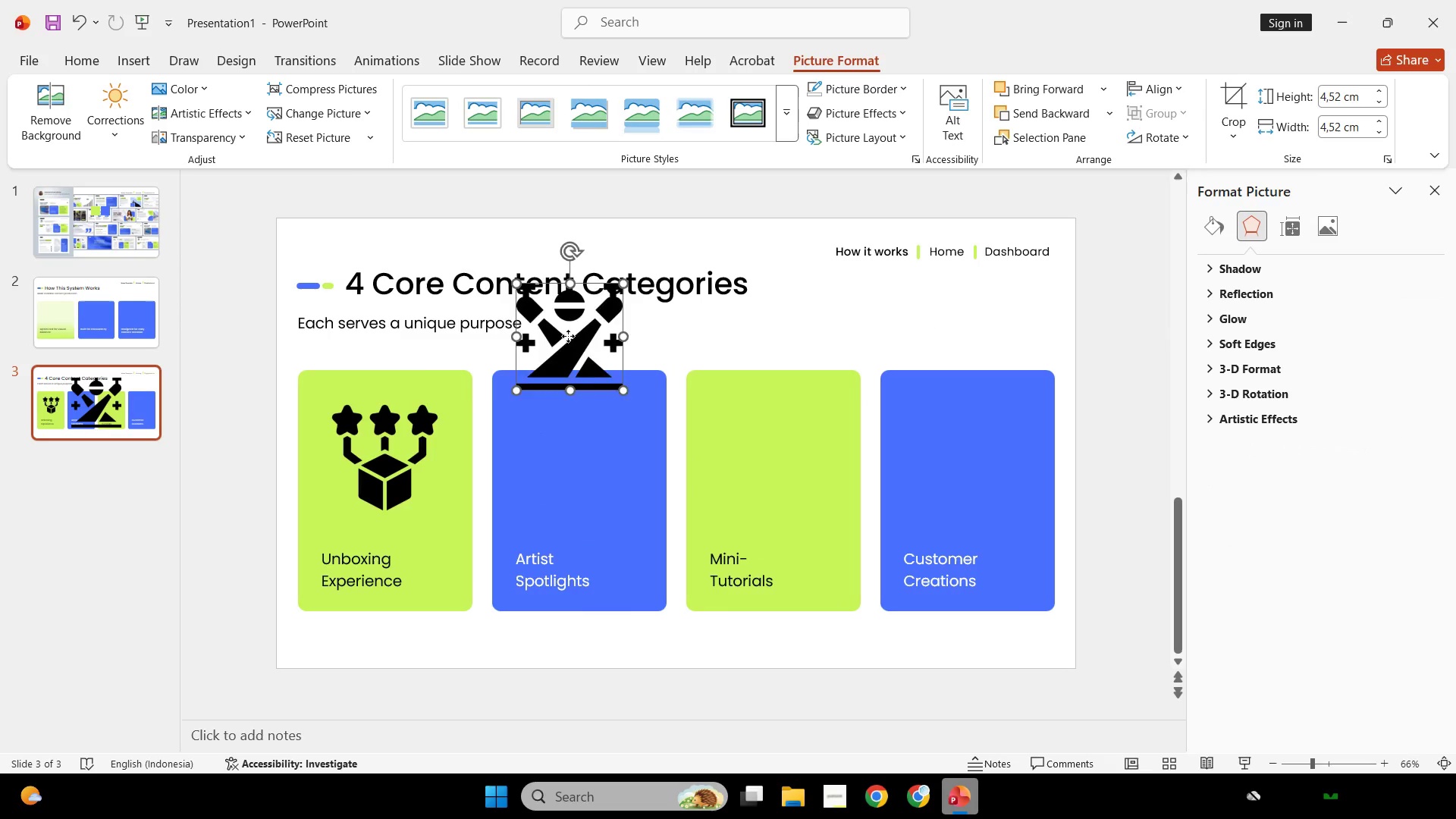 
left_click_drag(start_coordinate=[573, 328], to_coordinate=[394, 451])
 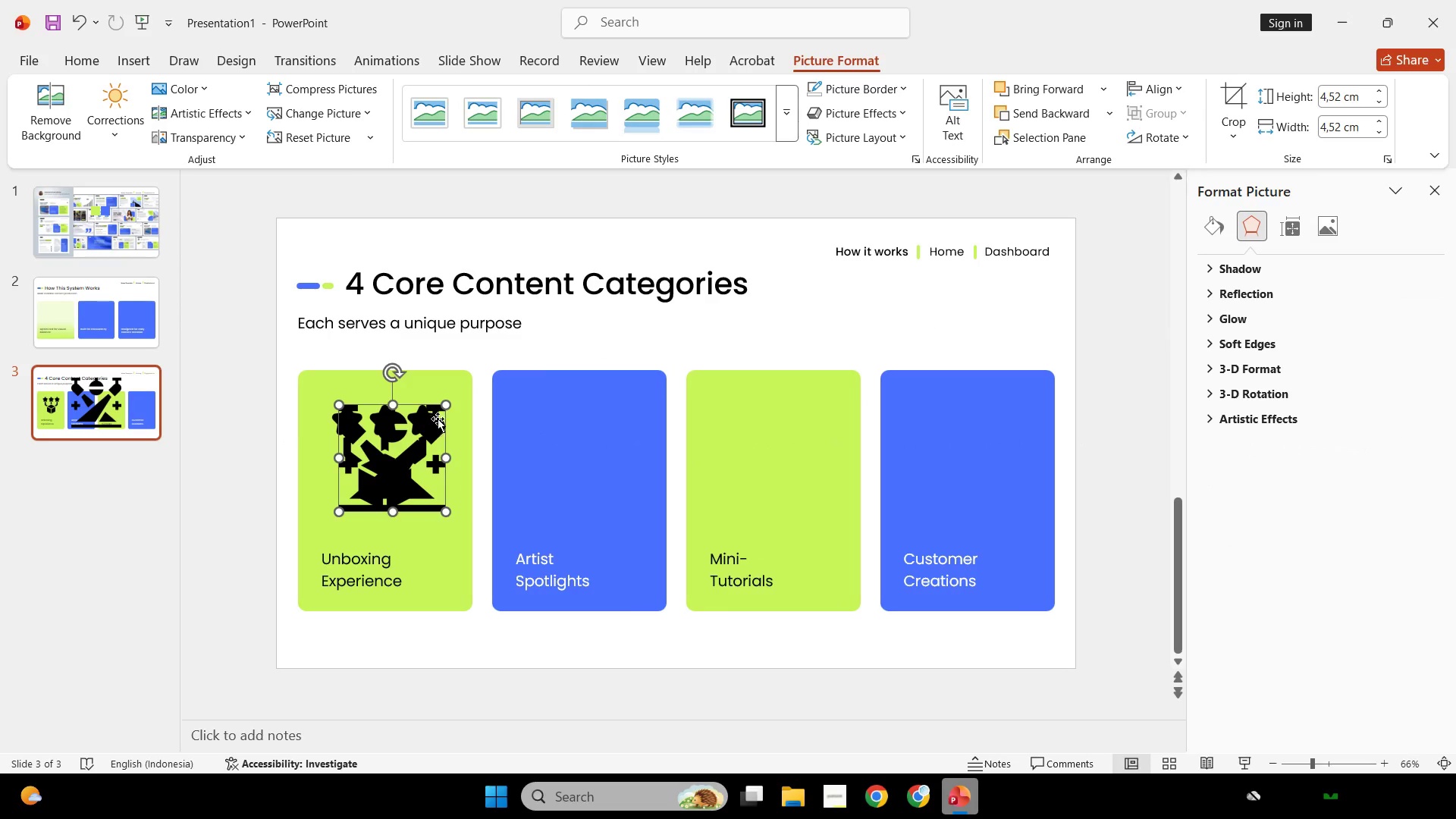 
hold_key(key=ShiftLeft, duration=5.14)
left_click_drag(start_coordinate=[447, 404], to_coordinate=[440, 411])
 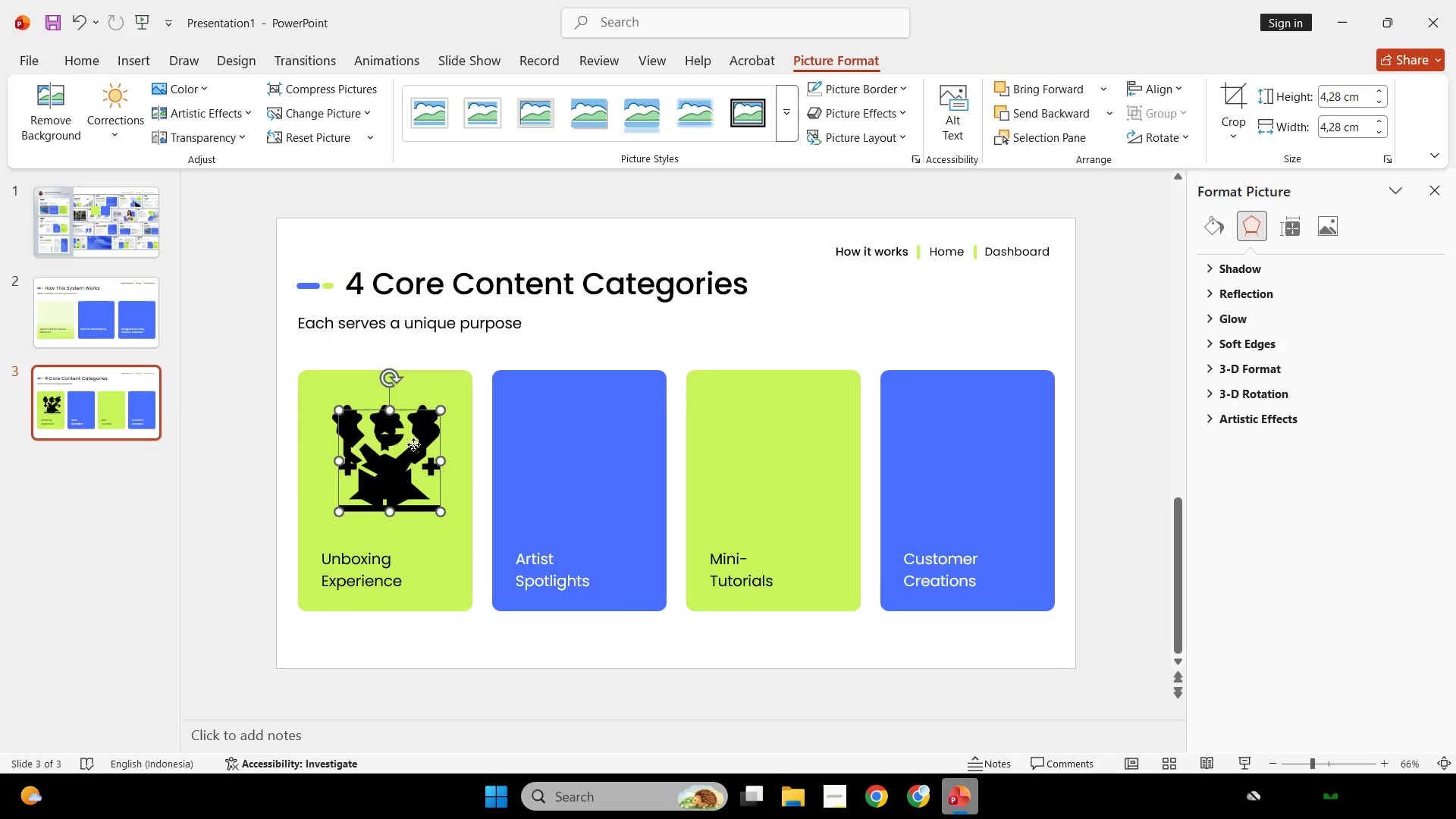 
left_click_drag(start_coordinate=[413, 444], to_coordinate=[602, 458])
 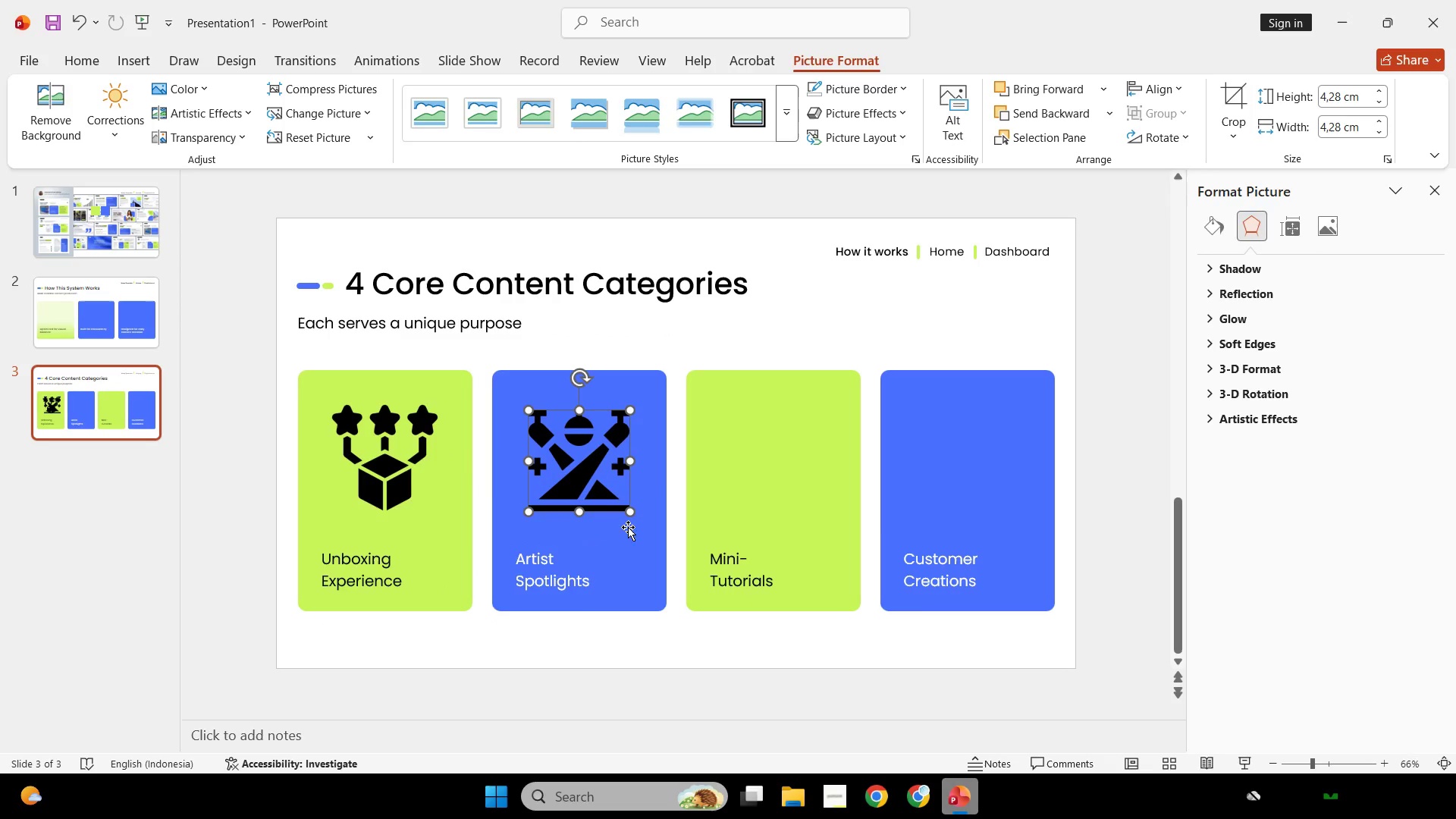 
left_click([628, 527])
 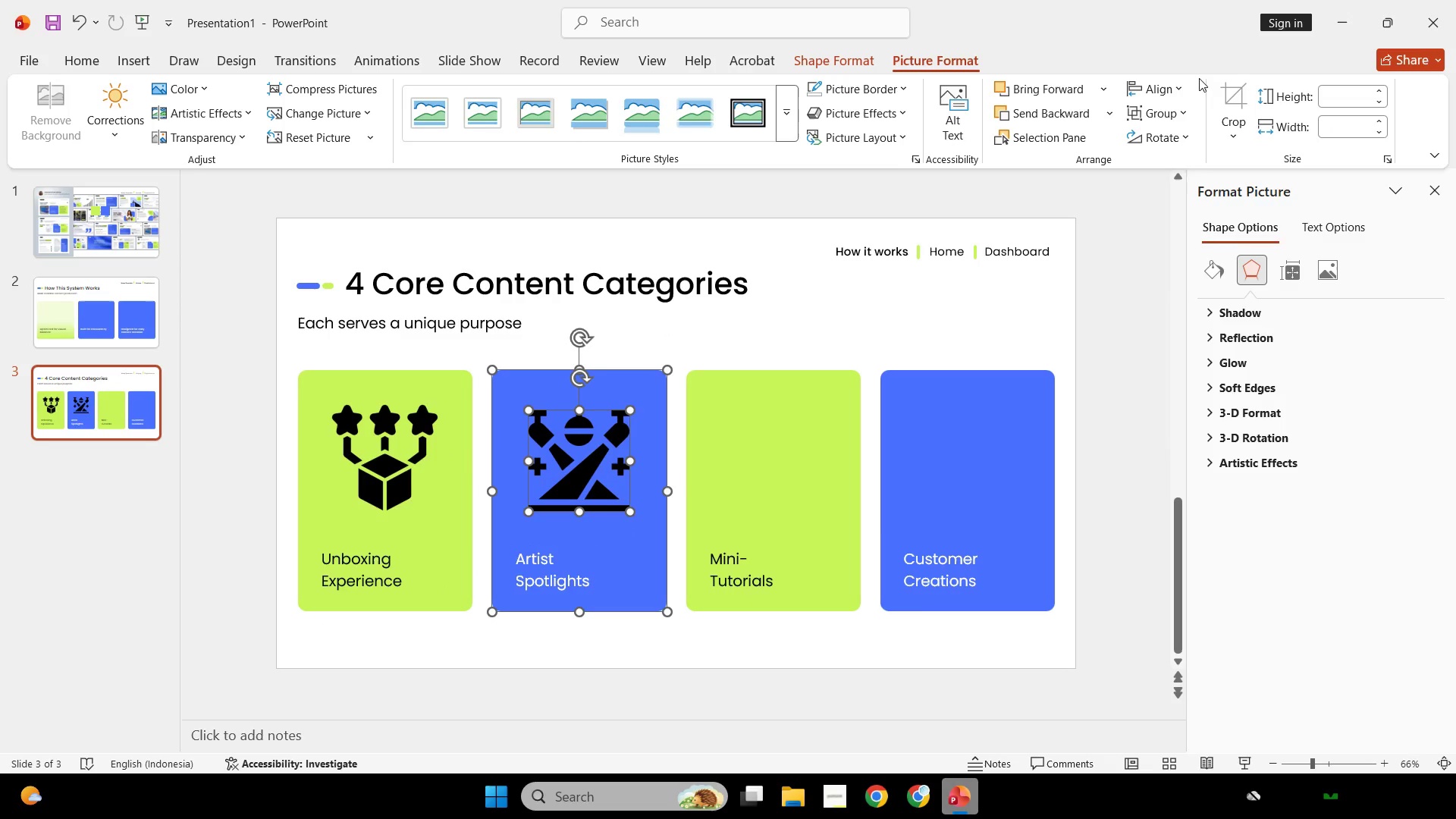 
left_click([1180, 95])
 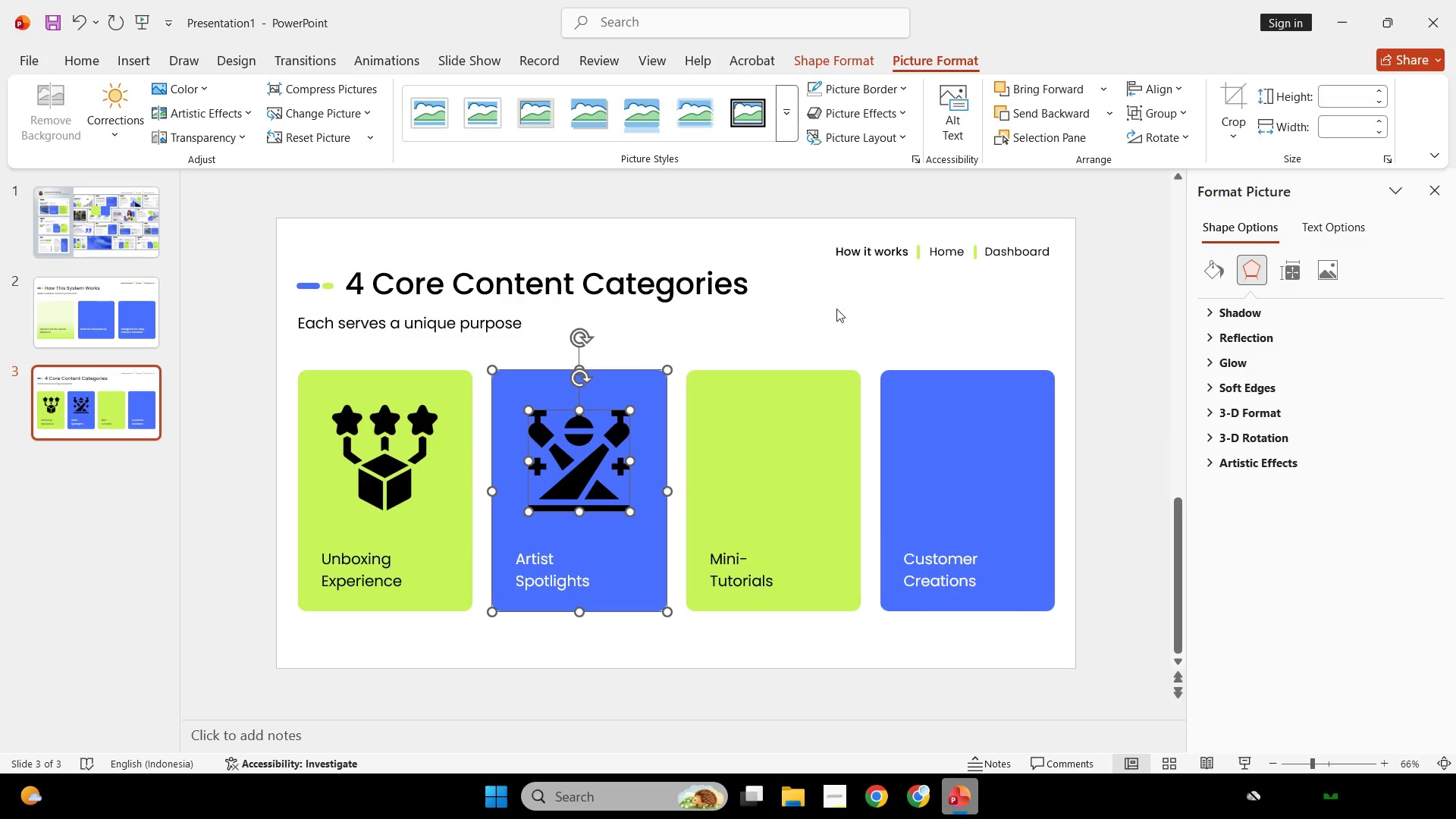 
double_click([828, 306])
 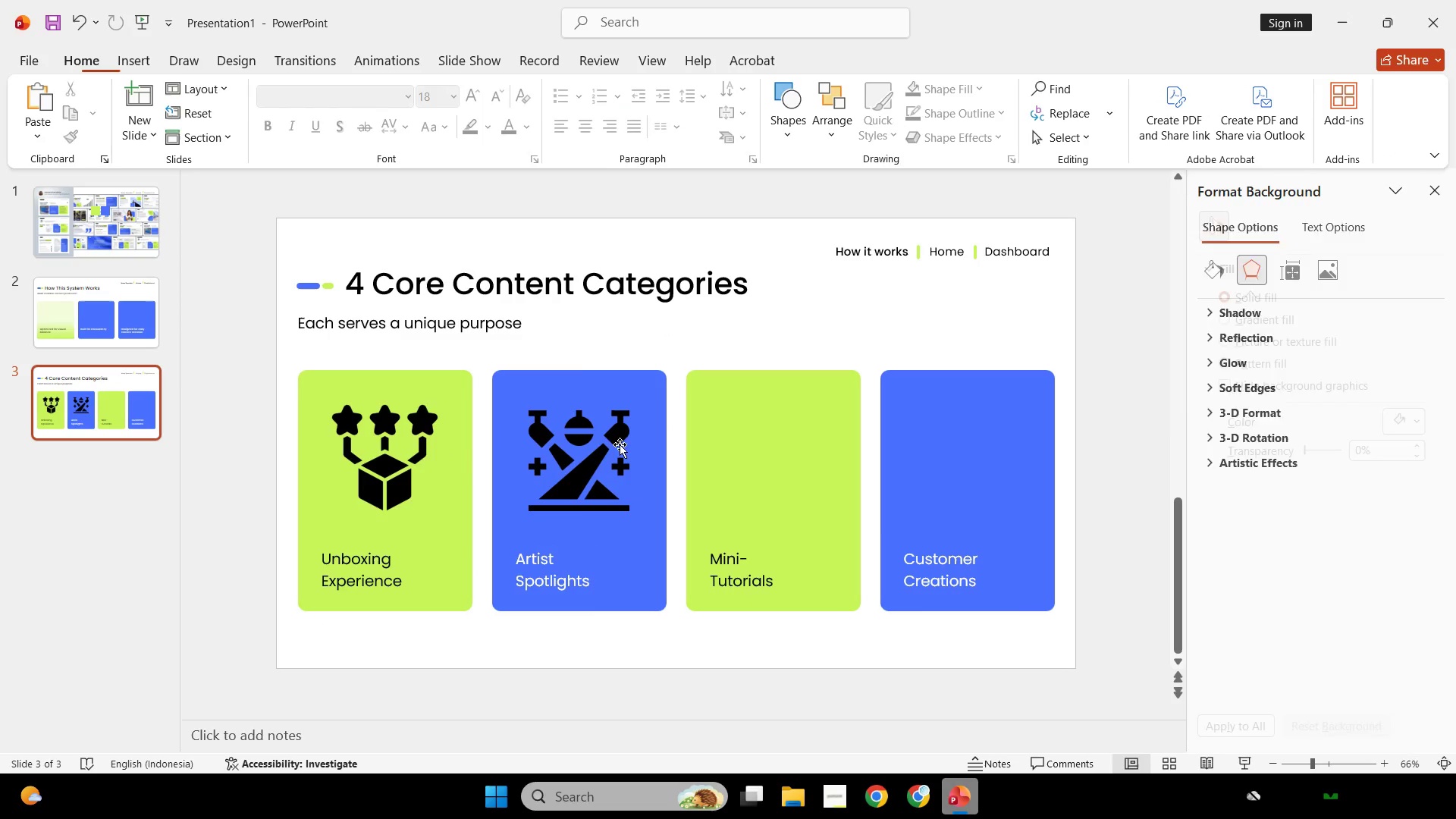 
triple_click([617, 446])
 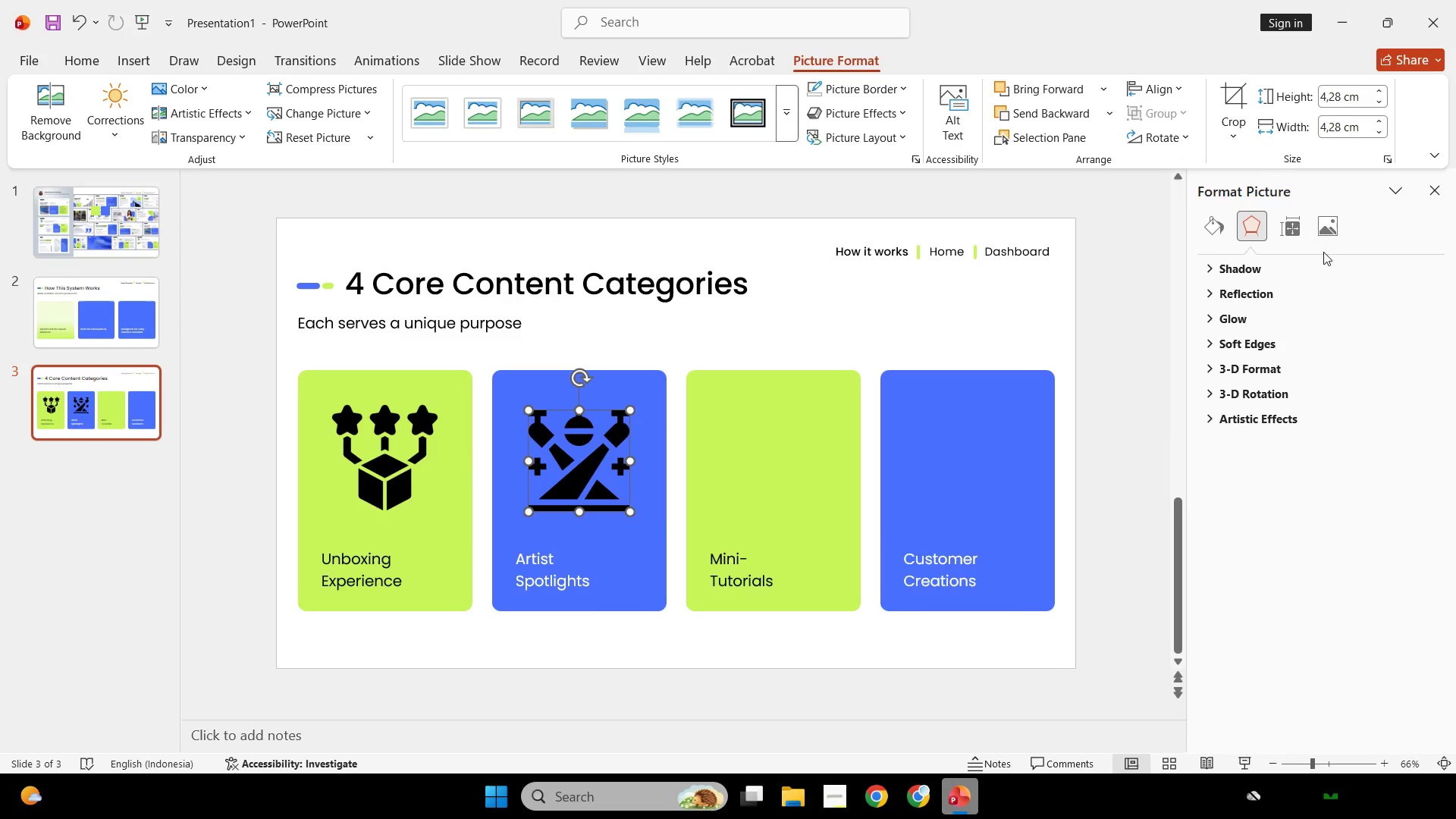 
left_click([1330, 229])
 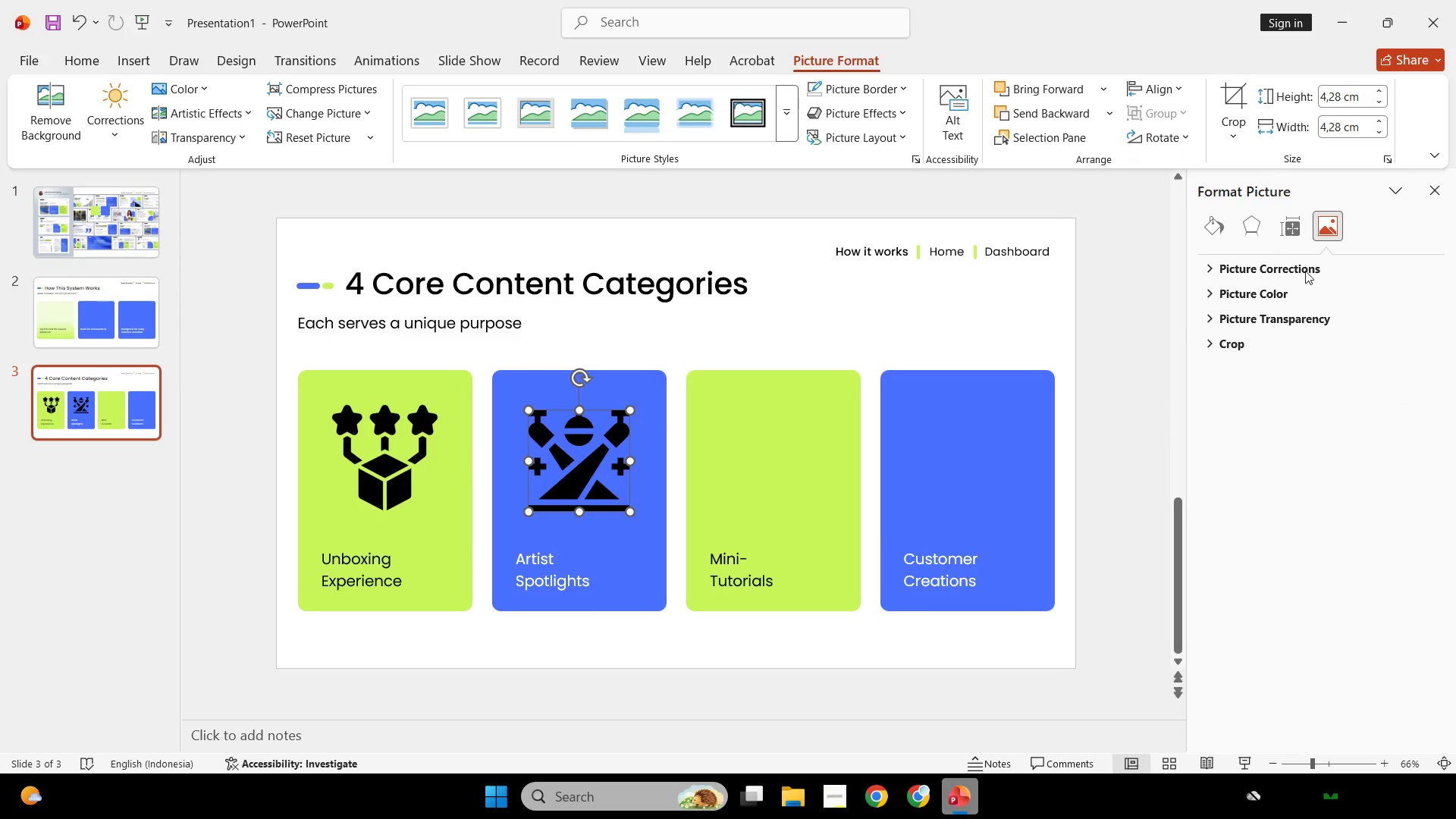 
left_click([1305, 266])
 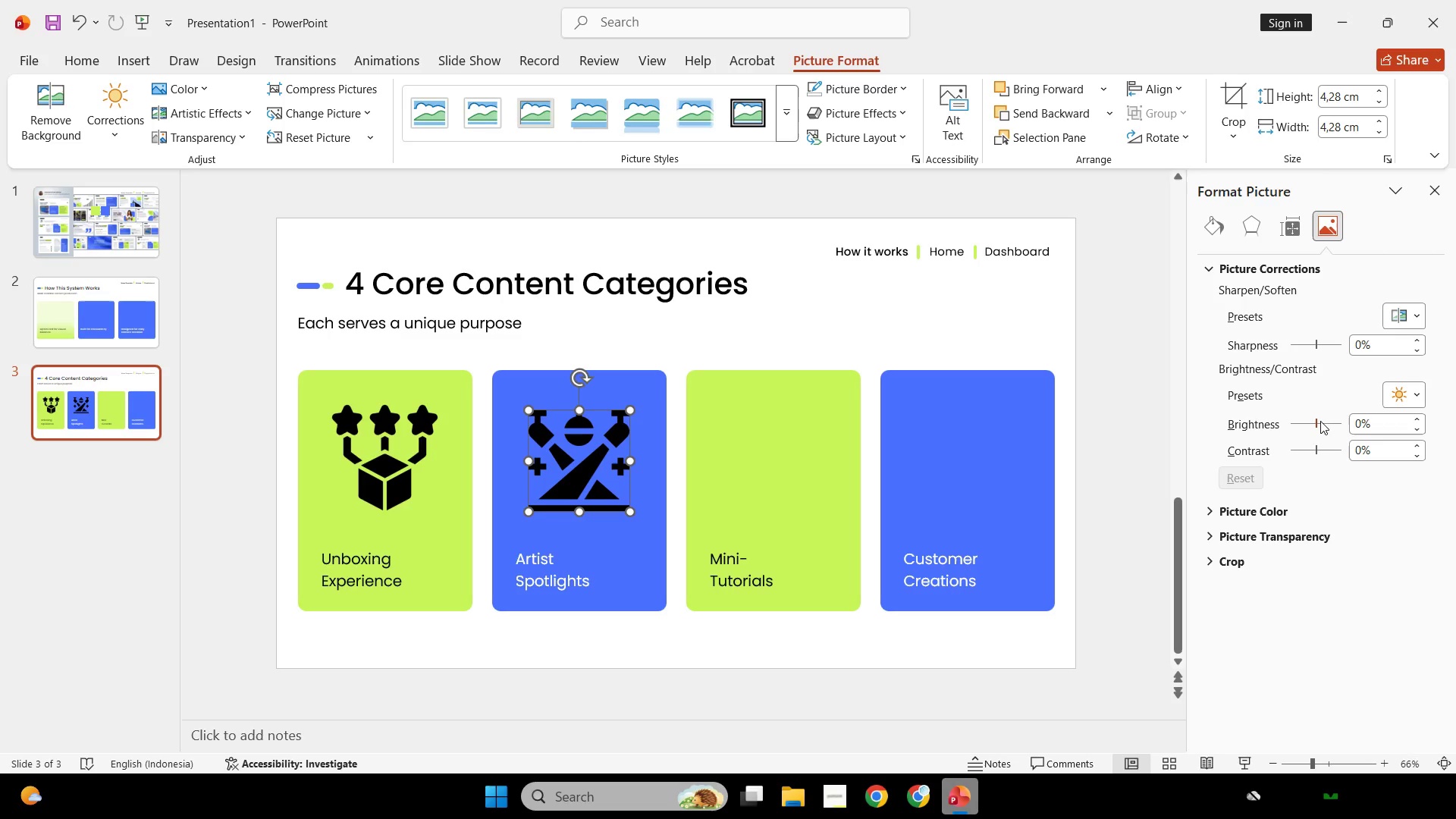 
left_click_drag(start_coordinate=[1320, 421], to_coordinate=[1447, 422])
 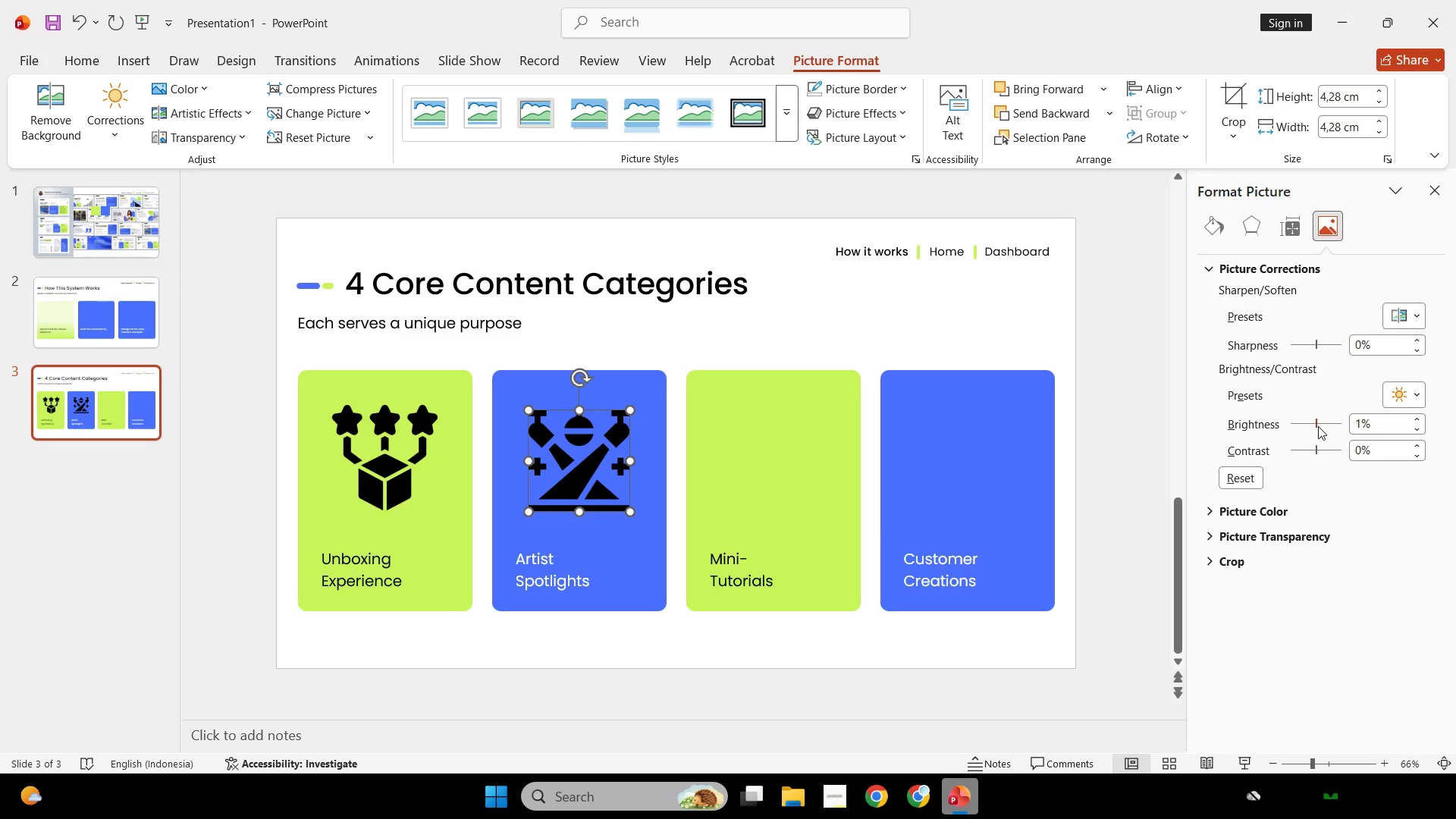 
left_click_drag(start_coordinate=[1318, 426], to_coordinate=[1453, 427])
 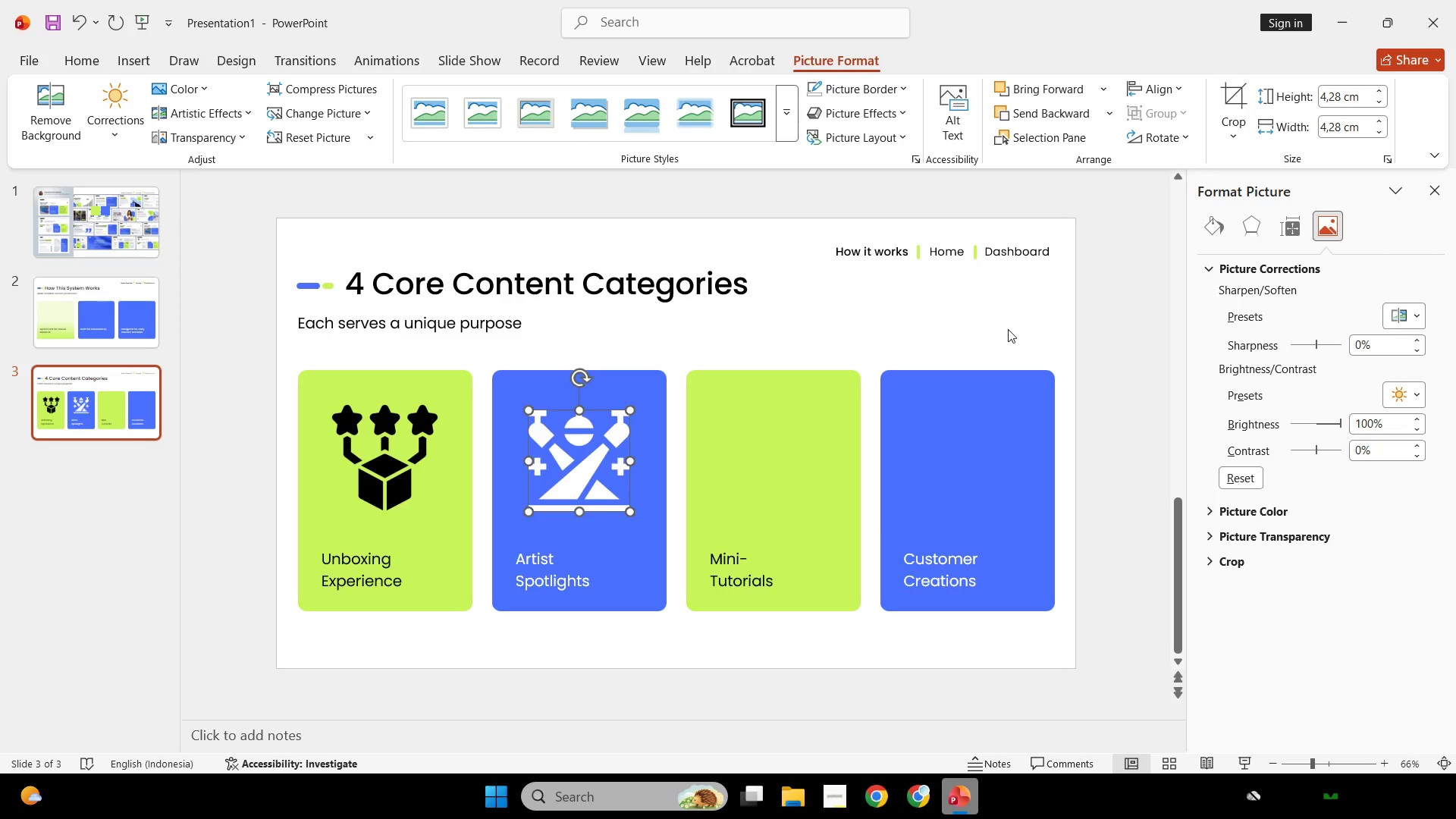 
left_click([1008, 329])
 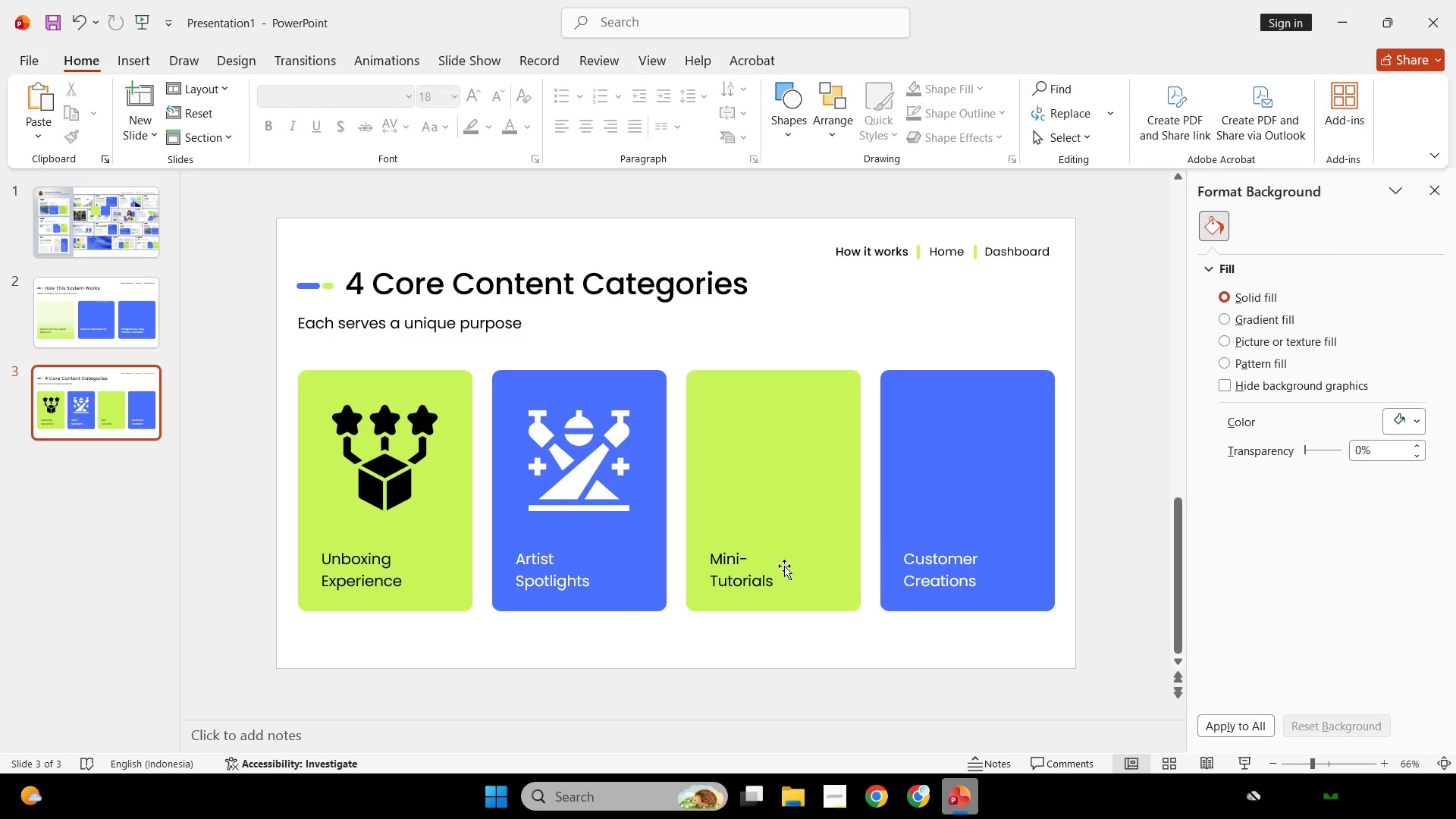 
left_click([732, 560])
 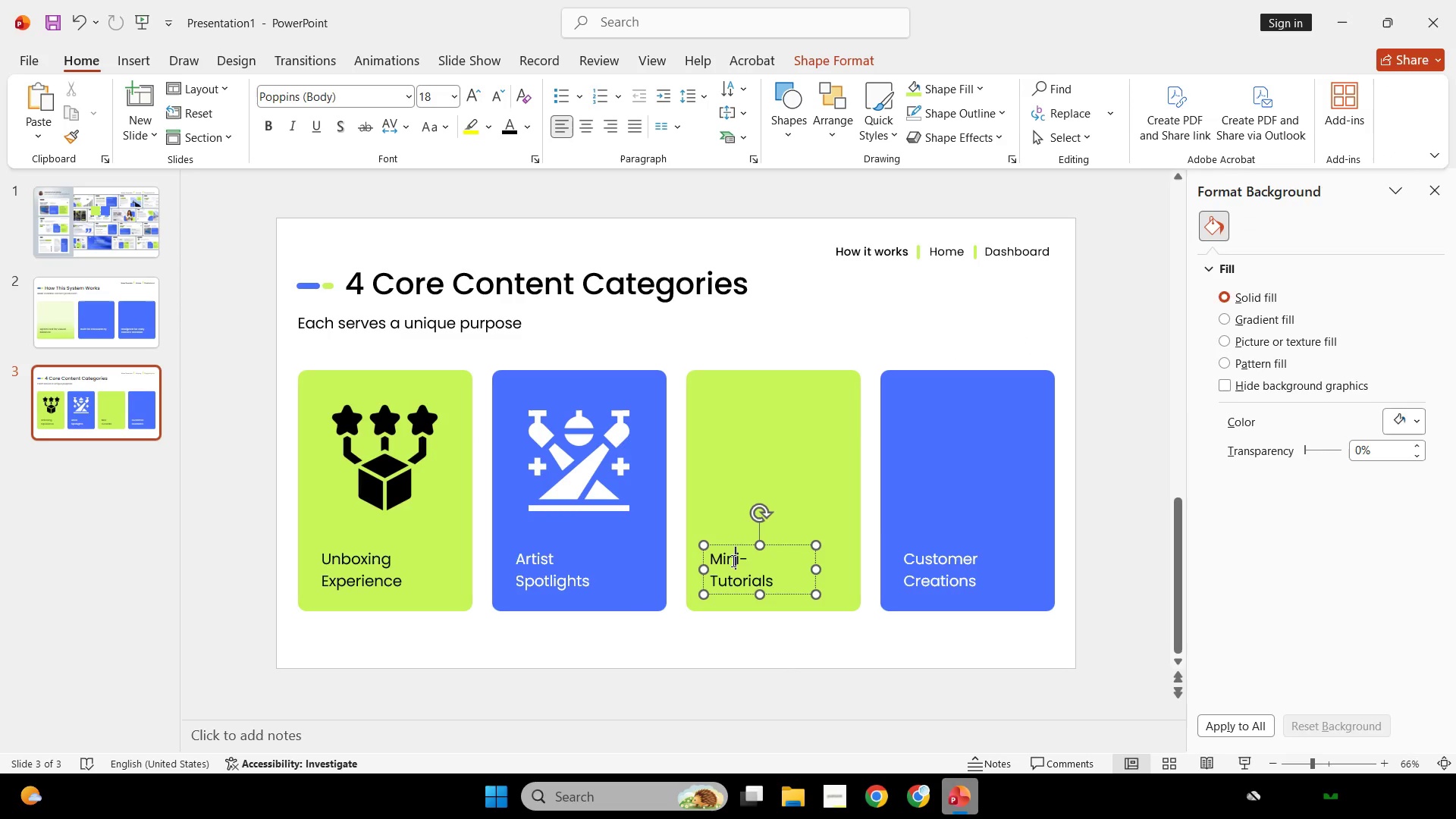 
key(Control+ControlLeft)
 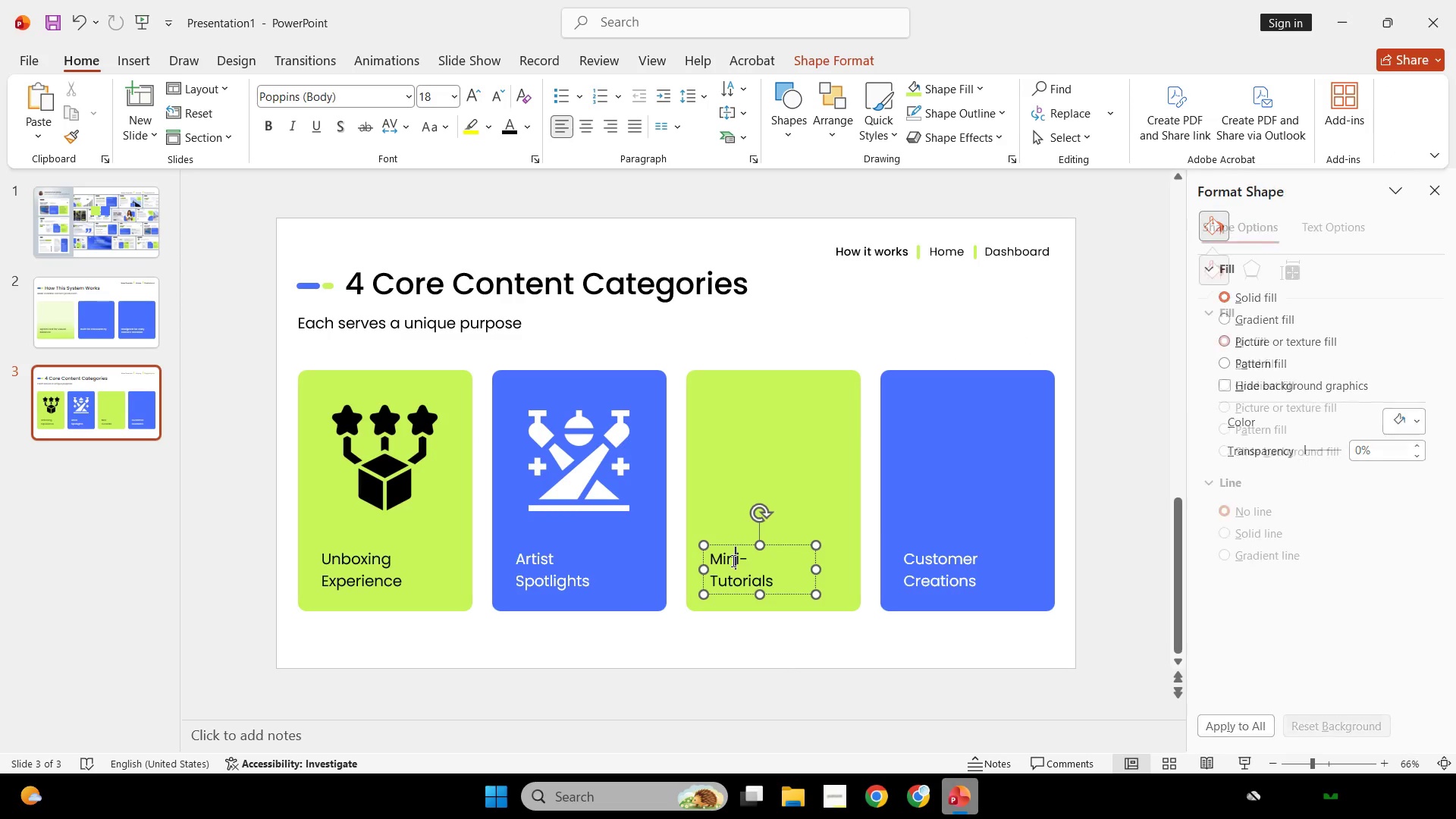 
key(Control+A)
 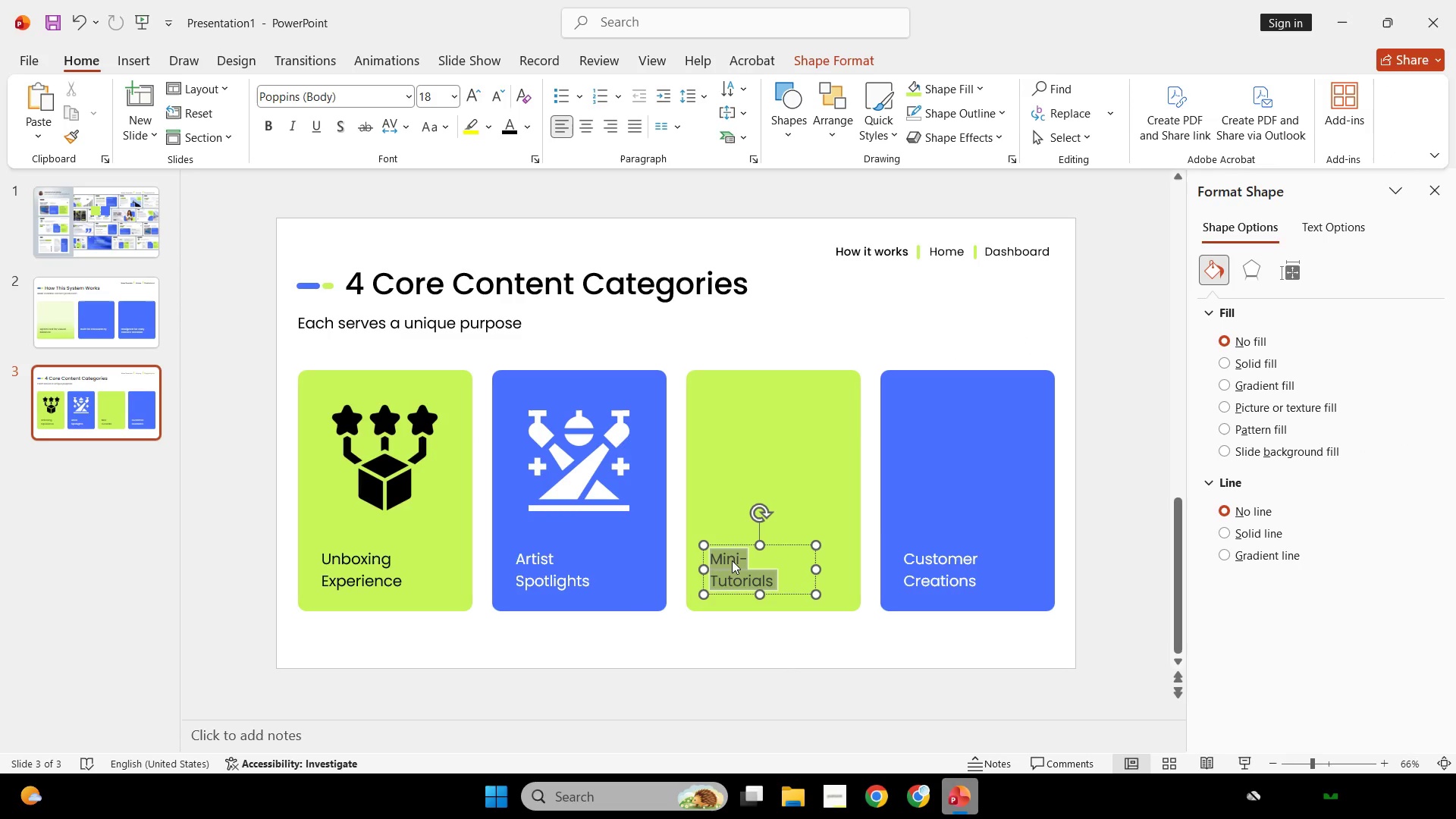 
key(Control+C)
 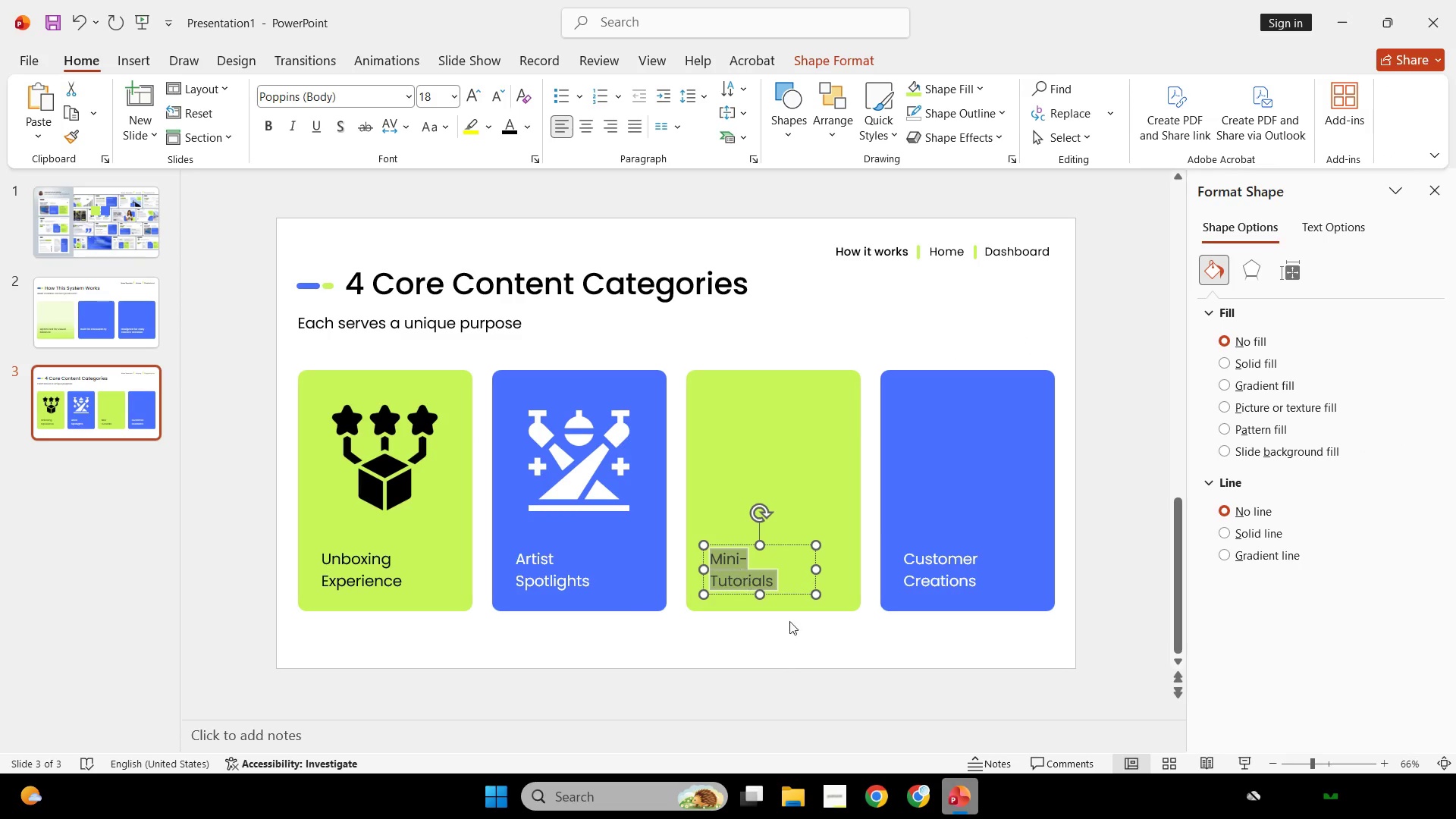 
key(Control+C)
 